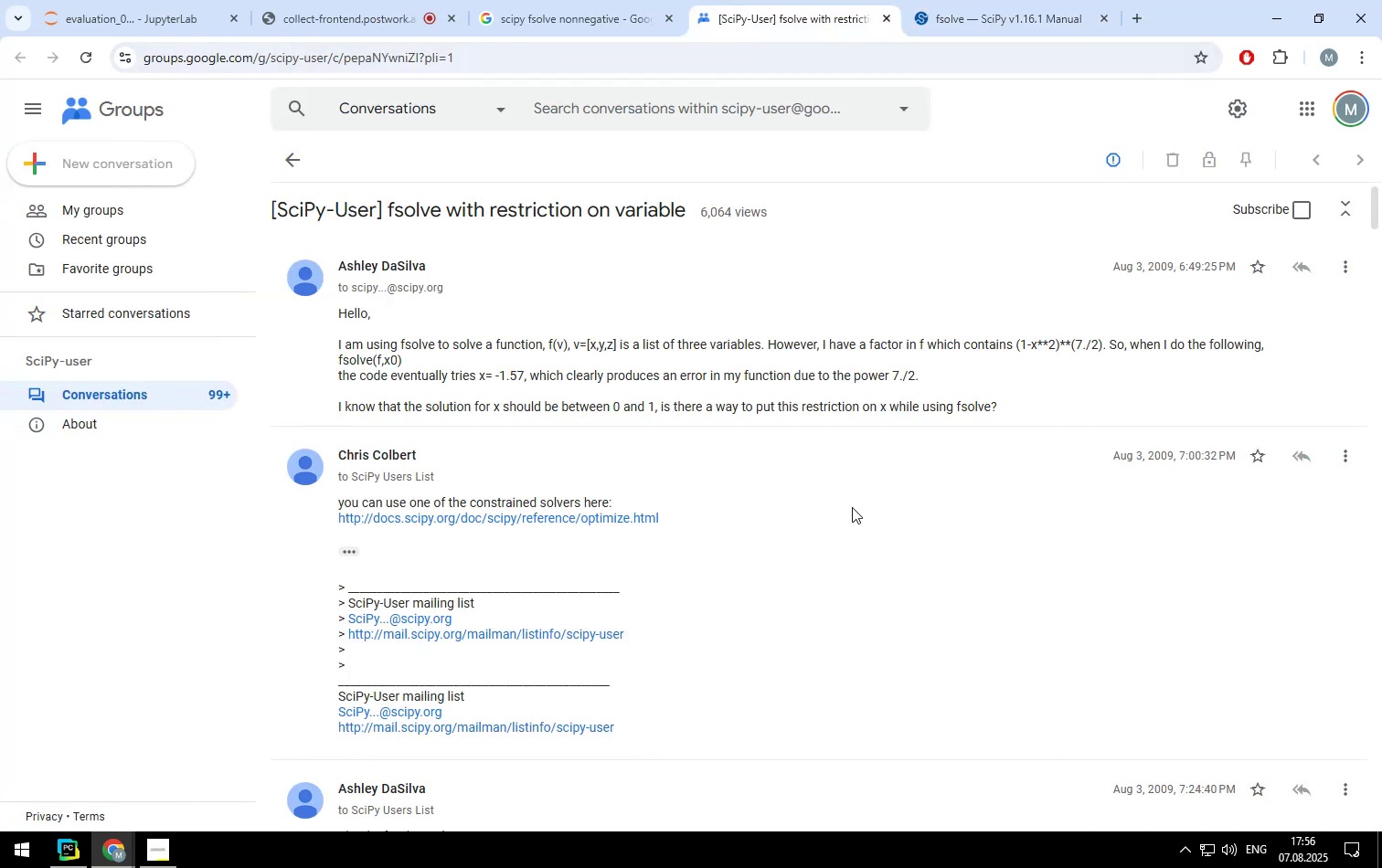 
scroll: coordinate [835, 504], scroll_direction: down, amount: 10.0
 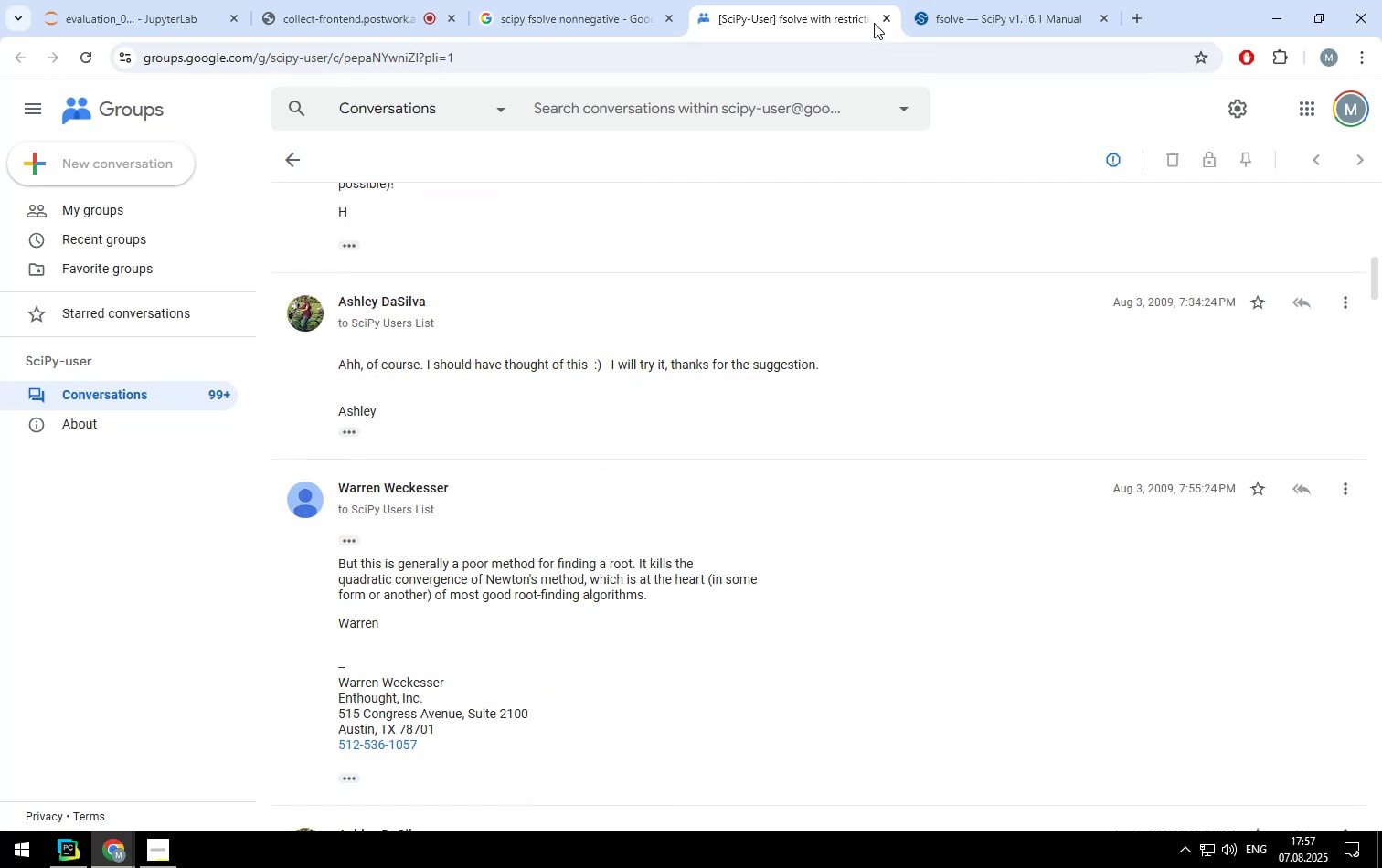 
left_click([883, 12])
 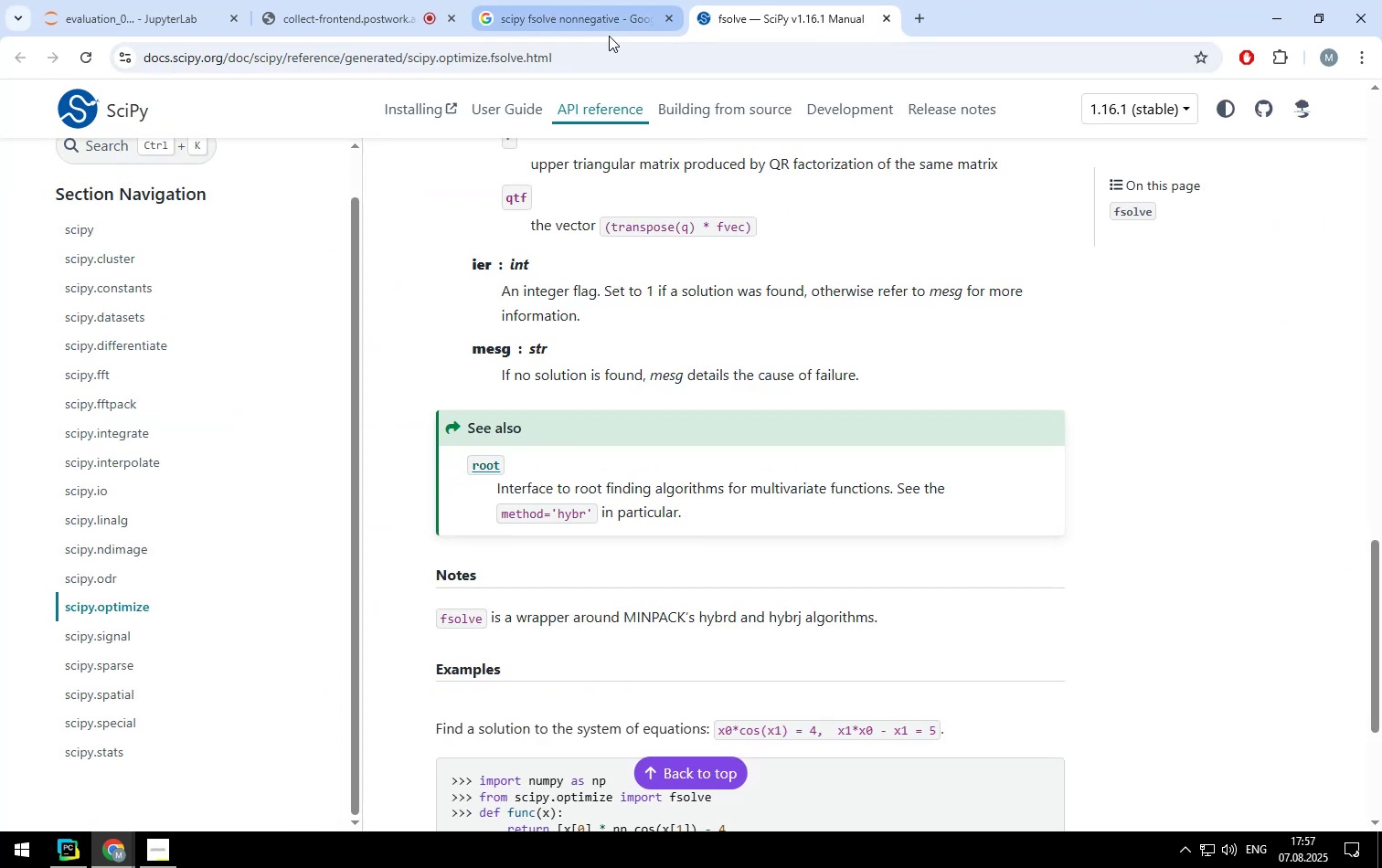 
left_click([608, 26])
 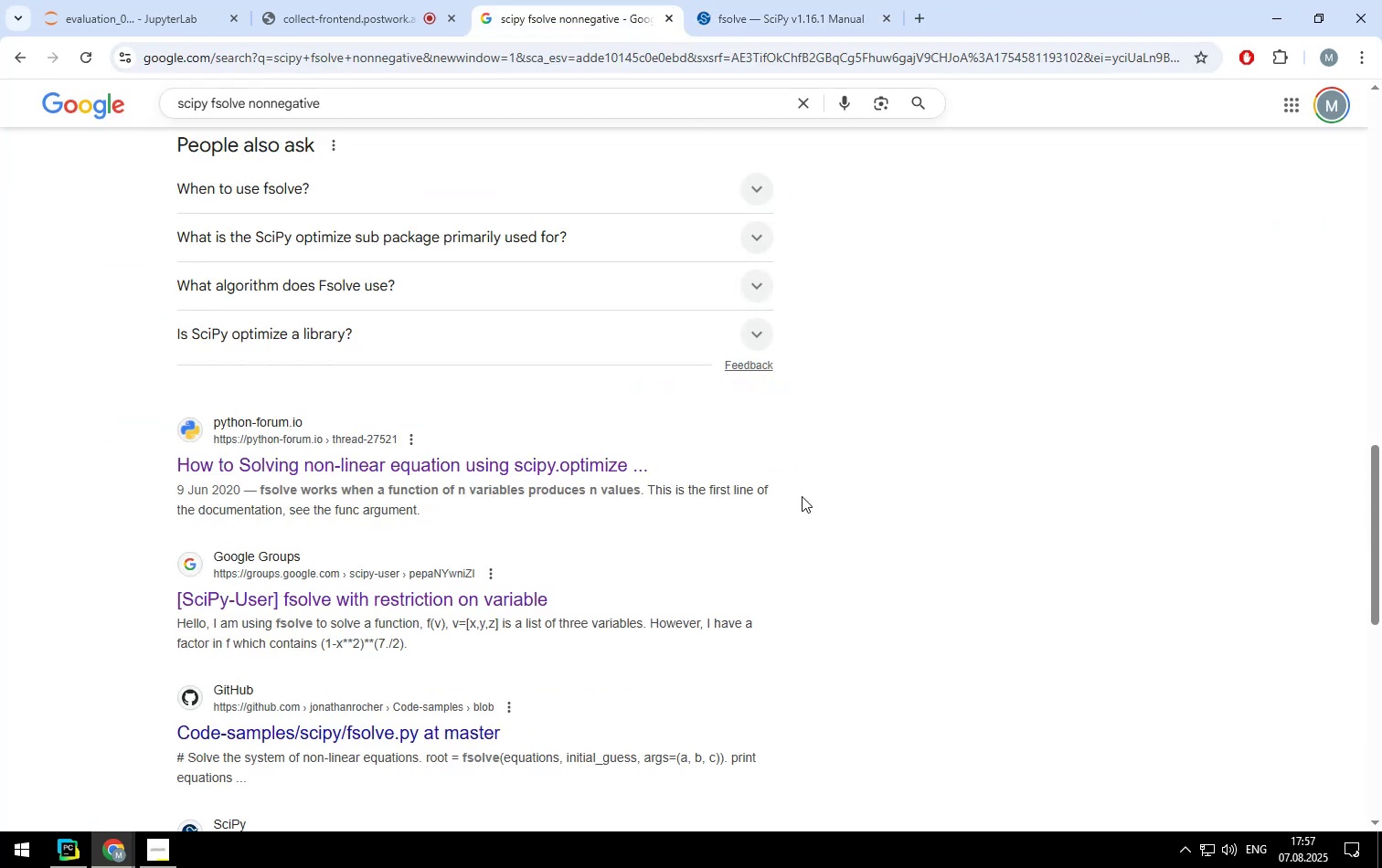 
scroll: coordinate [812, 512], scroll_direction: down, amount: 2.0
 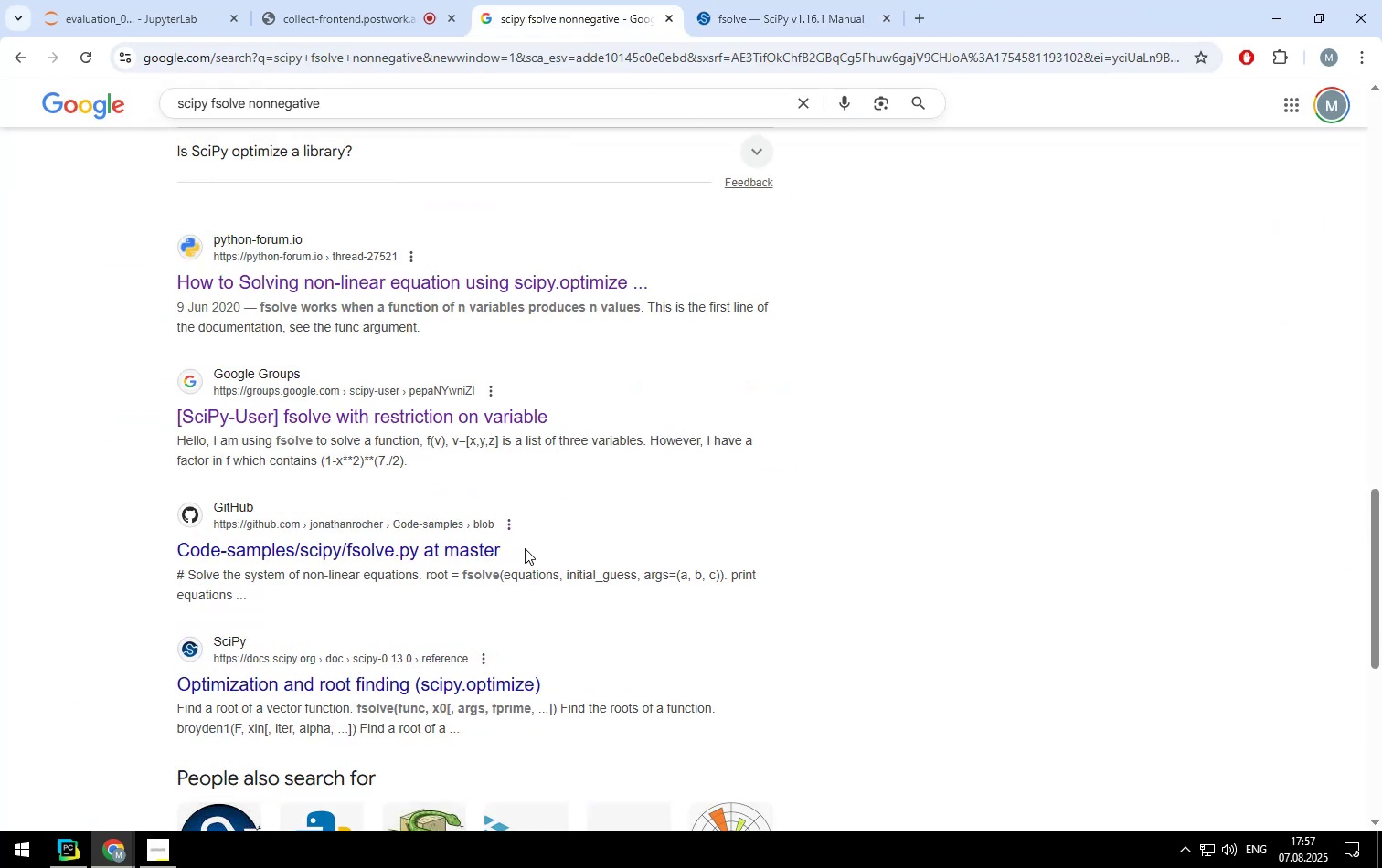 
left_click([477, 547])
 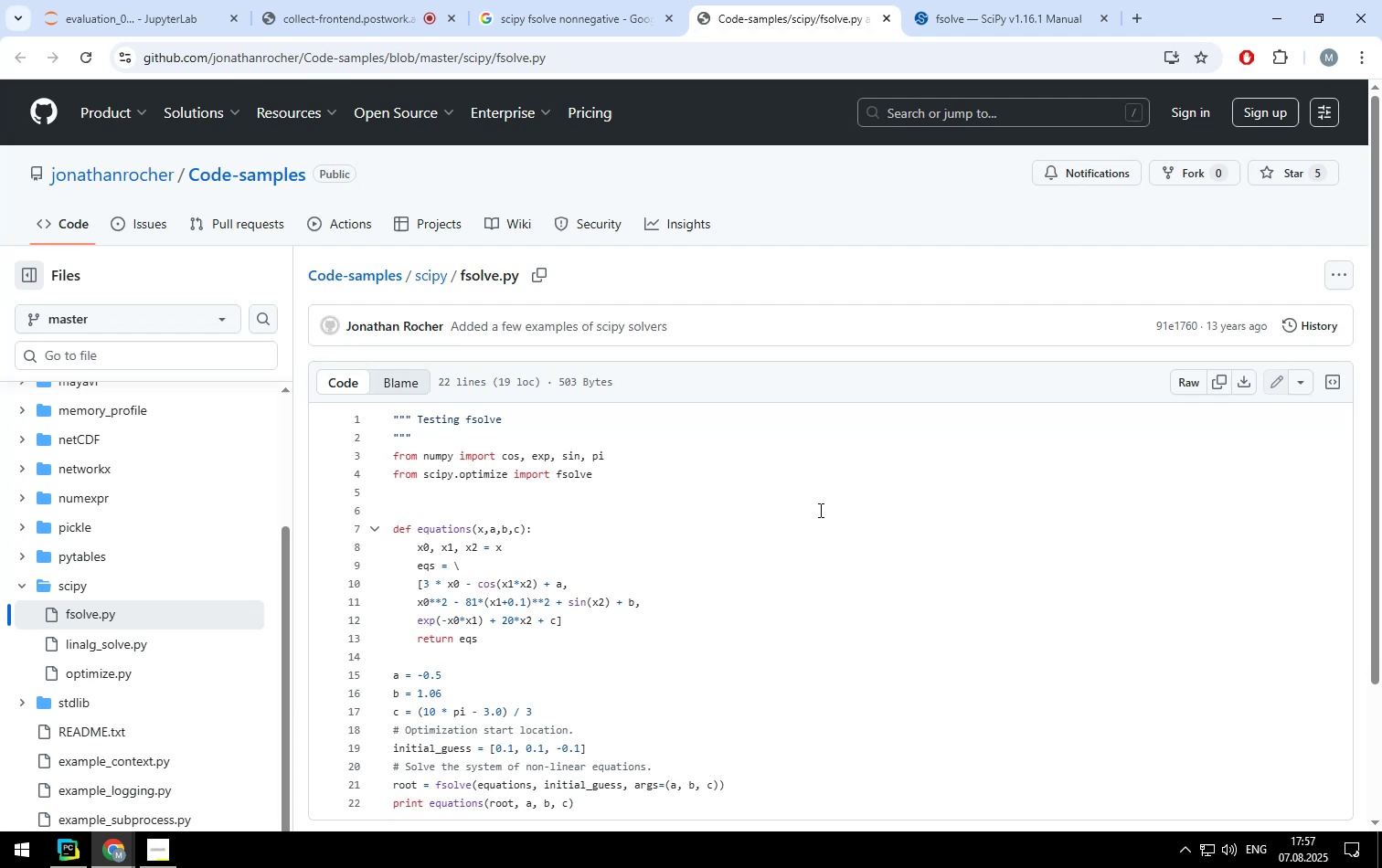 
scroll: coordinate [819, 510], scroll_direction: down, amount: 2.0
 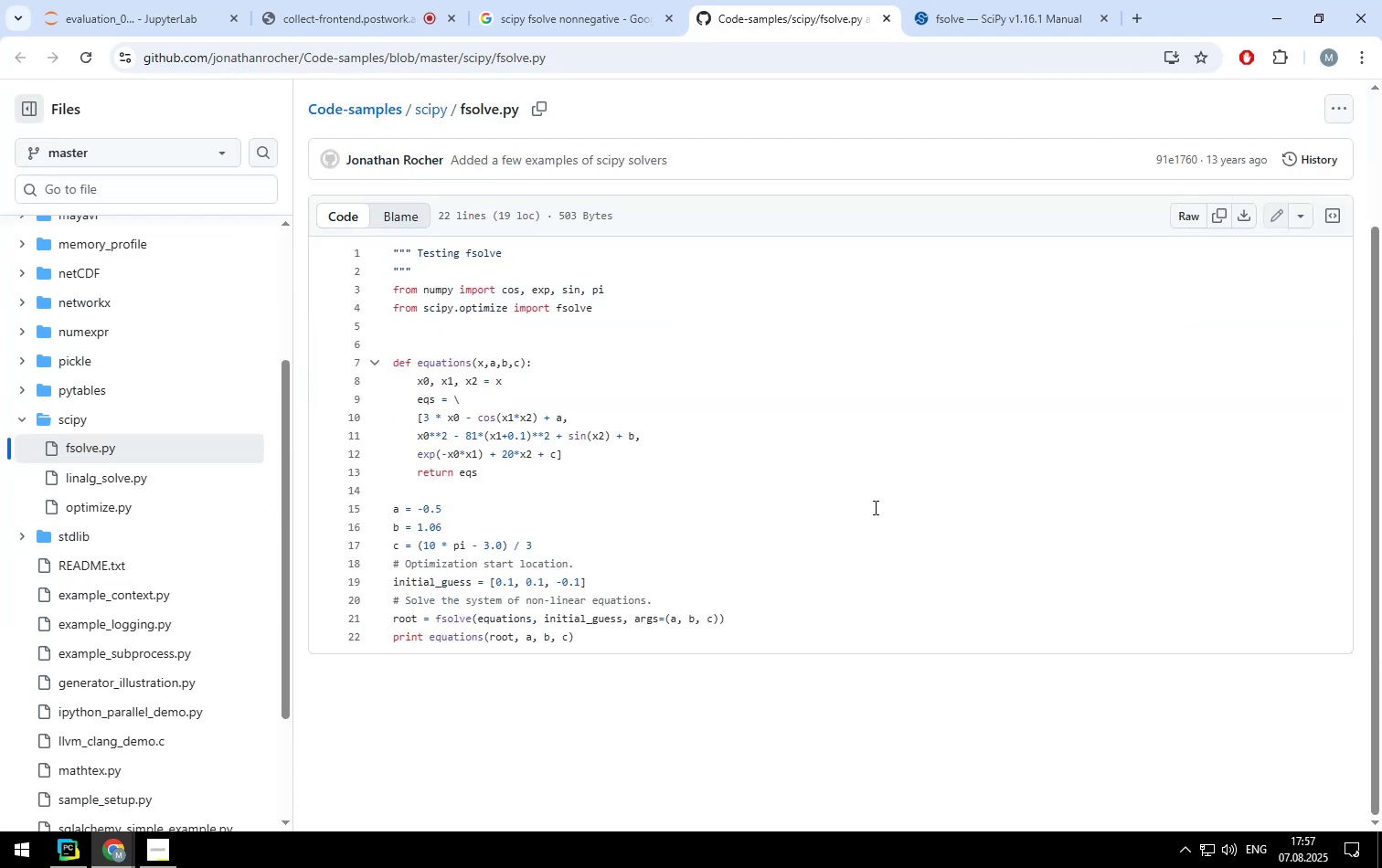 
wait(8.44)
 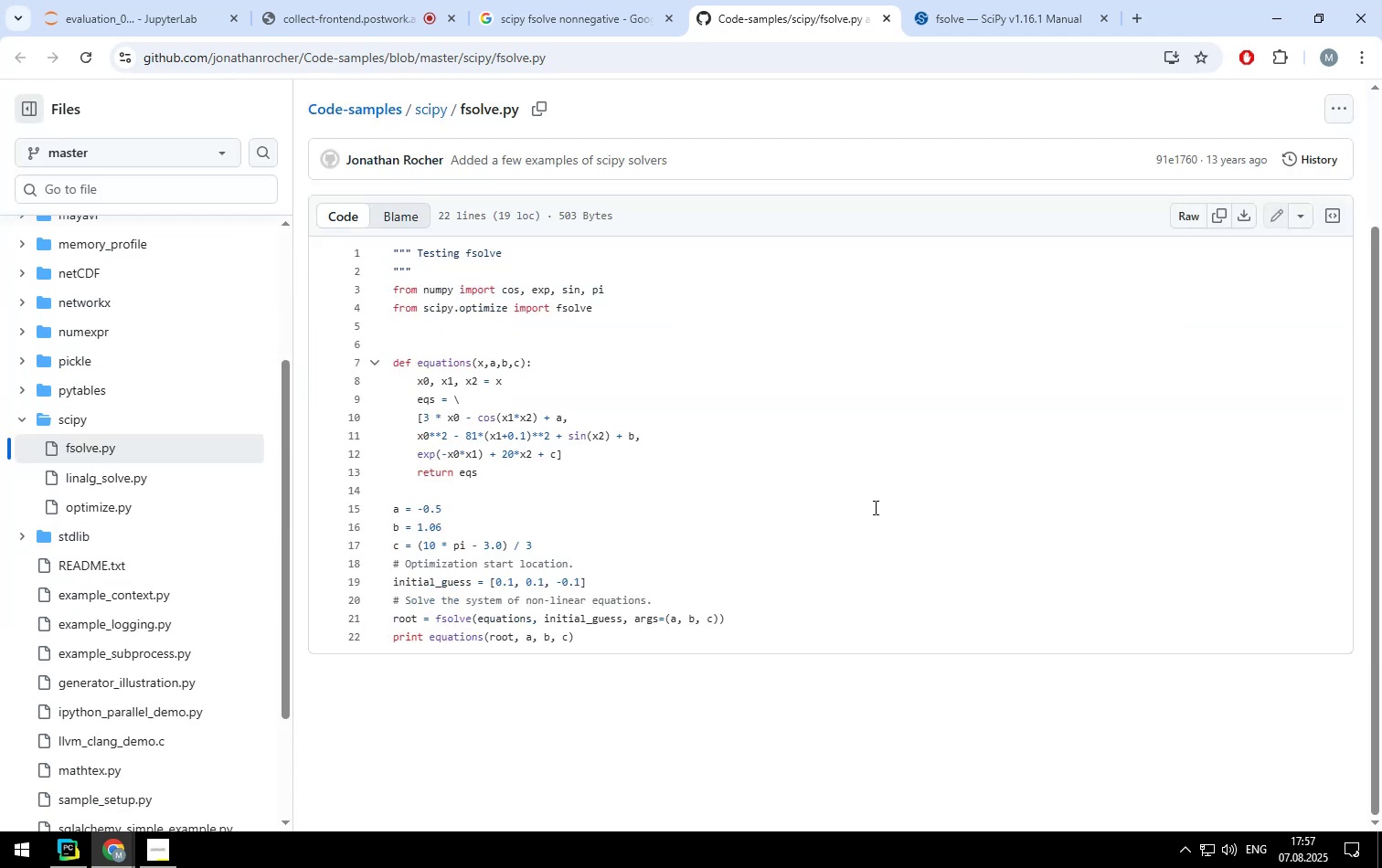 
left_click([884, 17])
 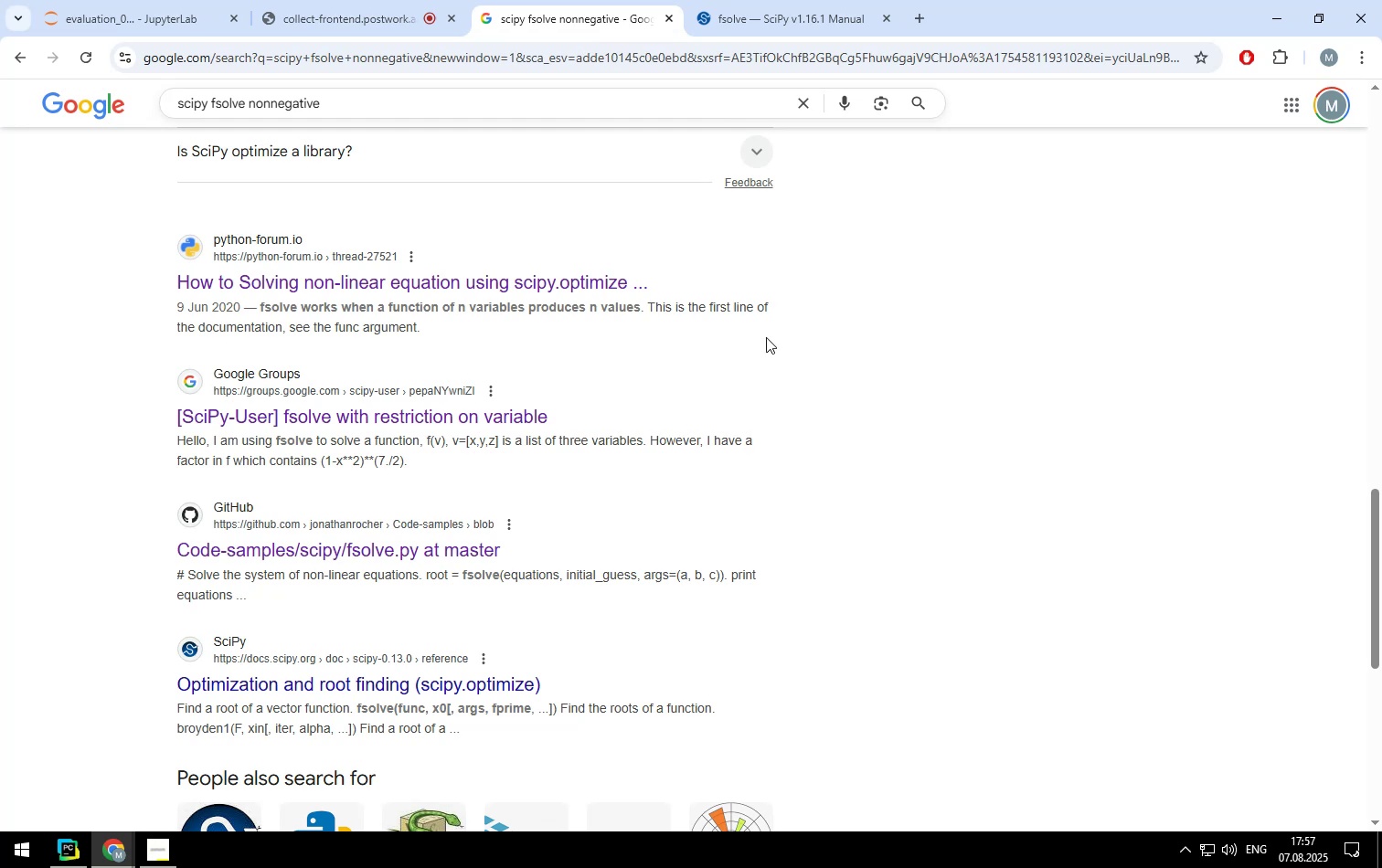 
scroll: coordinate [785, 363], scroll_direction: down, amount: 1.0
 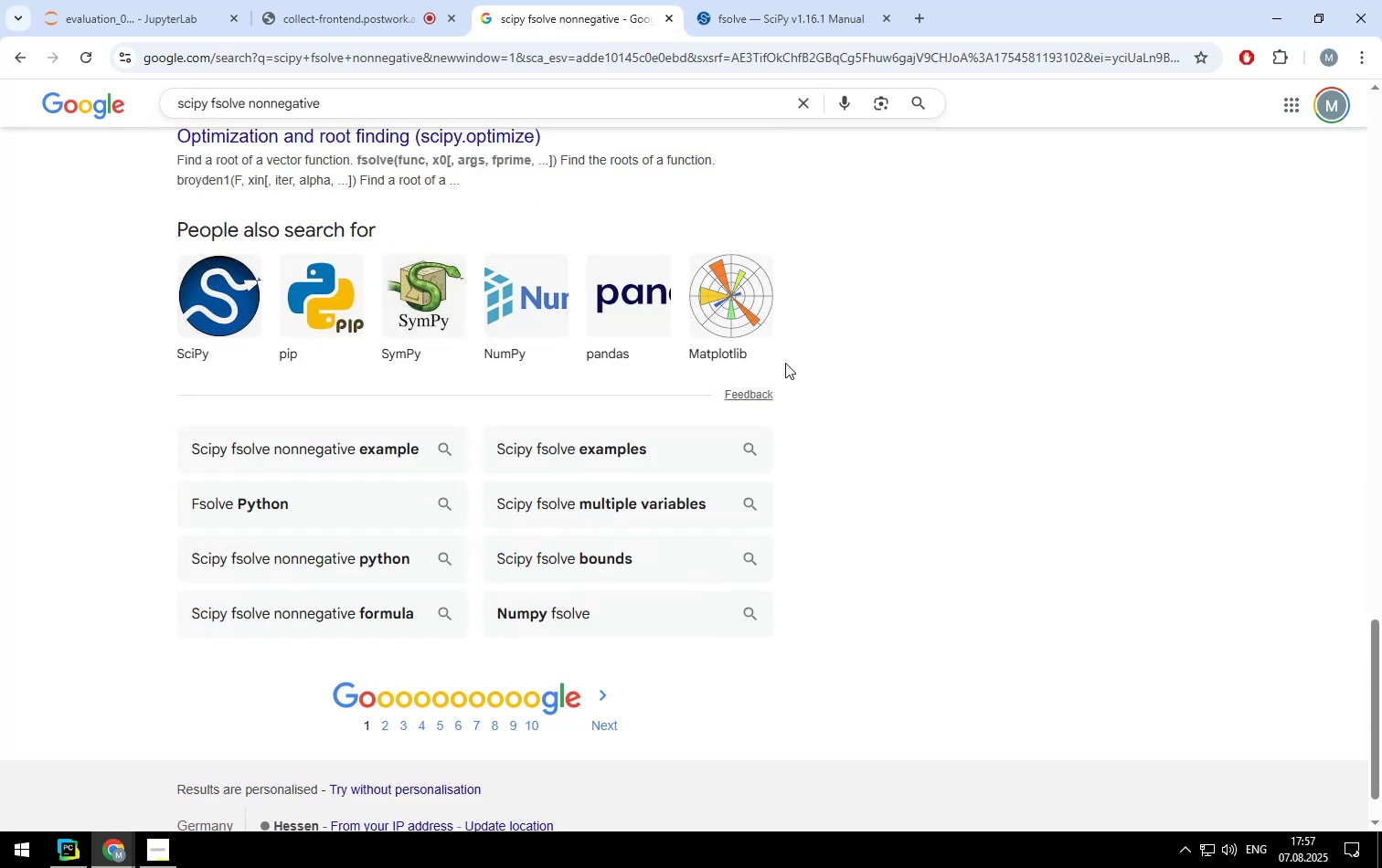 
scroll: coordinate [785, 363], scroll_direction: up, amount: 3.0
 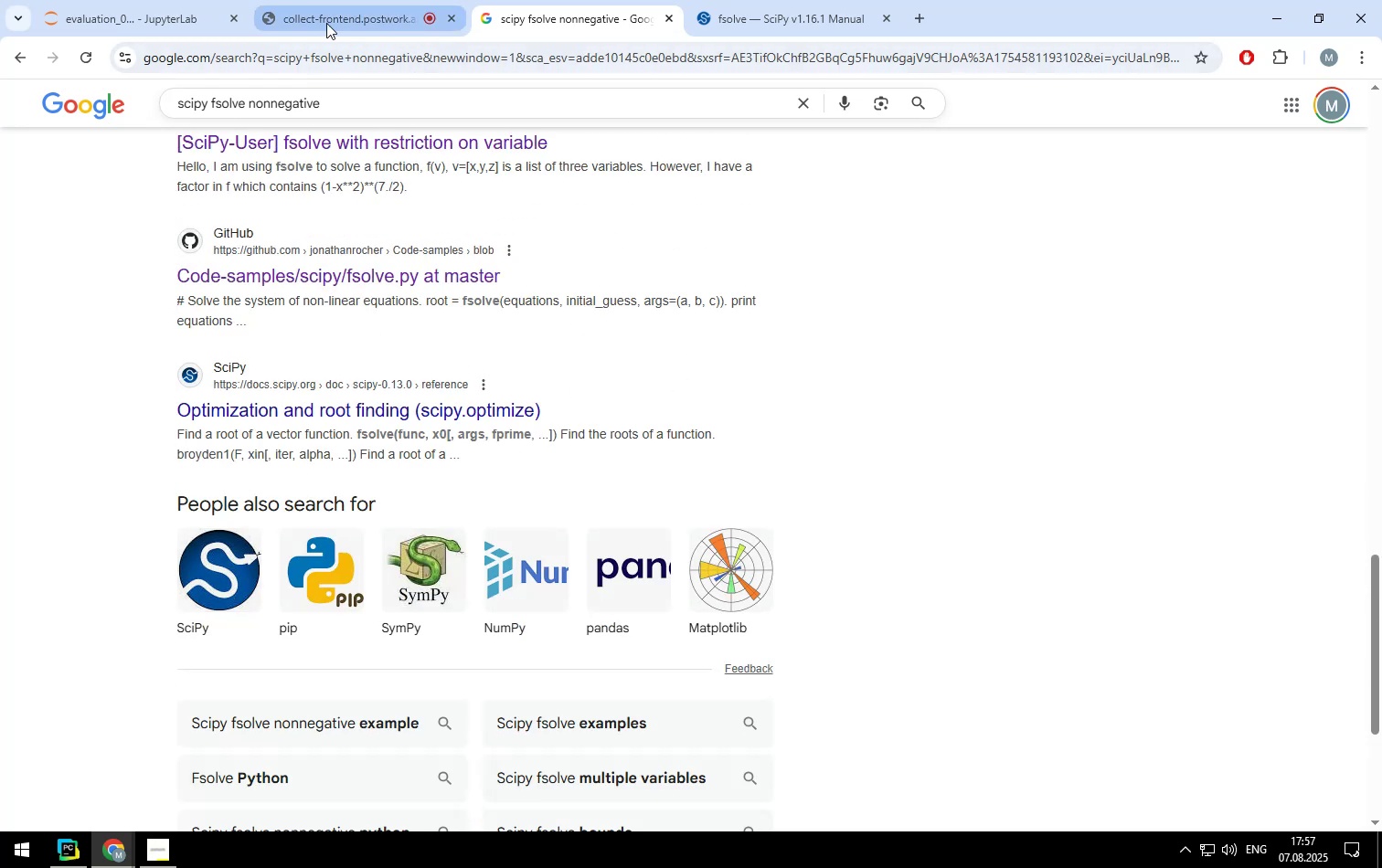 
left_click([175, 13])
 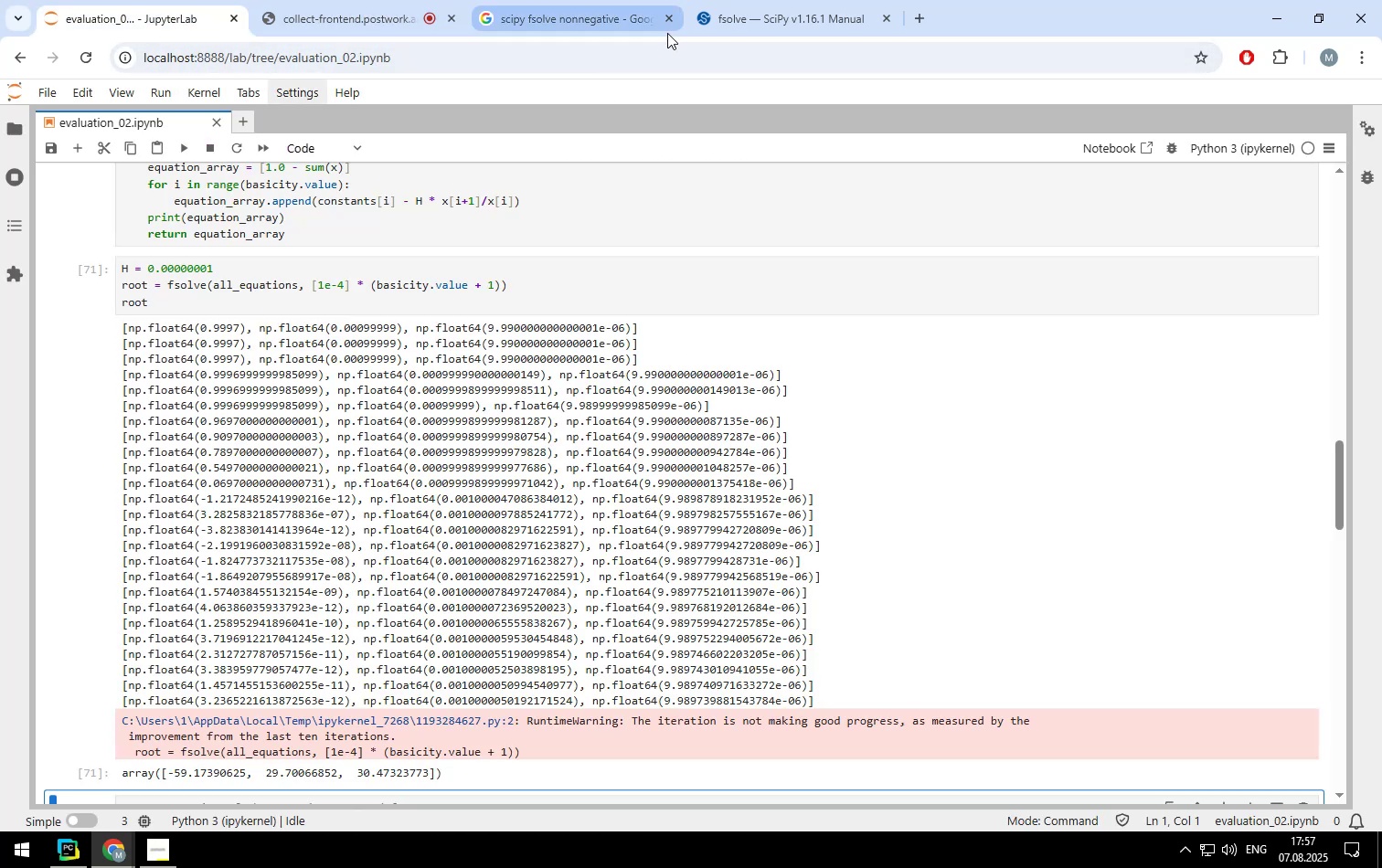 
left_click([668, 16])
 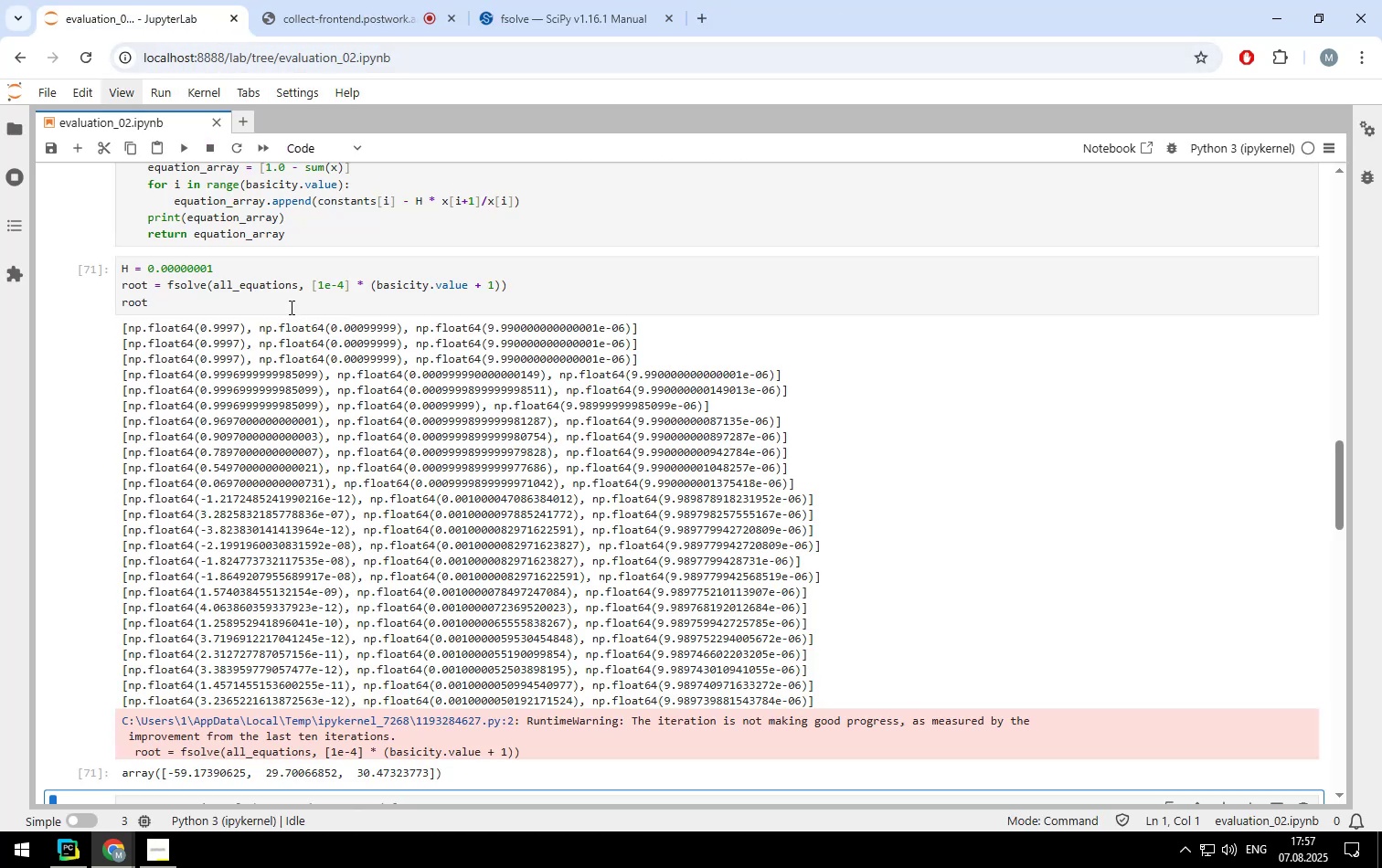 
left_click([294, 282])
 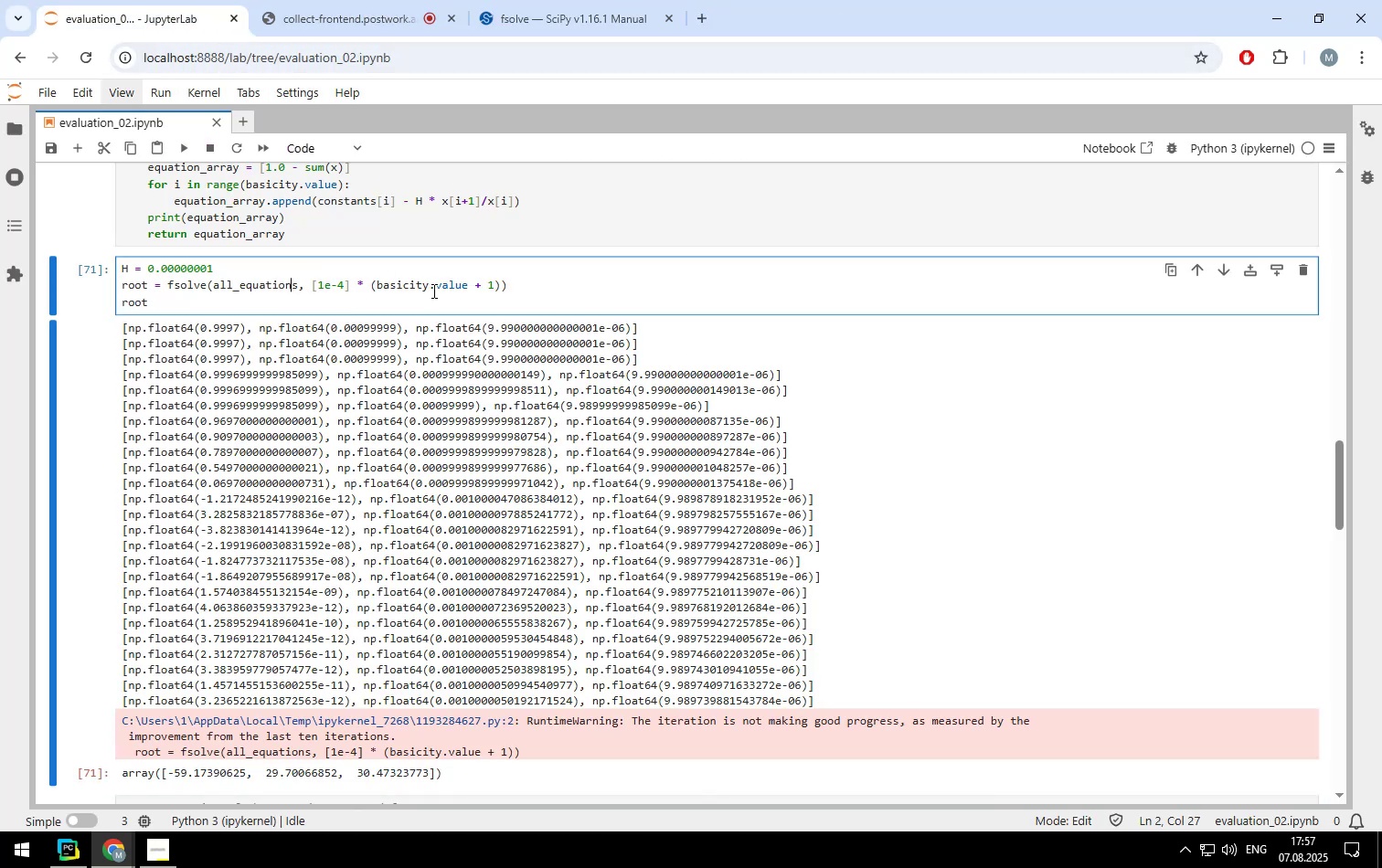 
scroll: coordinate [355, 321], scroll_direction: up, amount: 4.0
 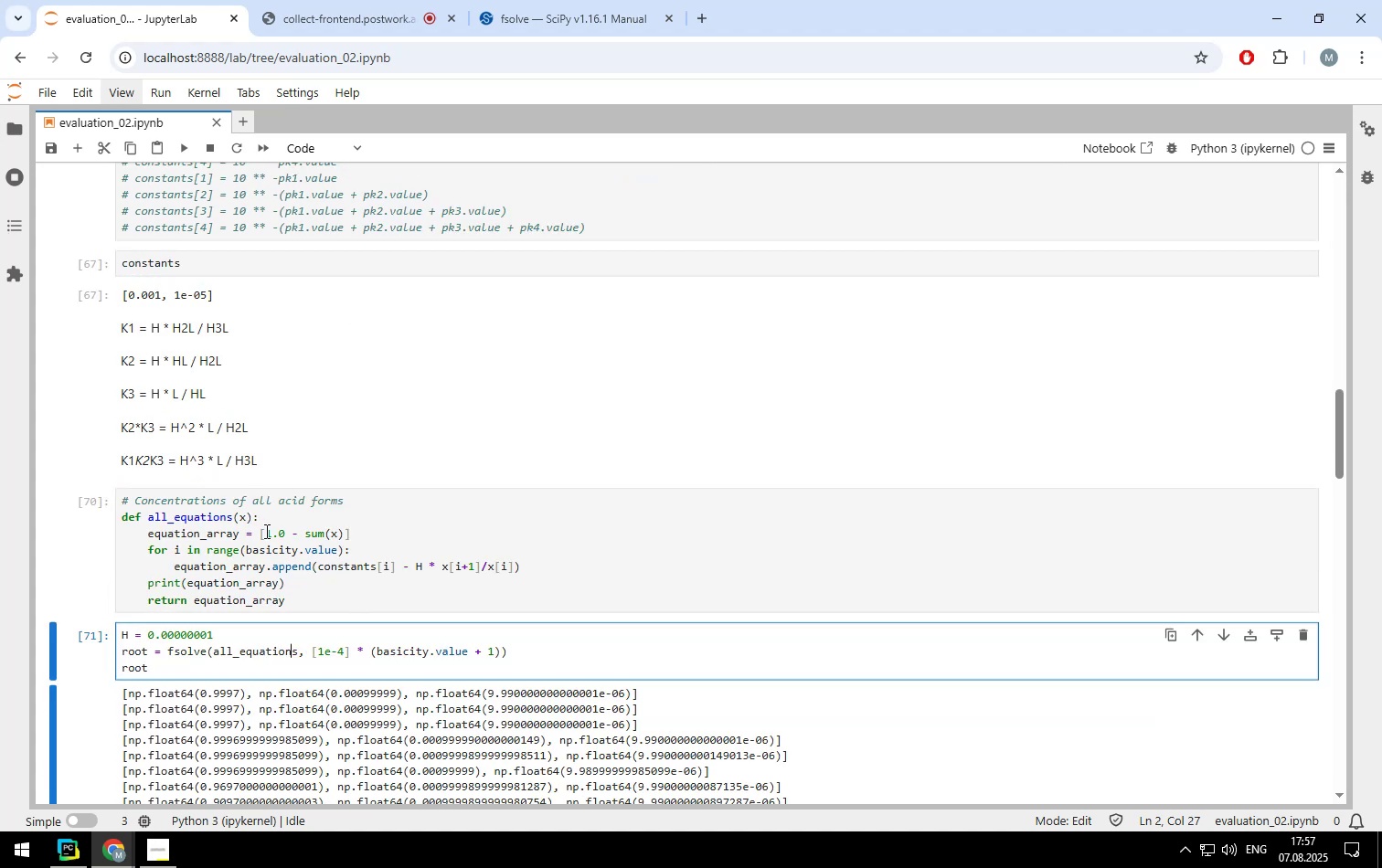 
left_click([264, 531])
 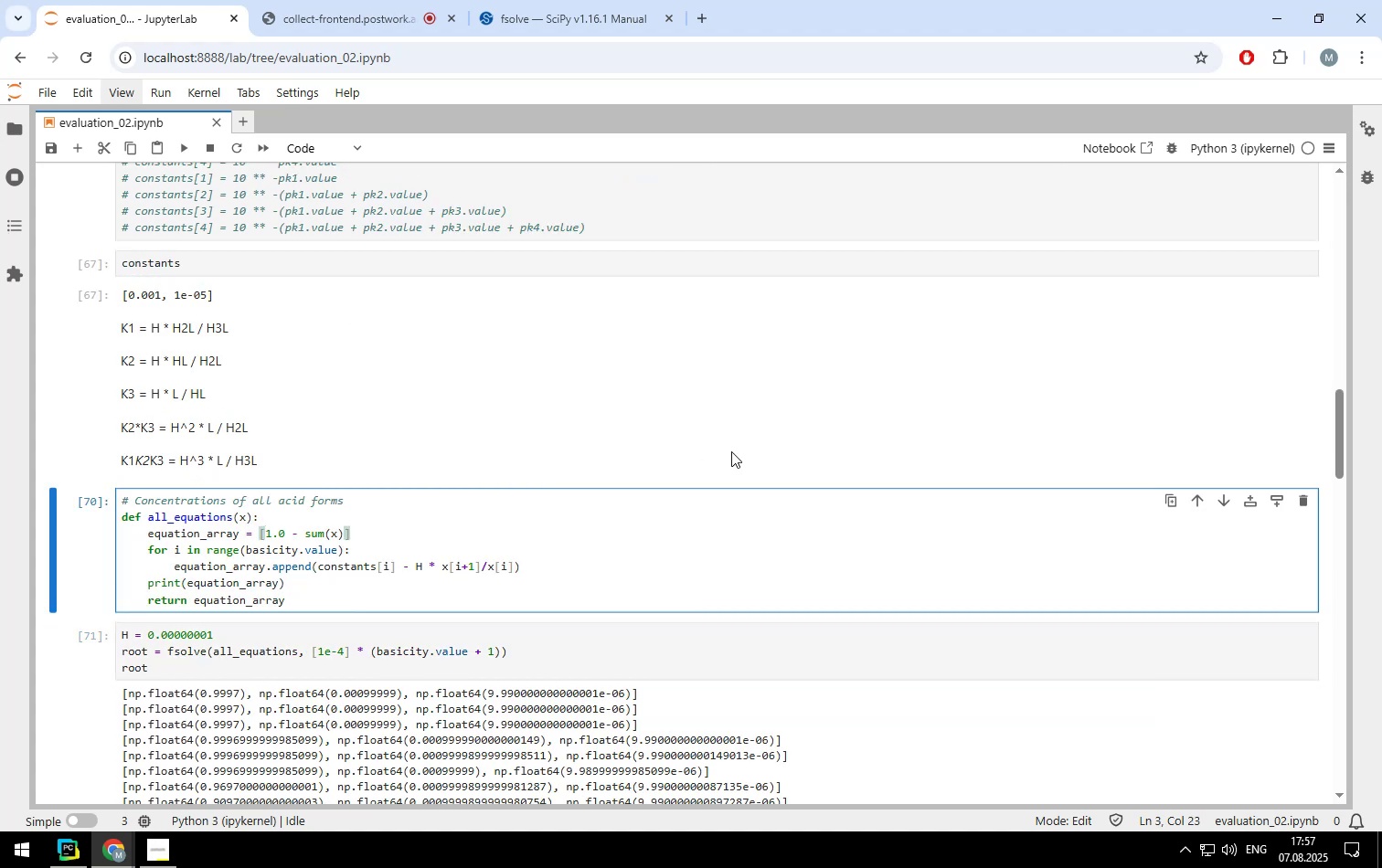 
type(abs())
 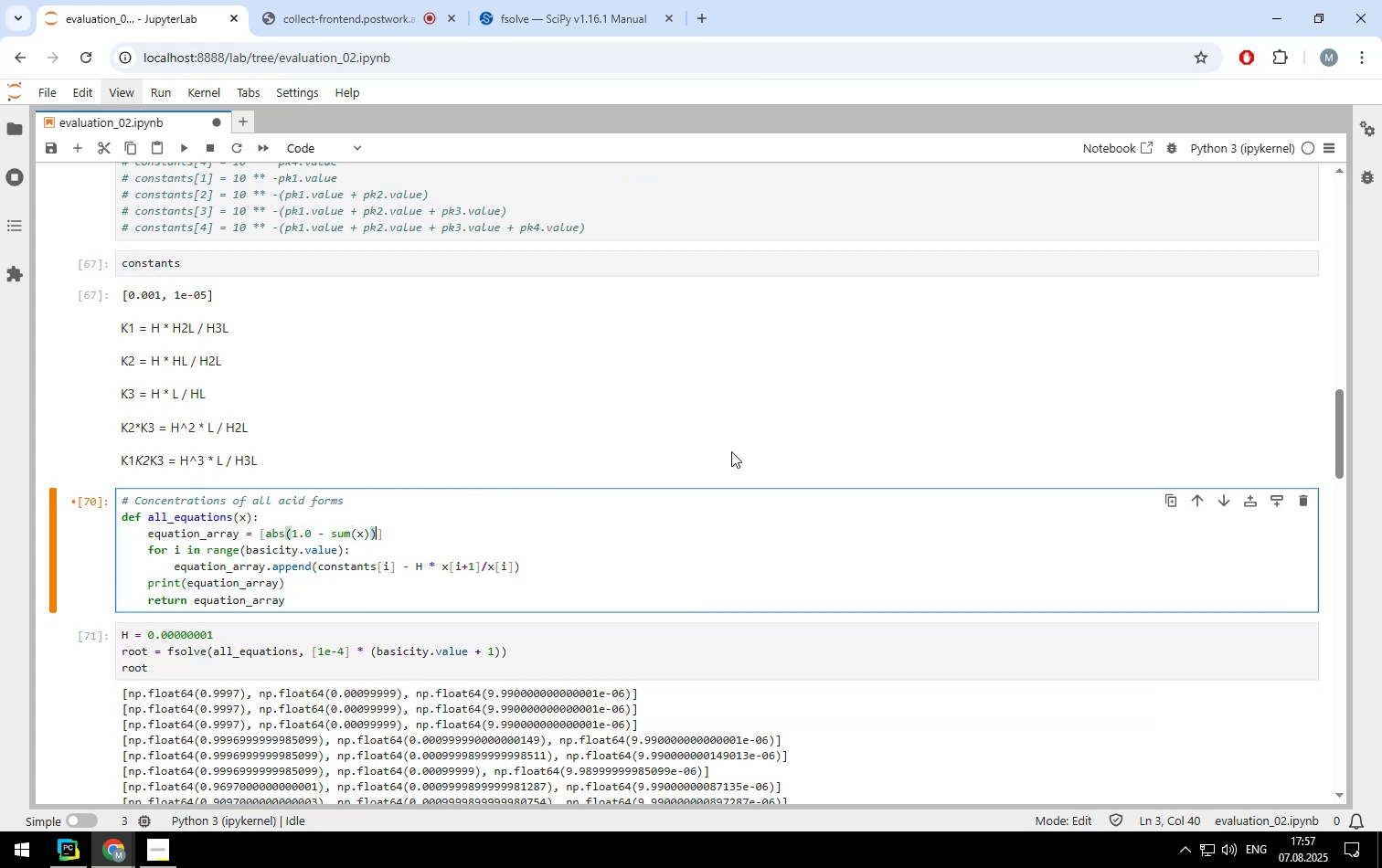 
hold_key(key=ArrowRight, duration=1.38)
 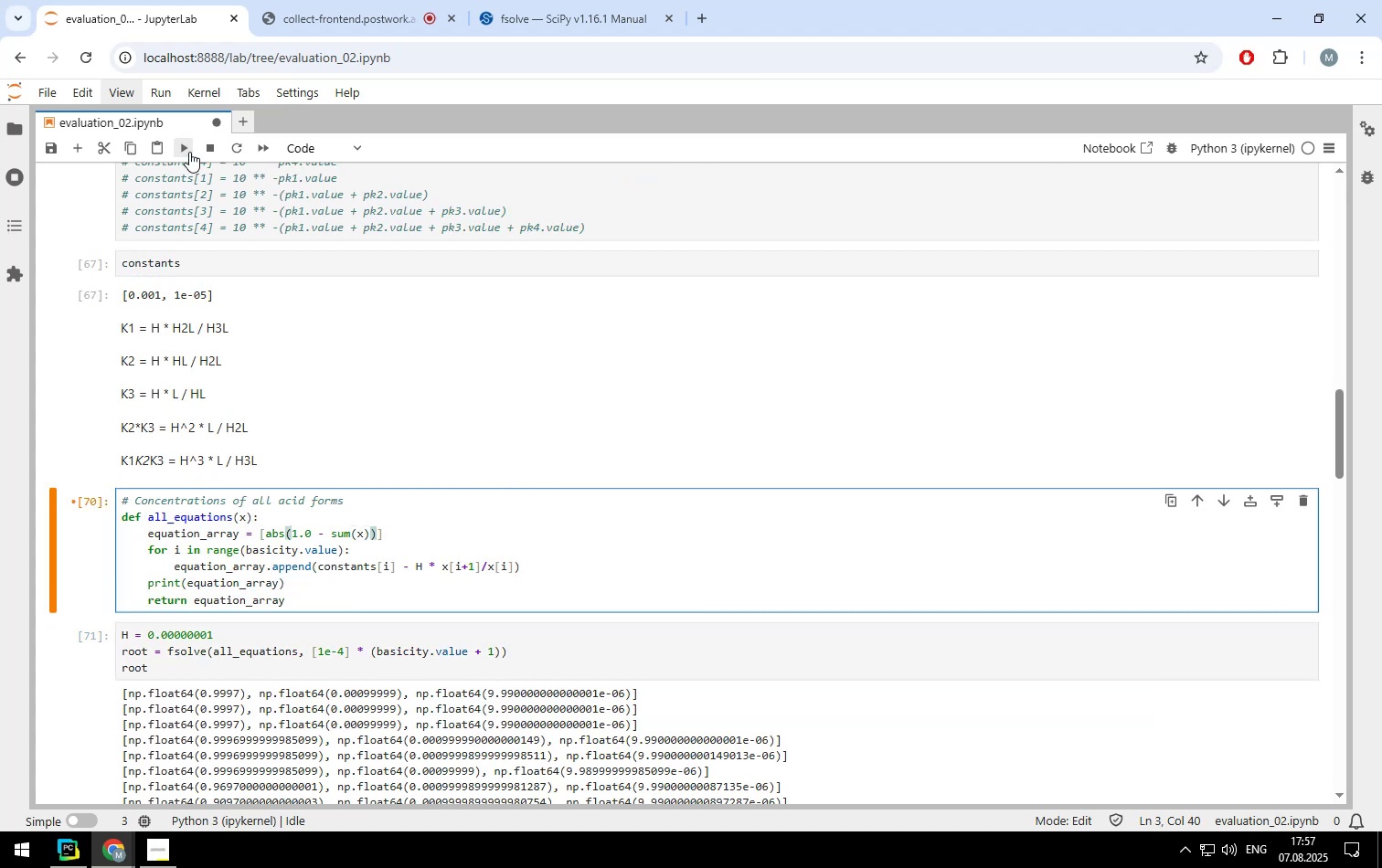 
double_click([188, 152])
 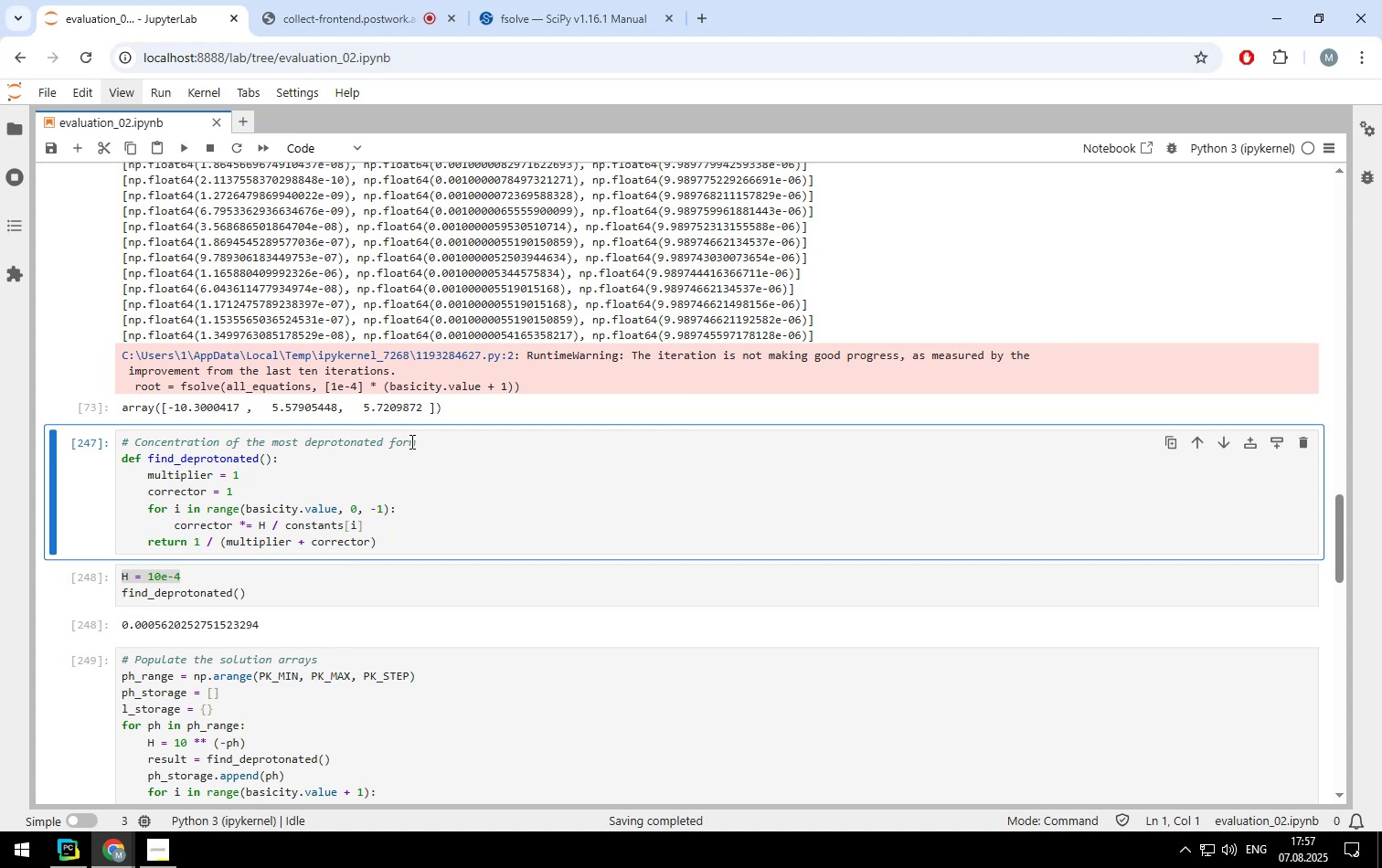 
scroll: coordinate [410, 441], scroll_direction: up, amount: 4.0
 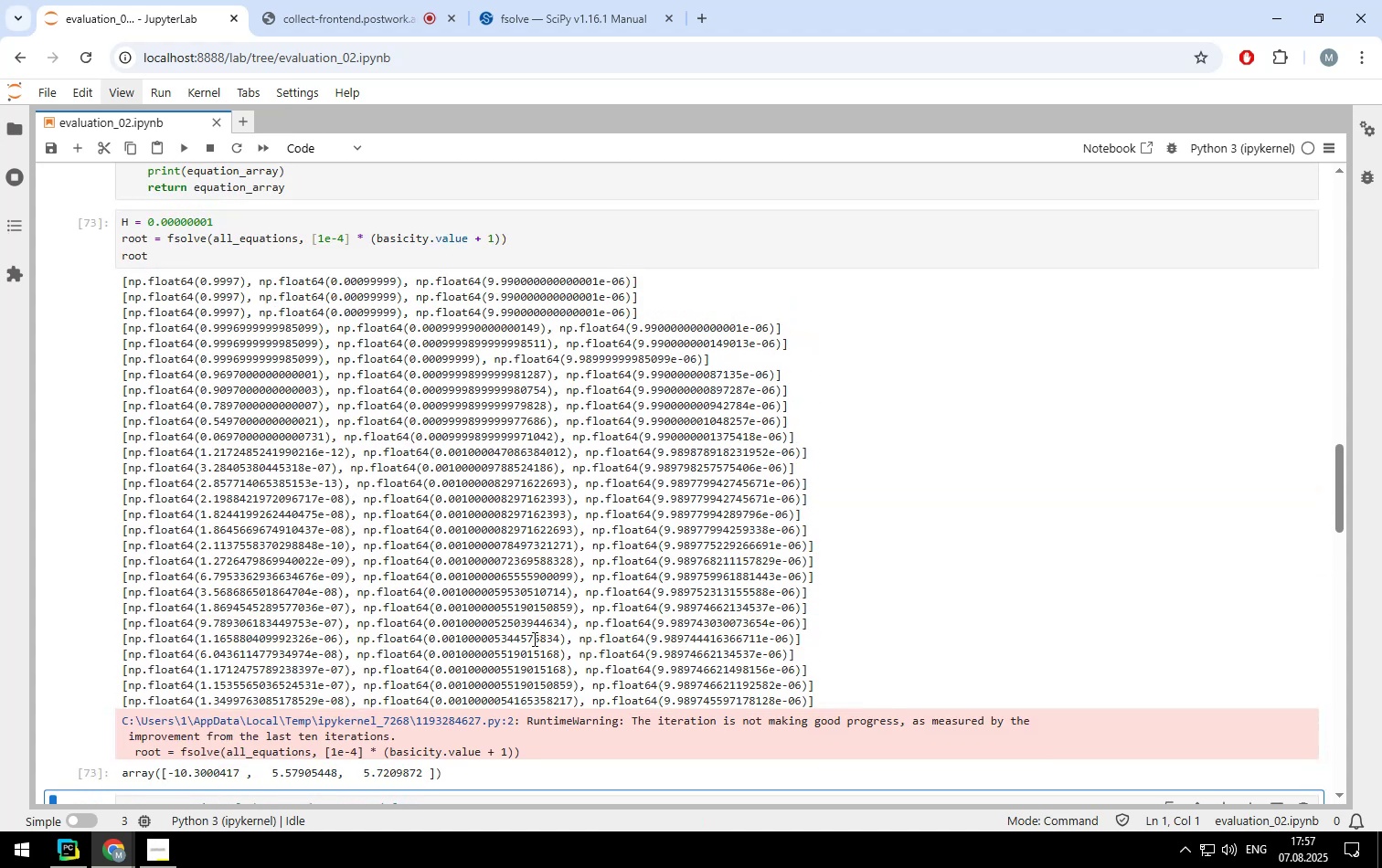 
wait(10.78)
 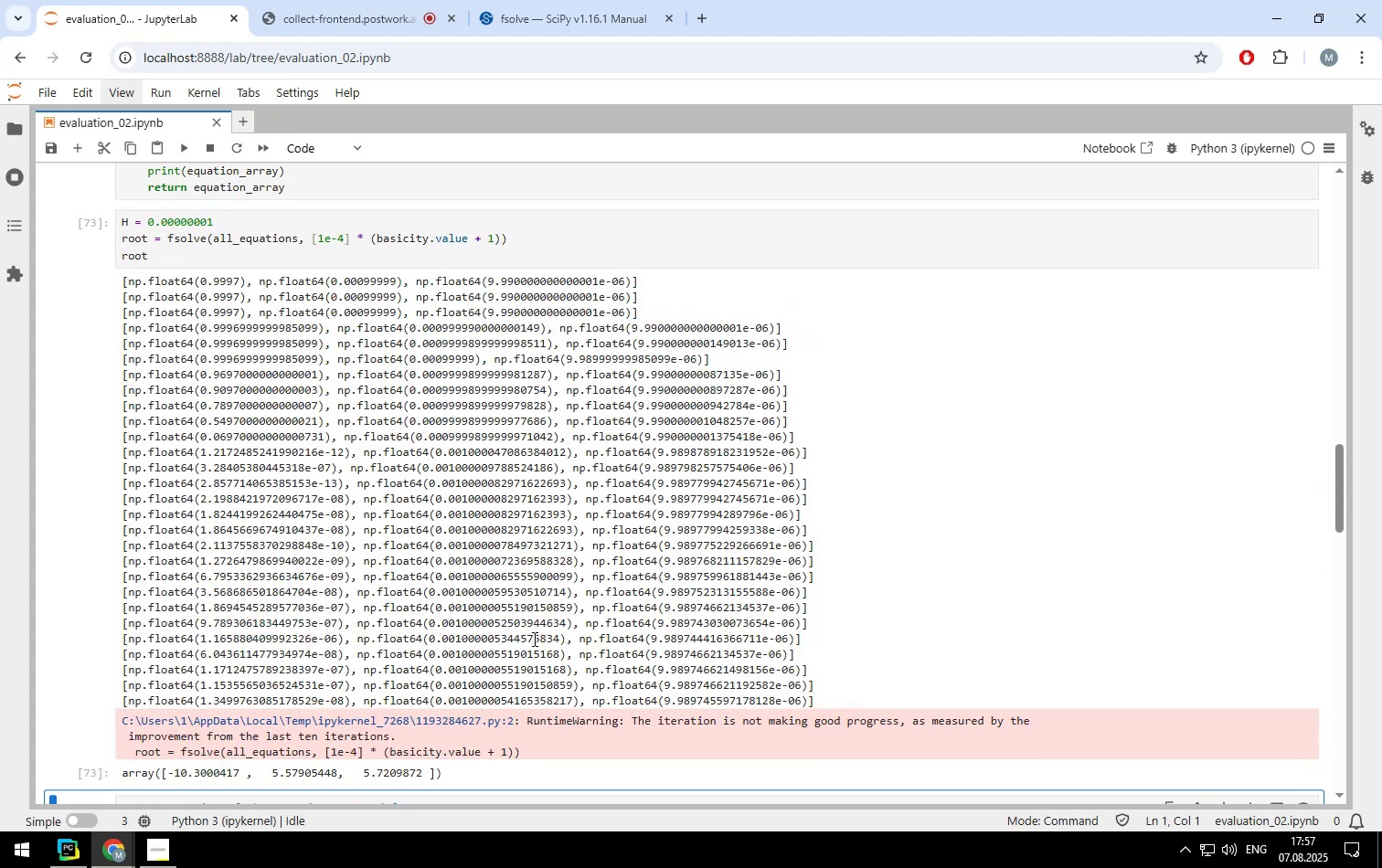 
left_click([340, 235])
 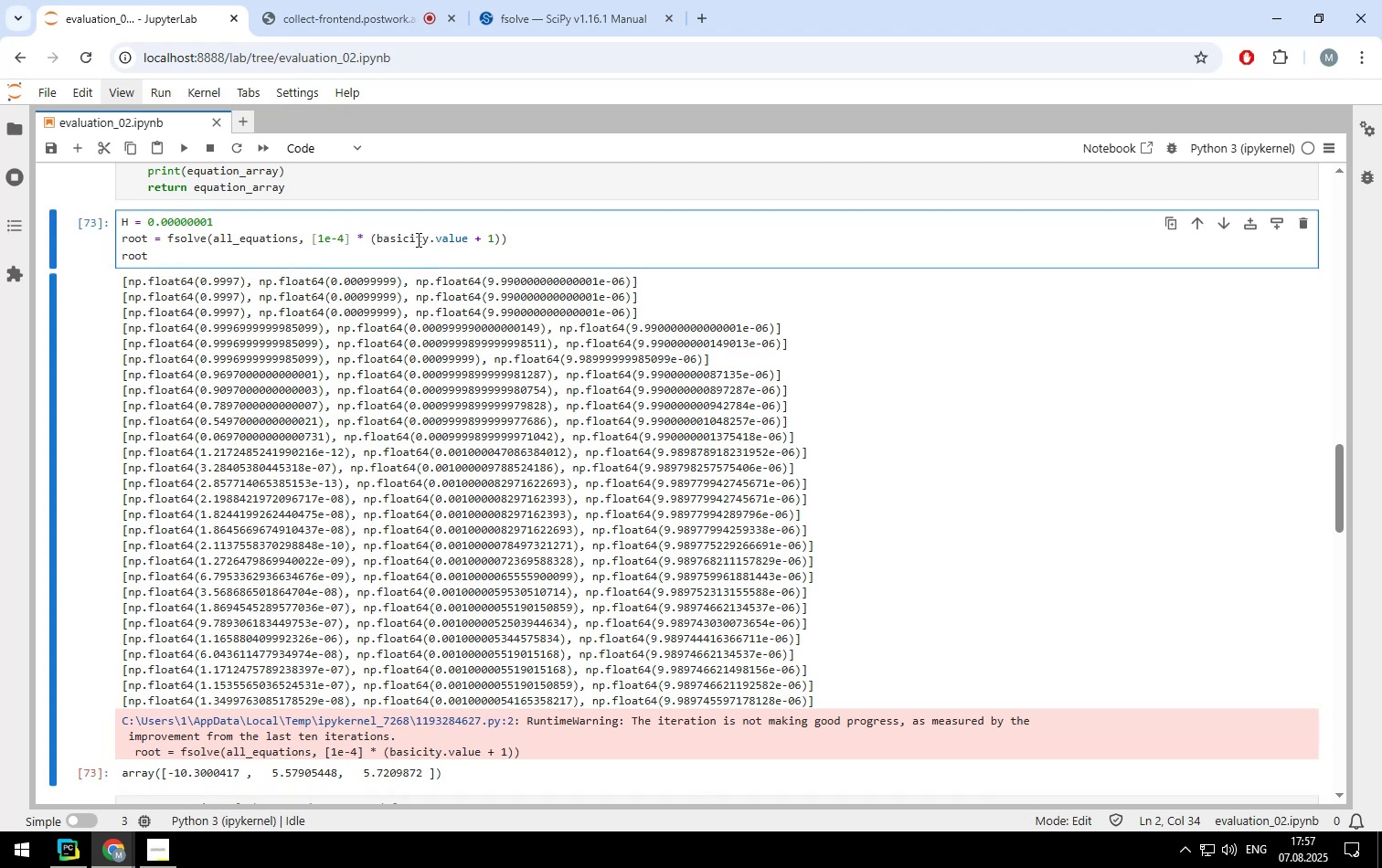 
key(ArrowRight)
 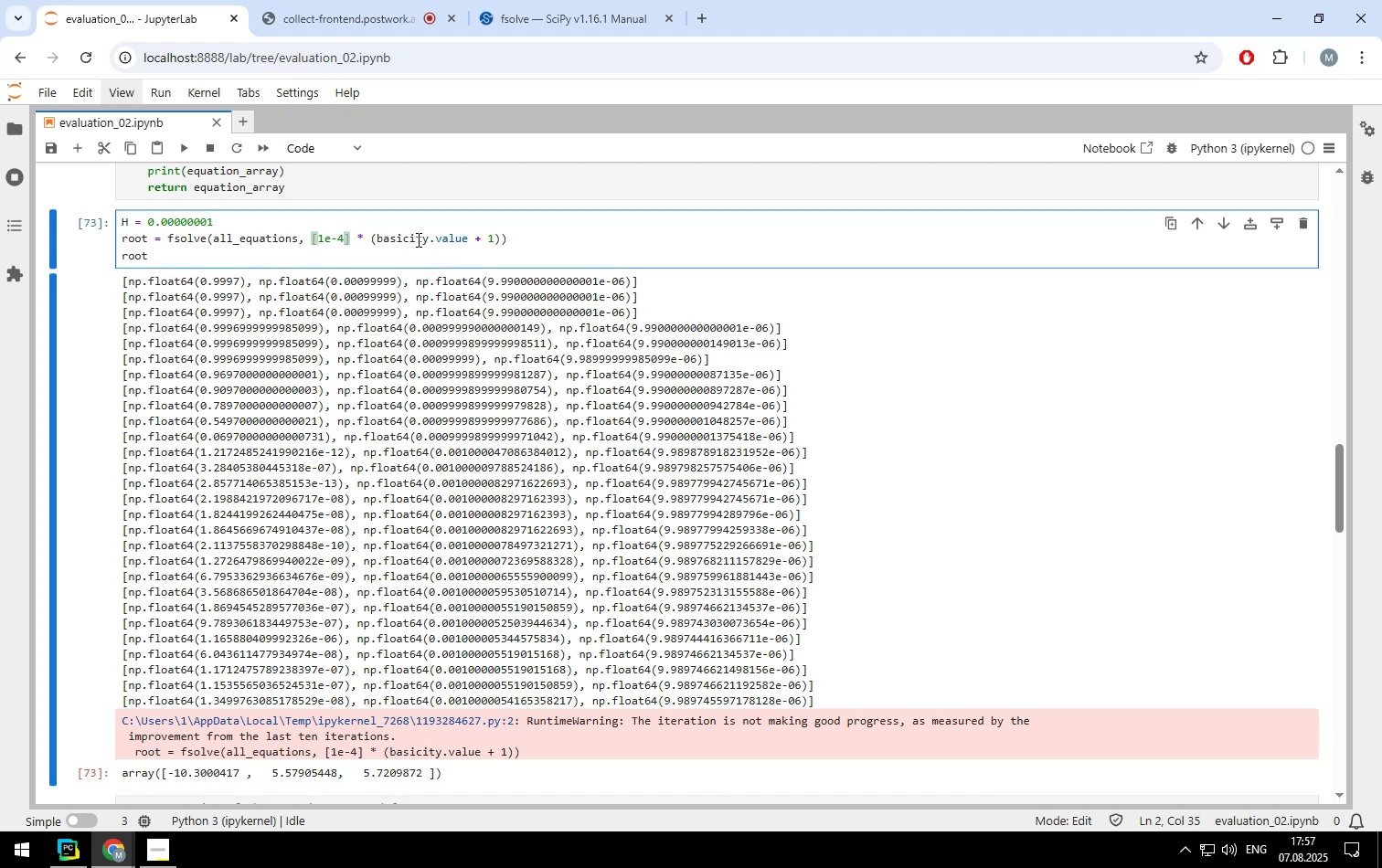 
key(Backspace)
key(Backspace)
key(Backspace)
key(Backspace)
type(0.01)
 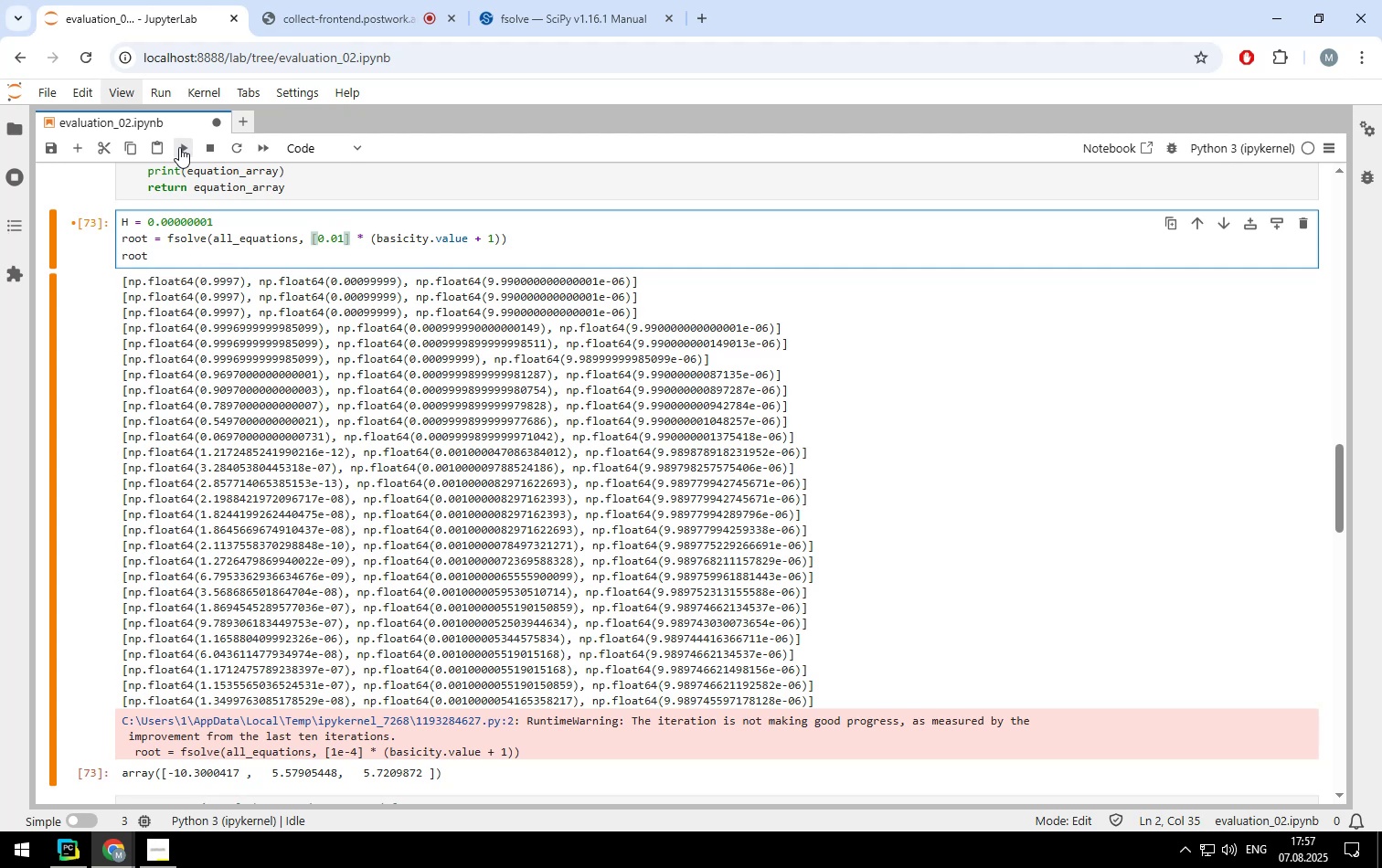 
left_click([179, 147])
 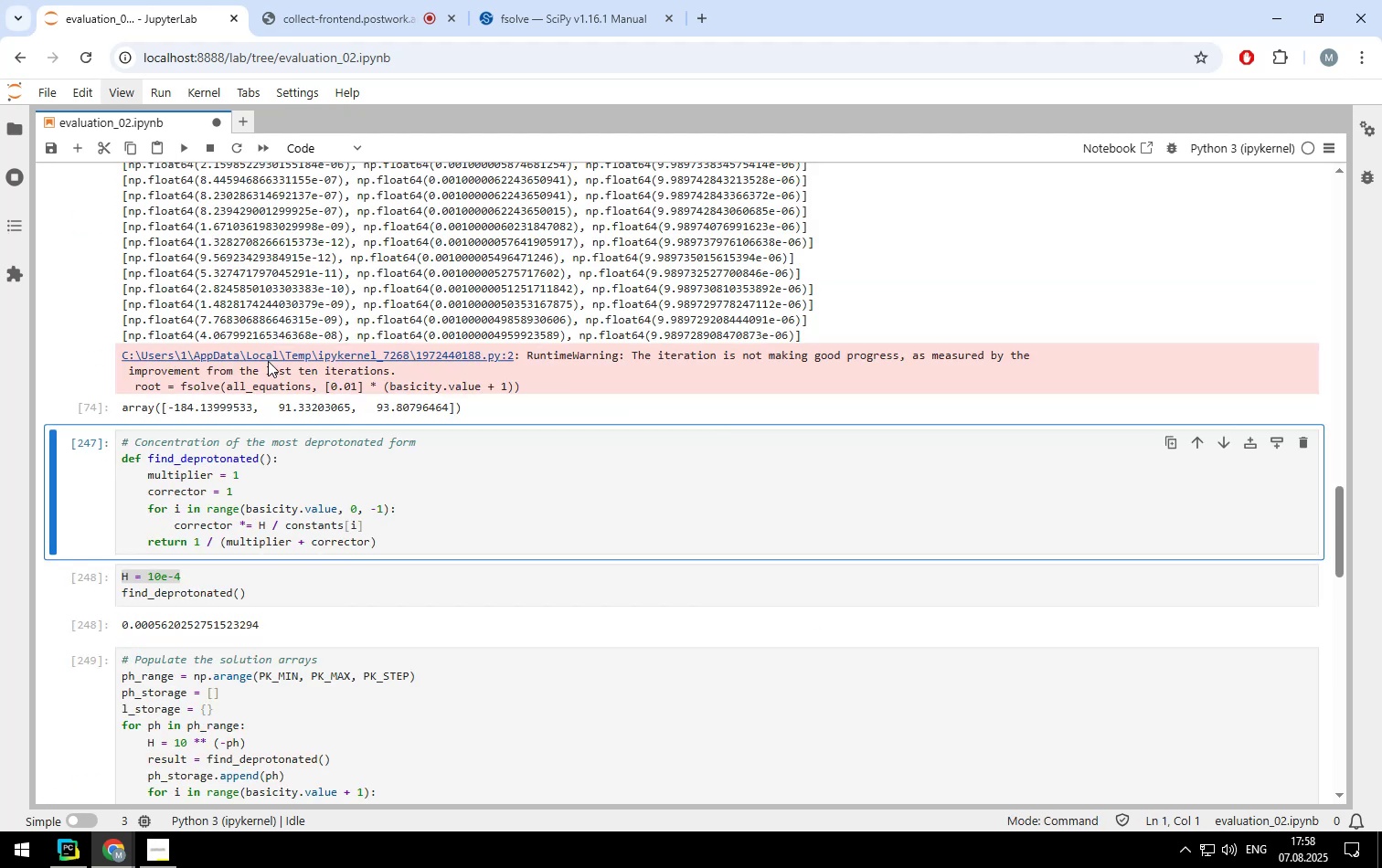 
scroll: coordinate [268, 350], scroll_direction: up, amount: 3.0
 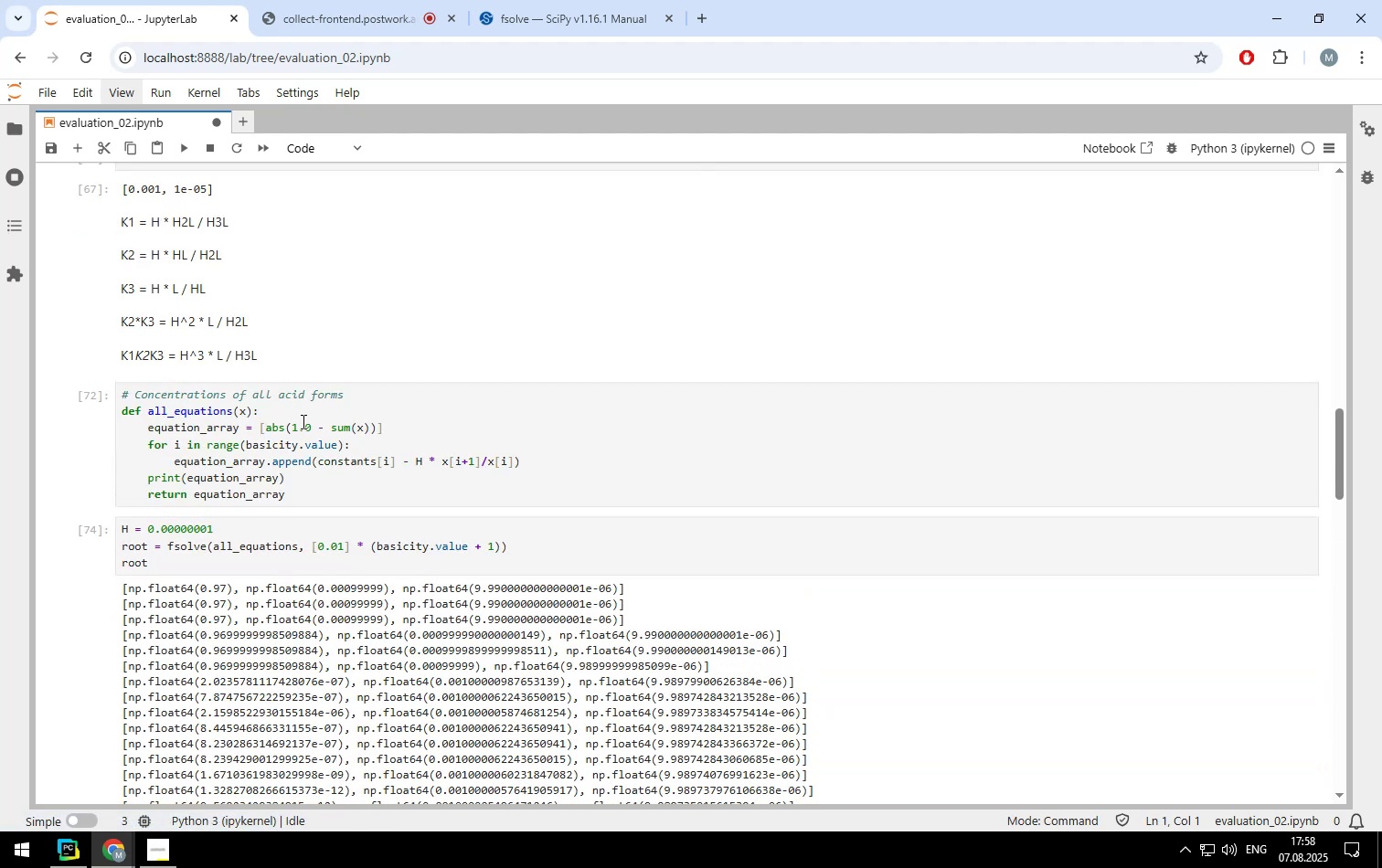 
left_click([292, 424])
 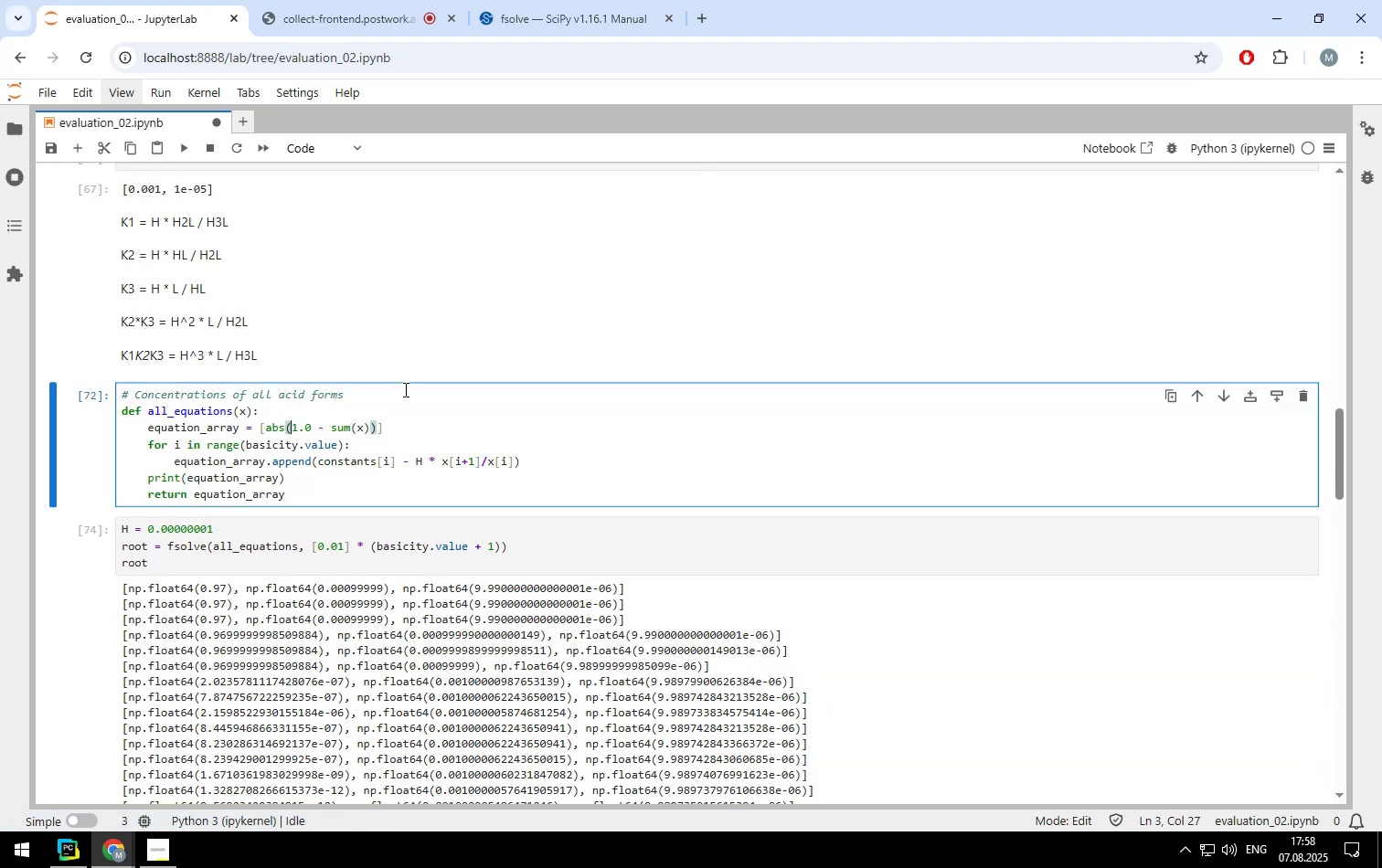 
key(Backspace)
 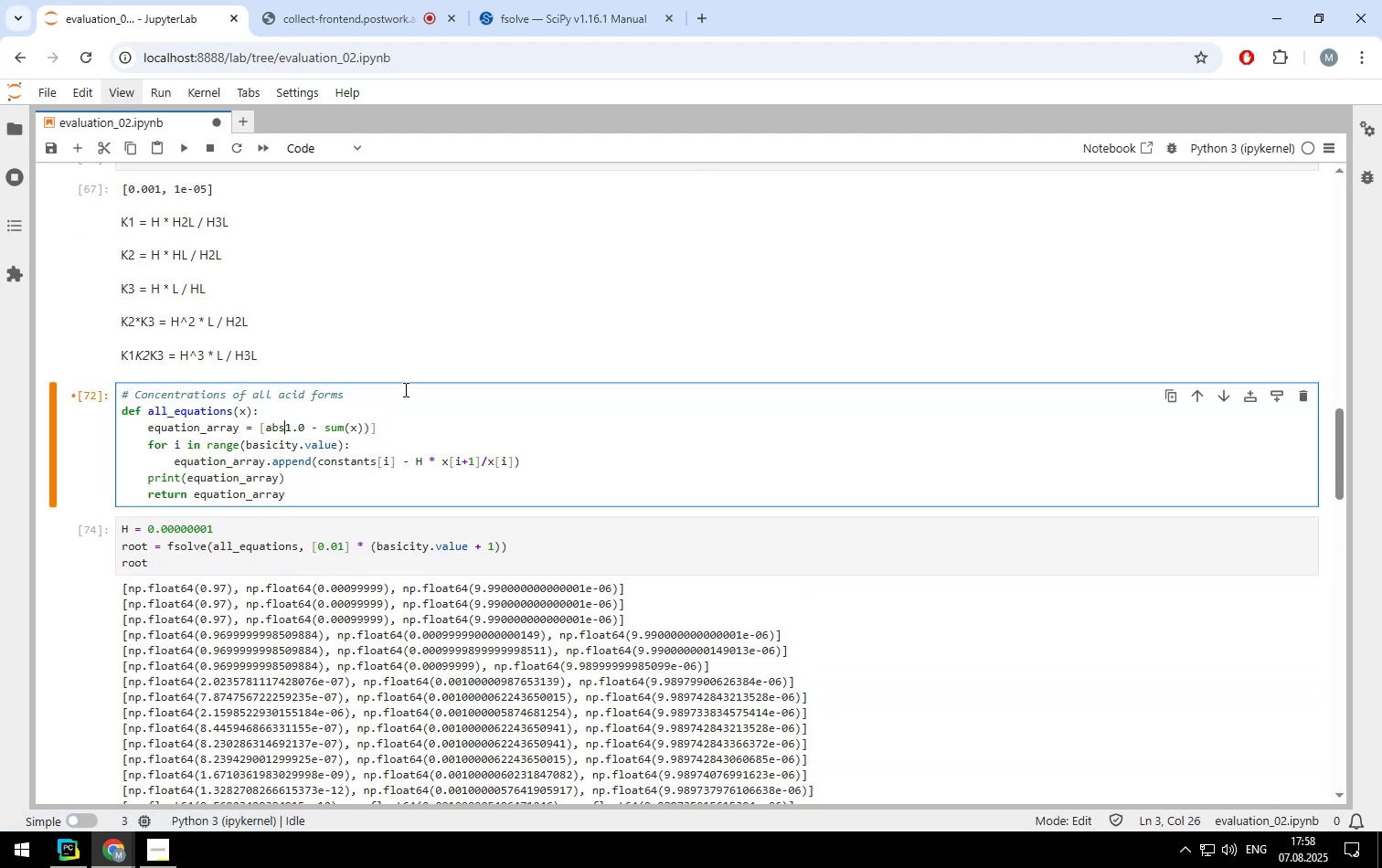 
key(Backspace)
 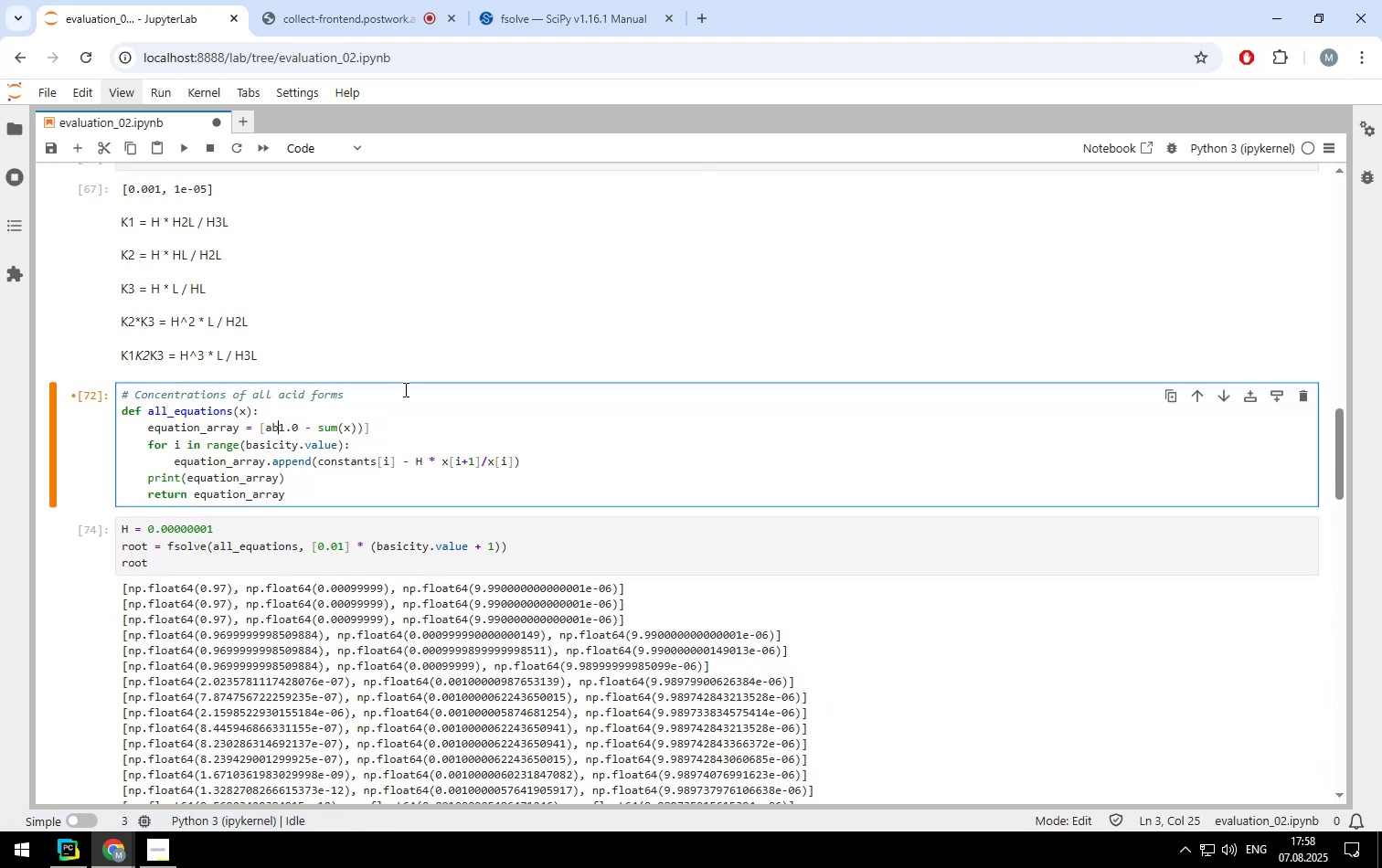 
key(Backspace)
 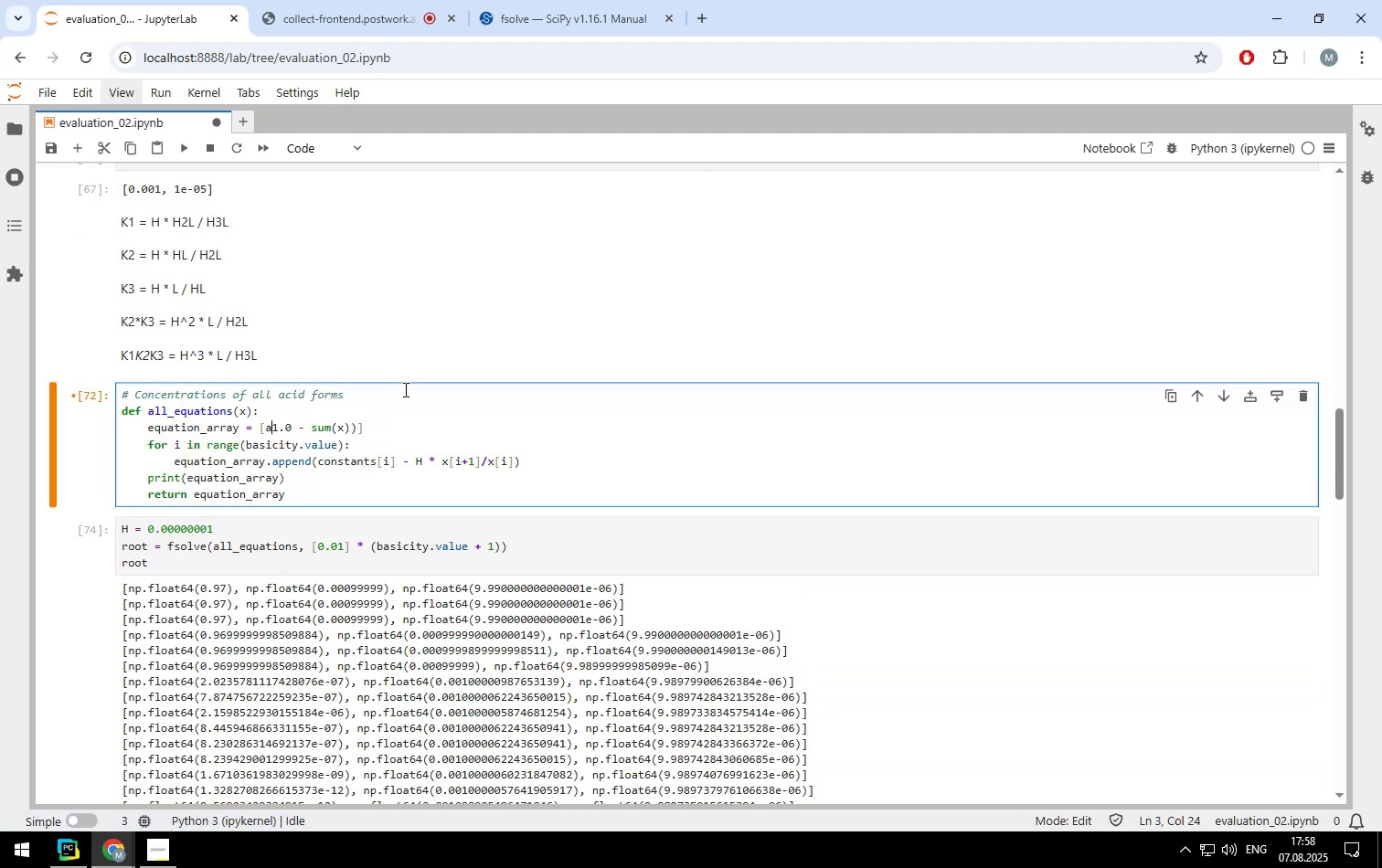 
key(Backspace)
 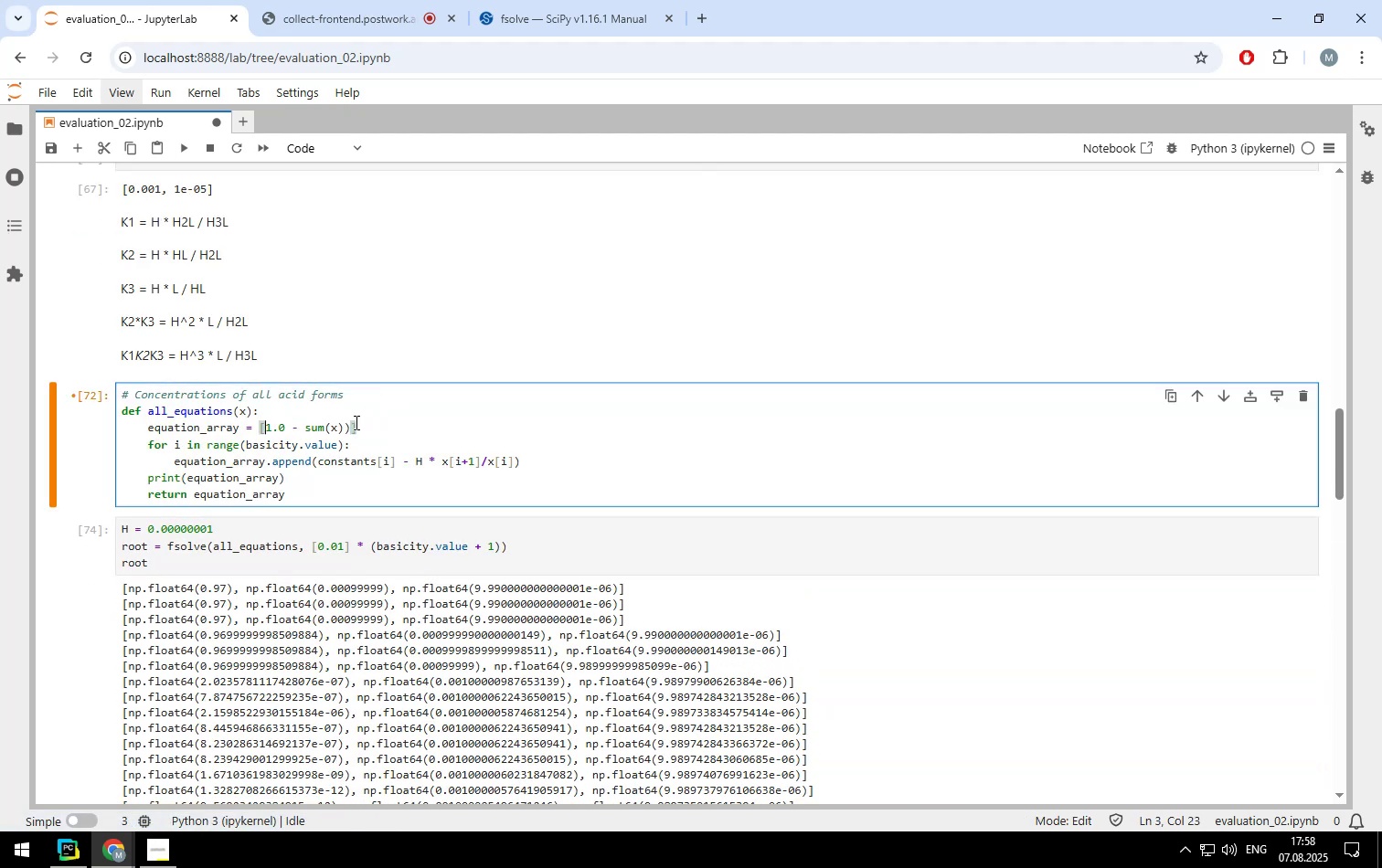 
left_click([351, 422])
 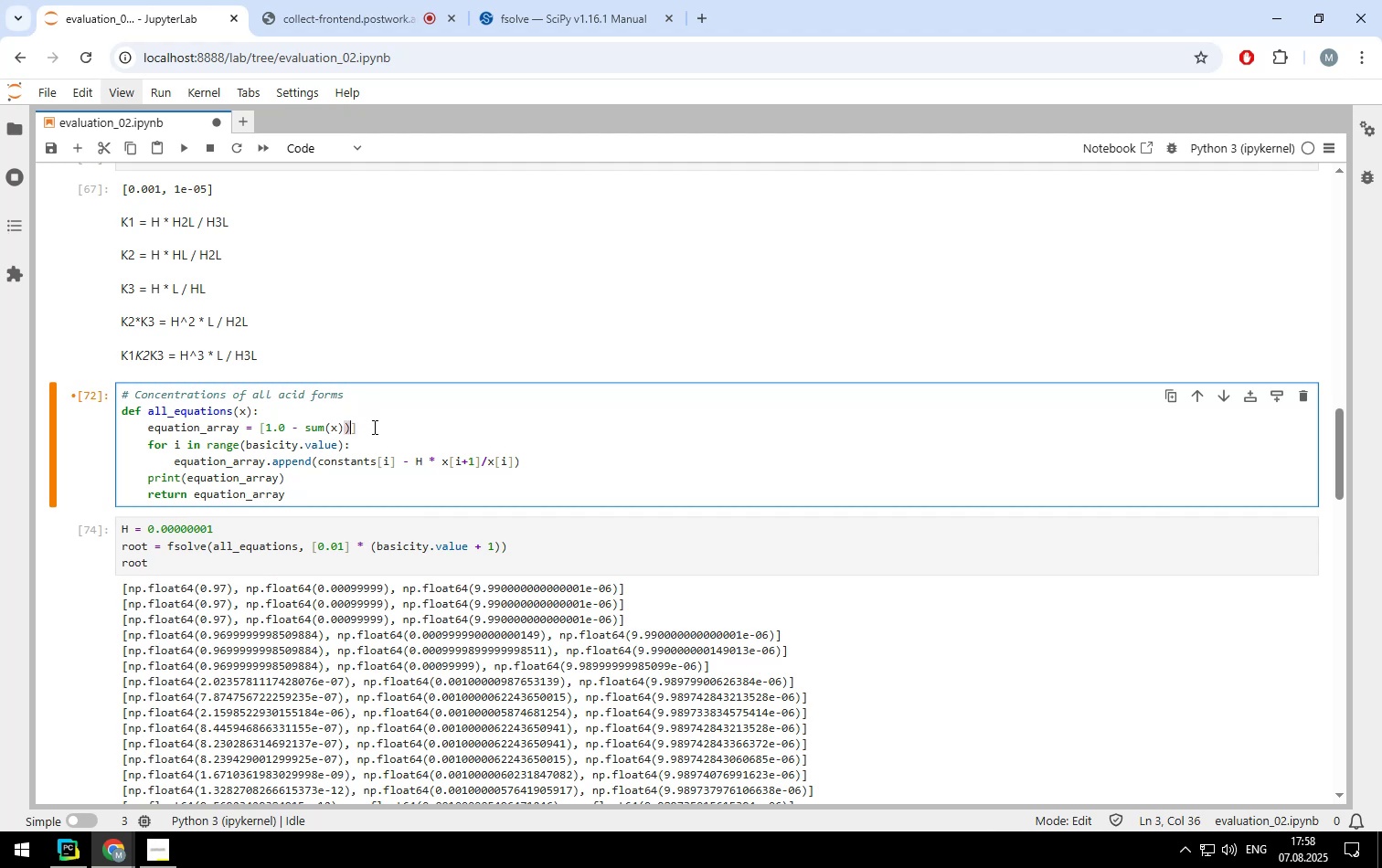 
key(Backspace)
 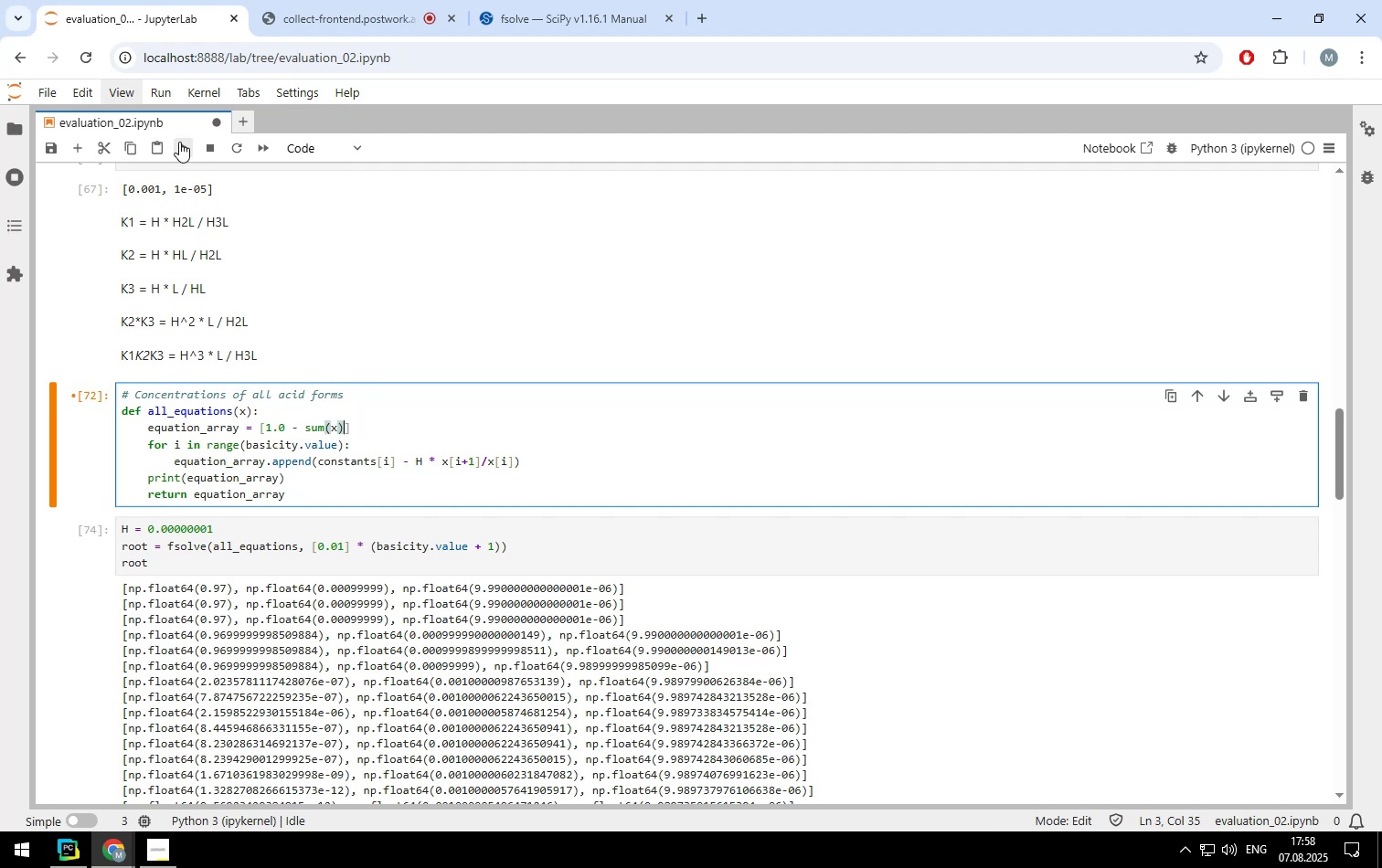 
left_click([179, 141])
 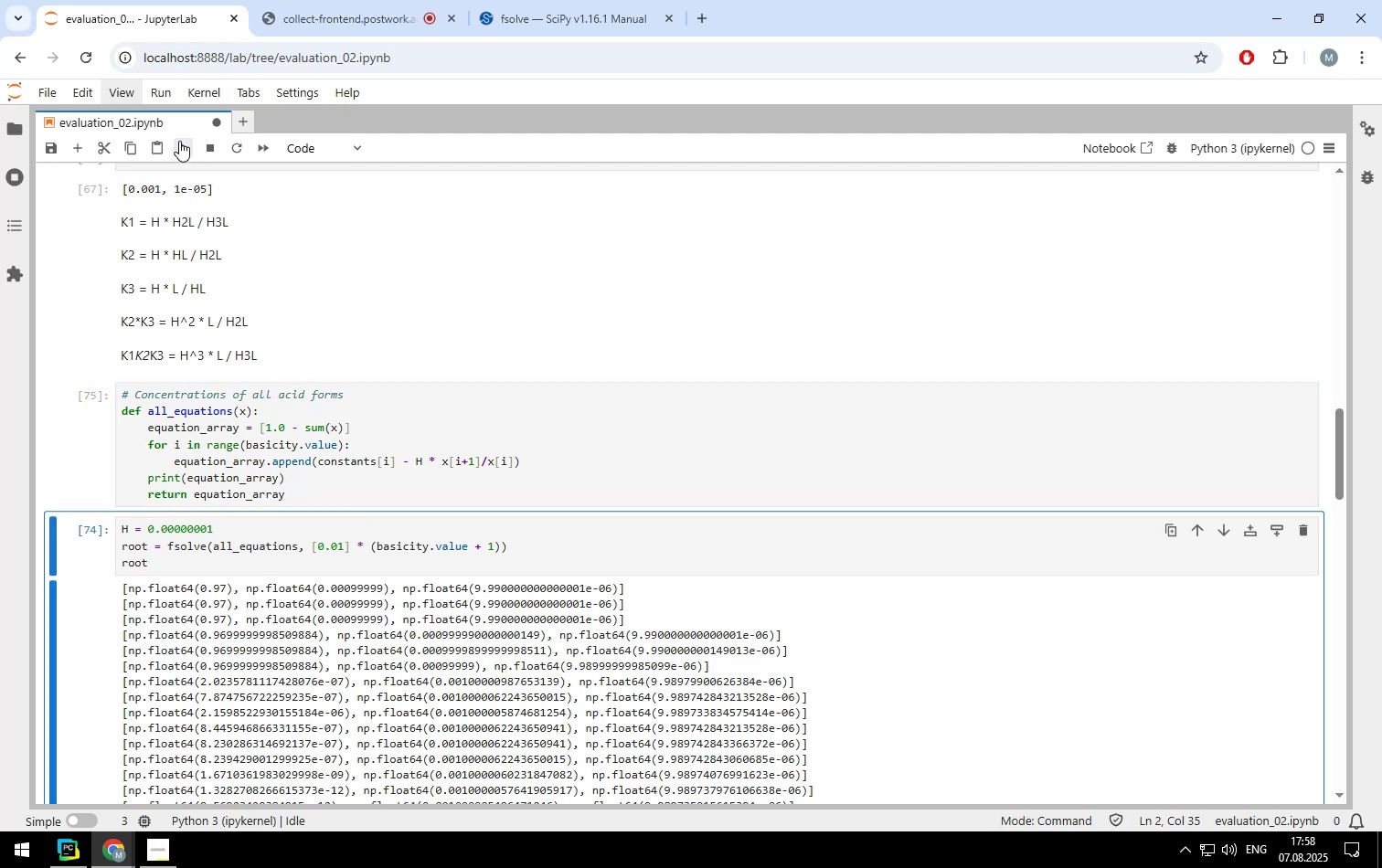 
left_click([179, 141])
 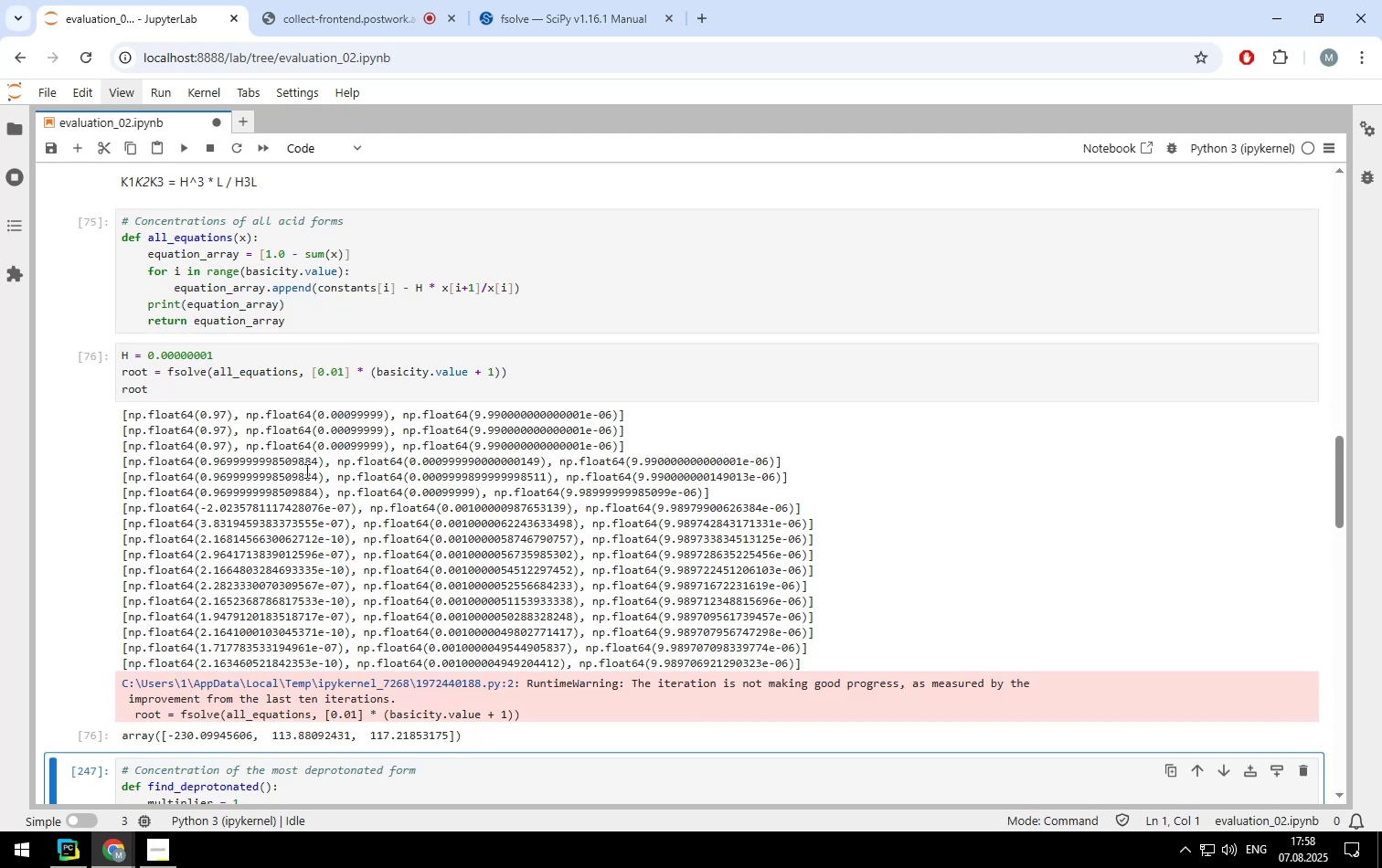 
wait(5.85)
 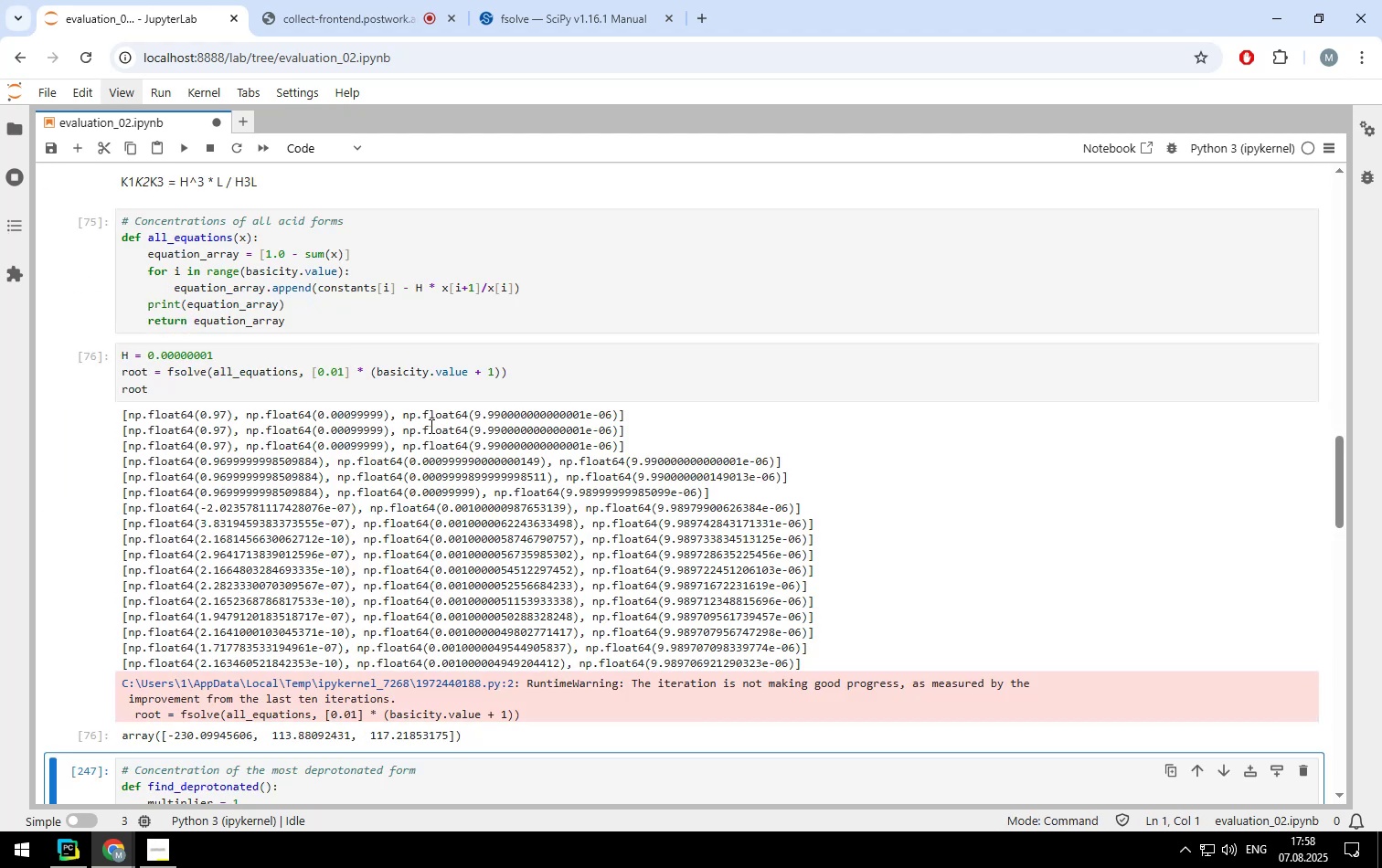 
scroll: coordinate [274, 365], scroll_direction: up, amount: 10.0
 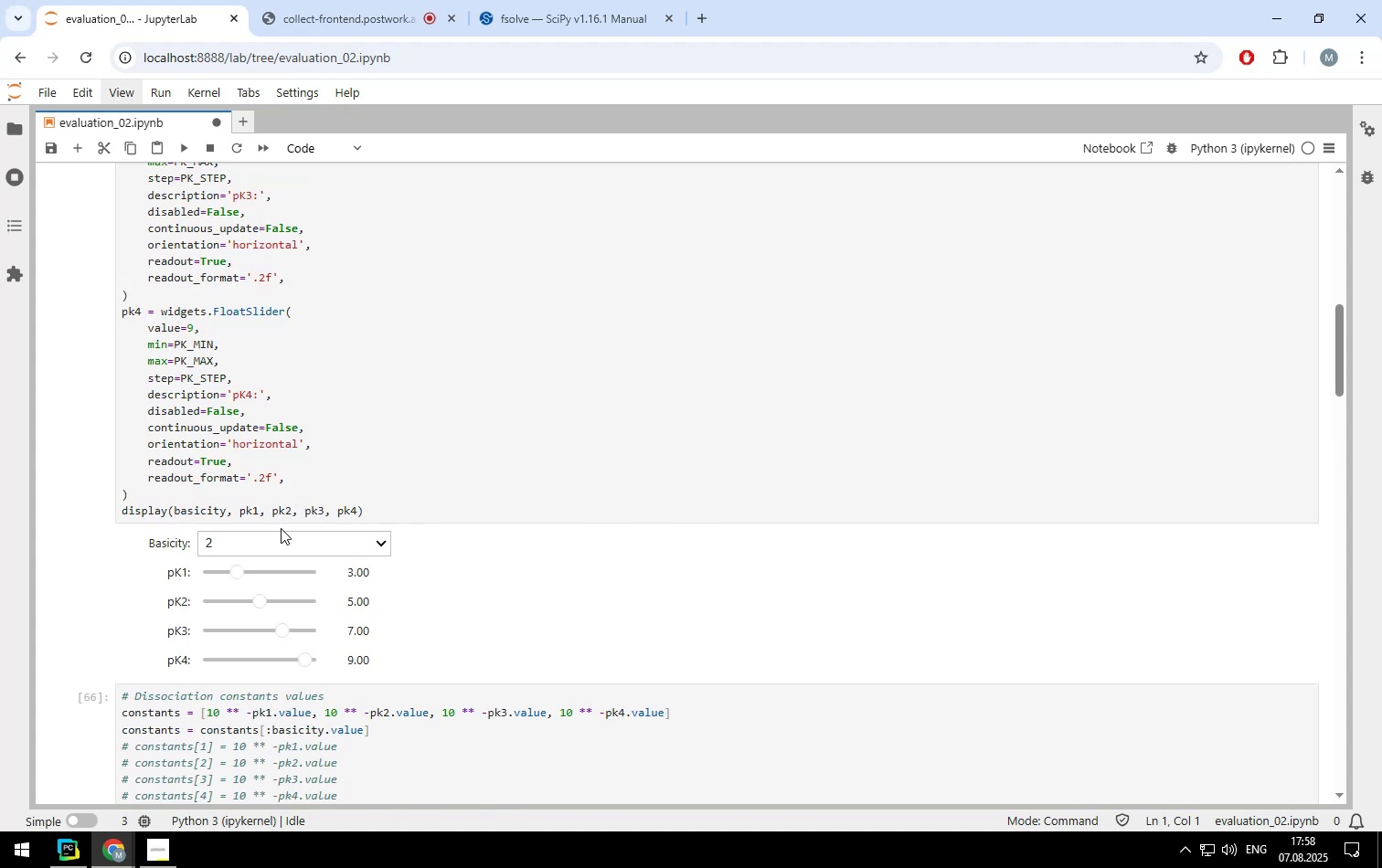 
left_click([282, 535])
 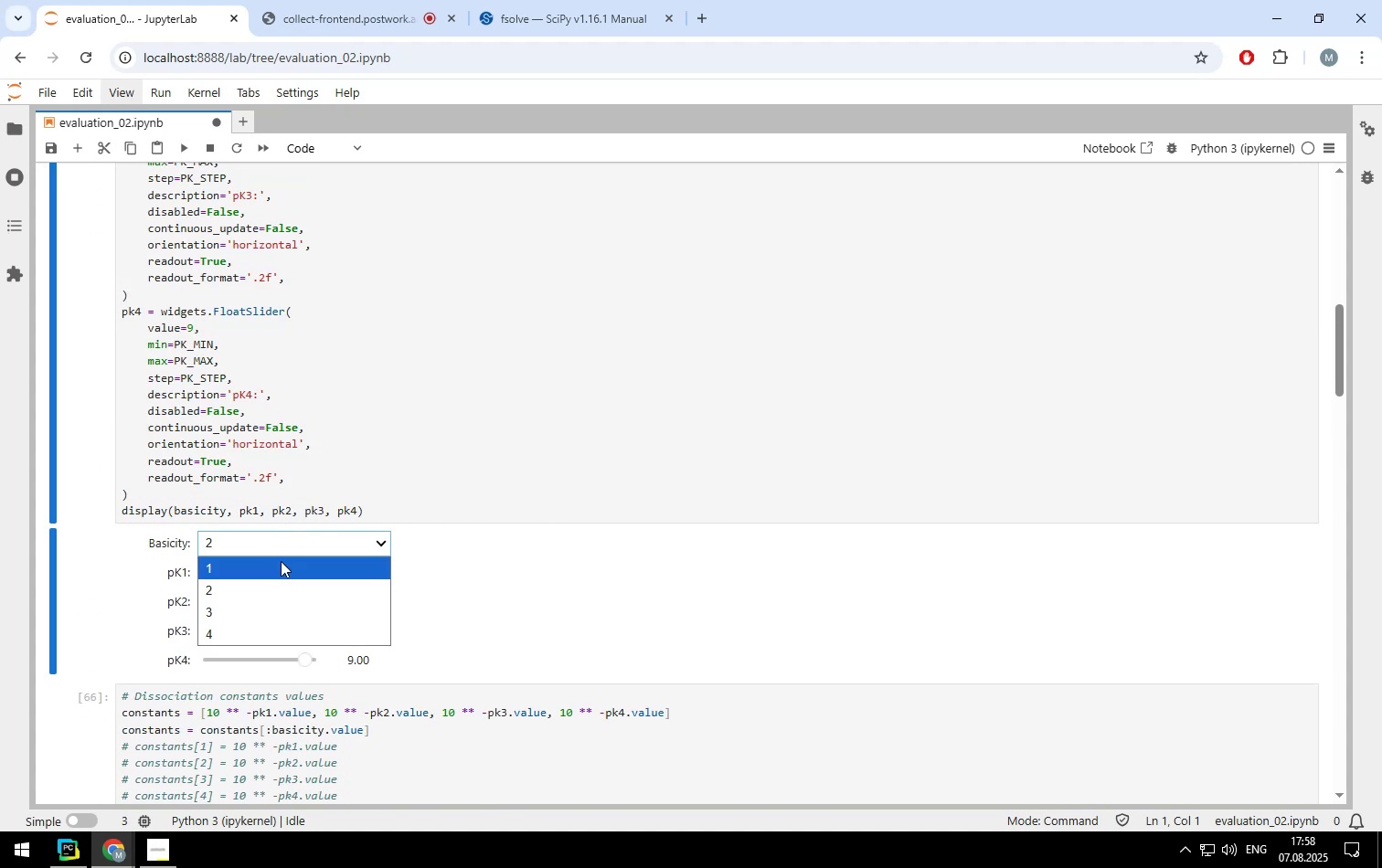 
left_click([281, 562])
 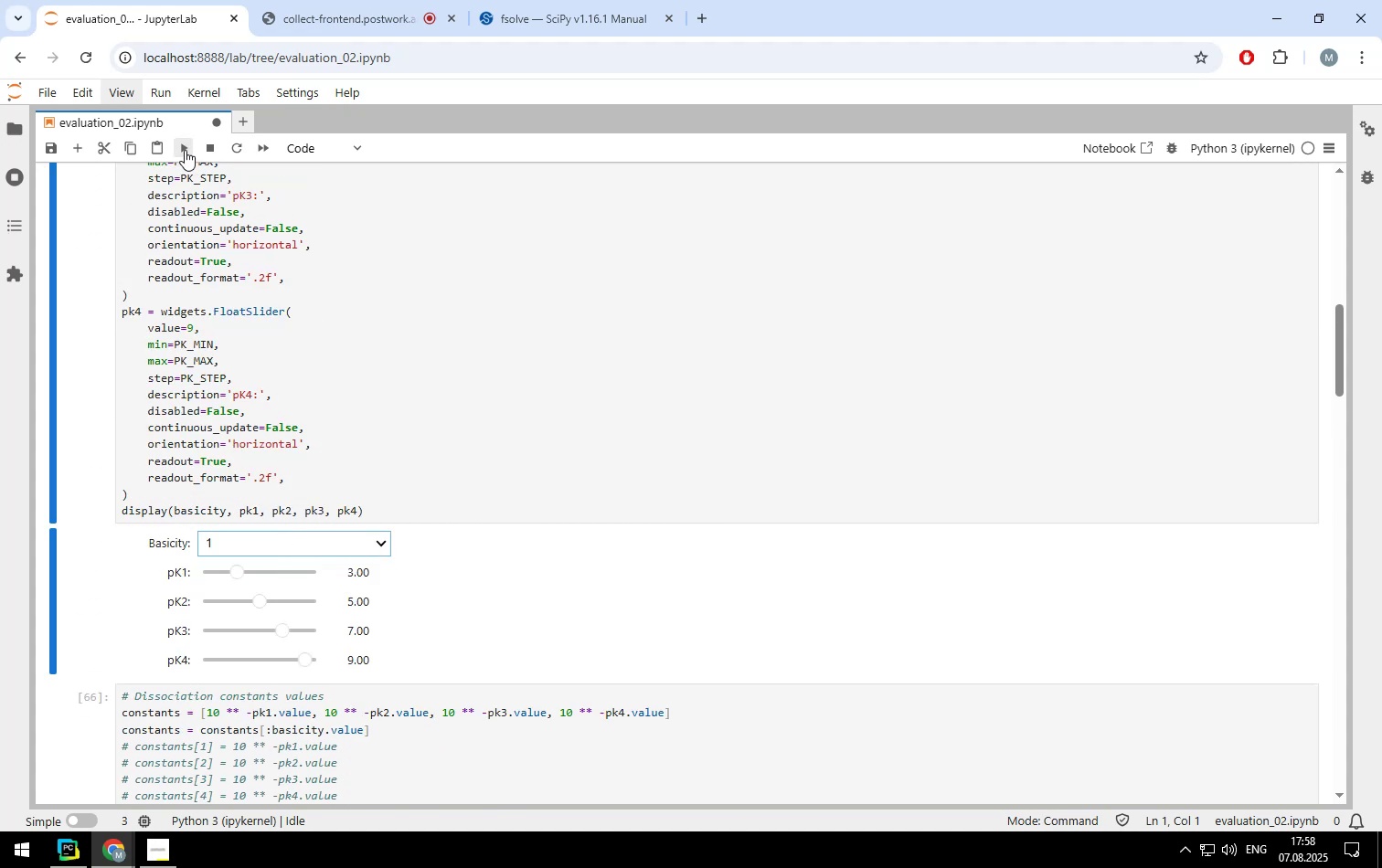 
left_click([161, 748])
 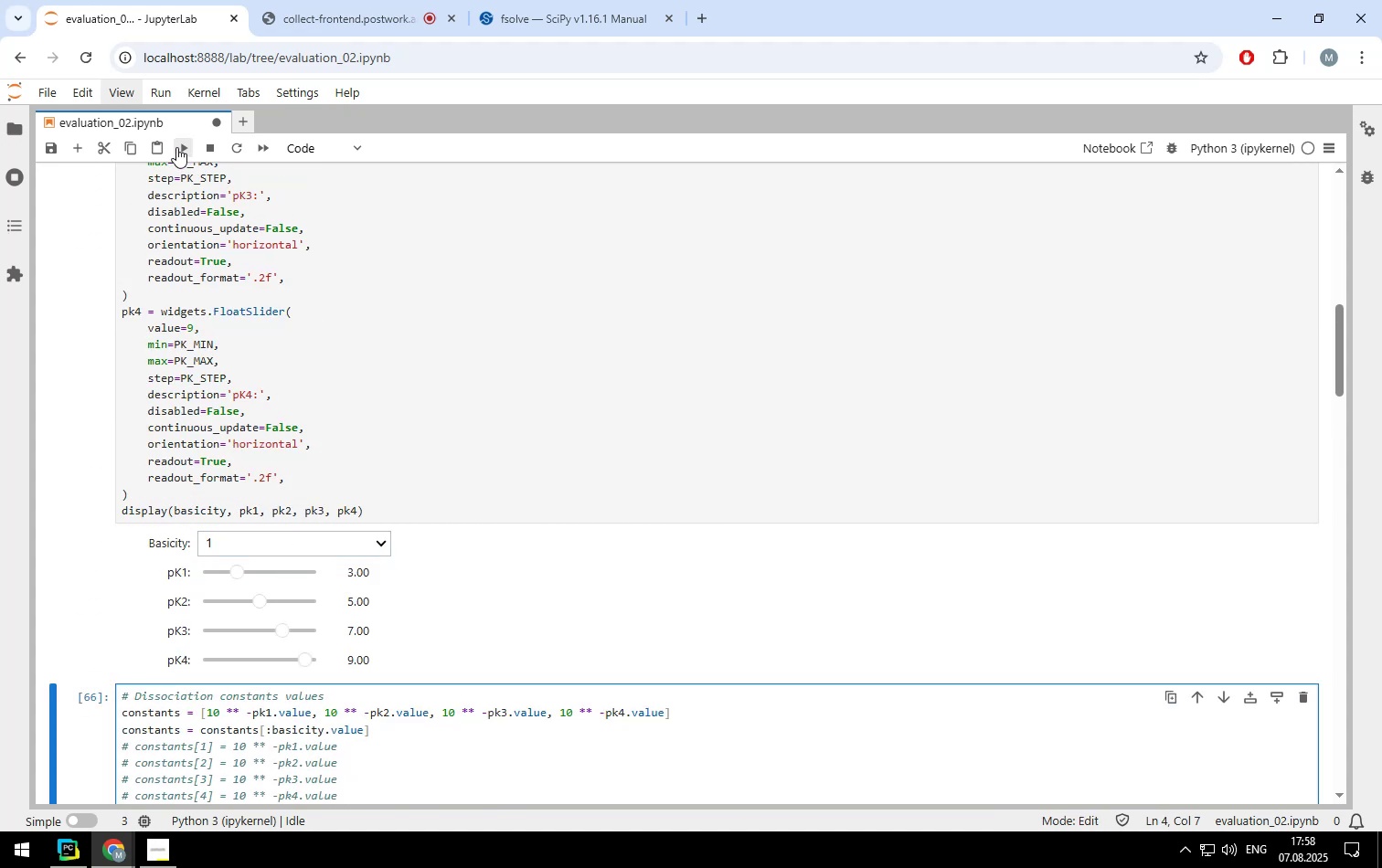 
left_click([177, 147])
 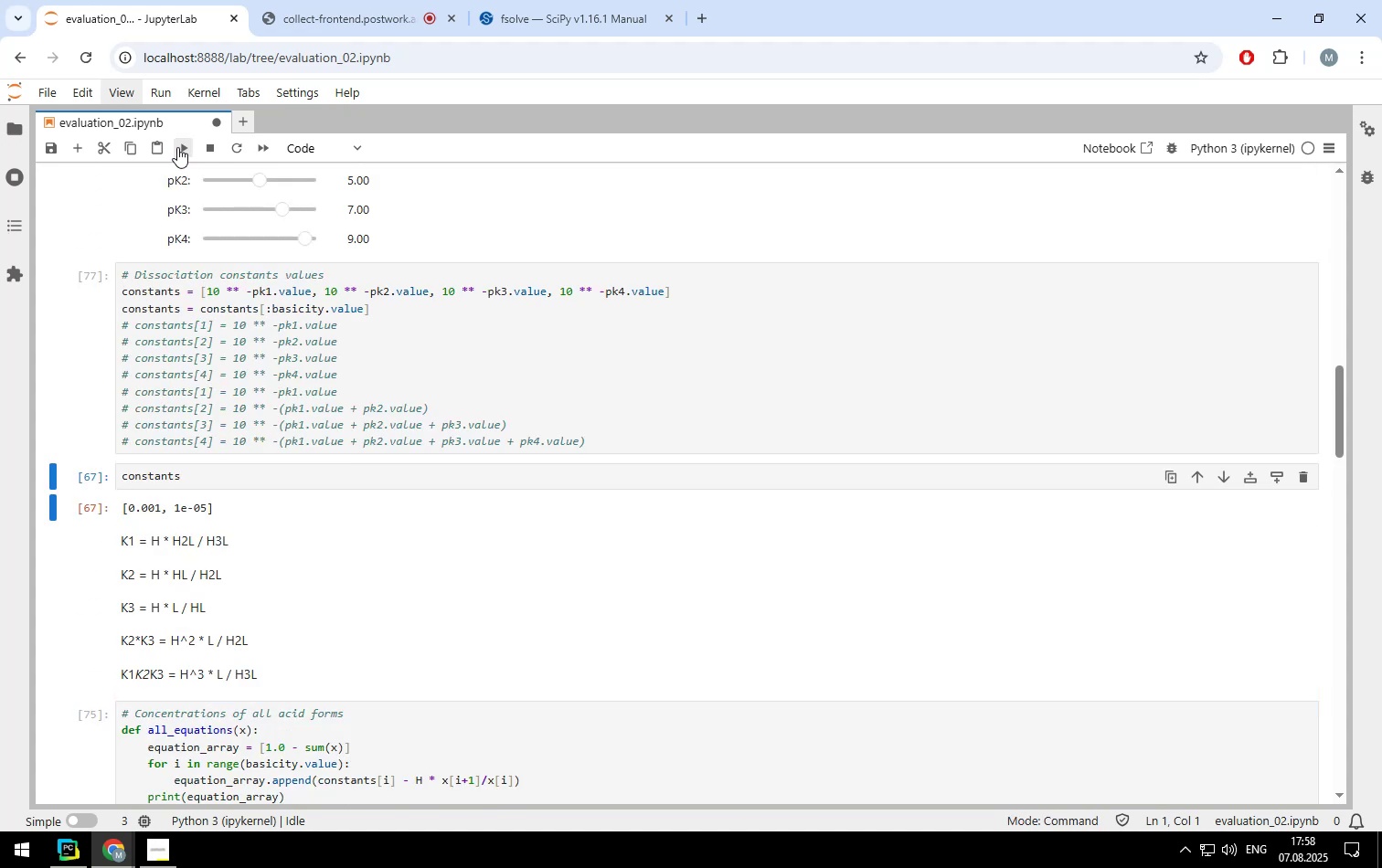 
left_click([177, 147])
 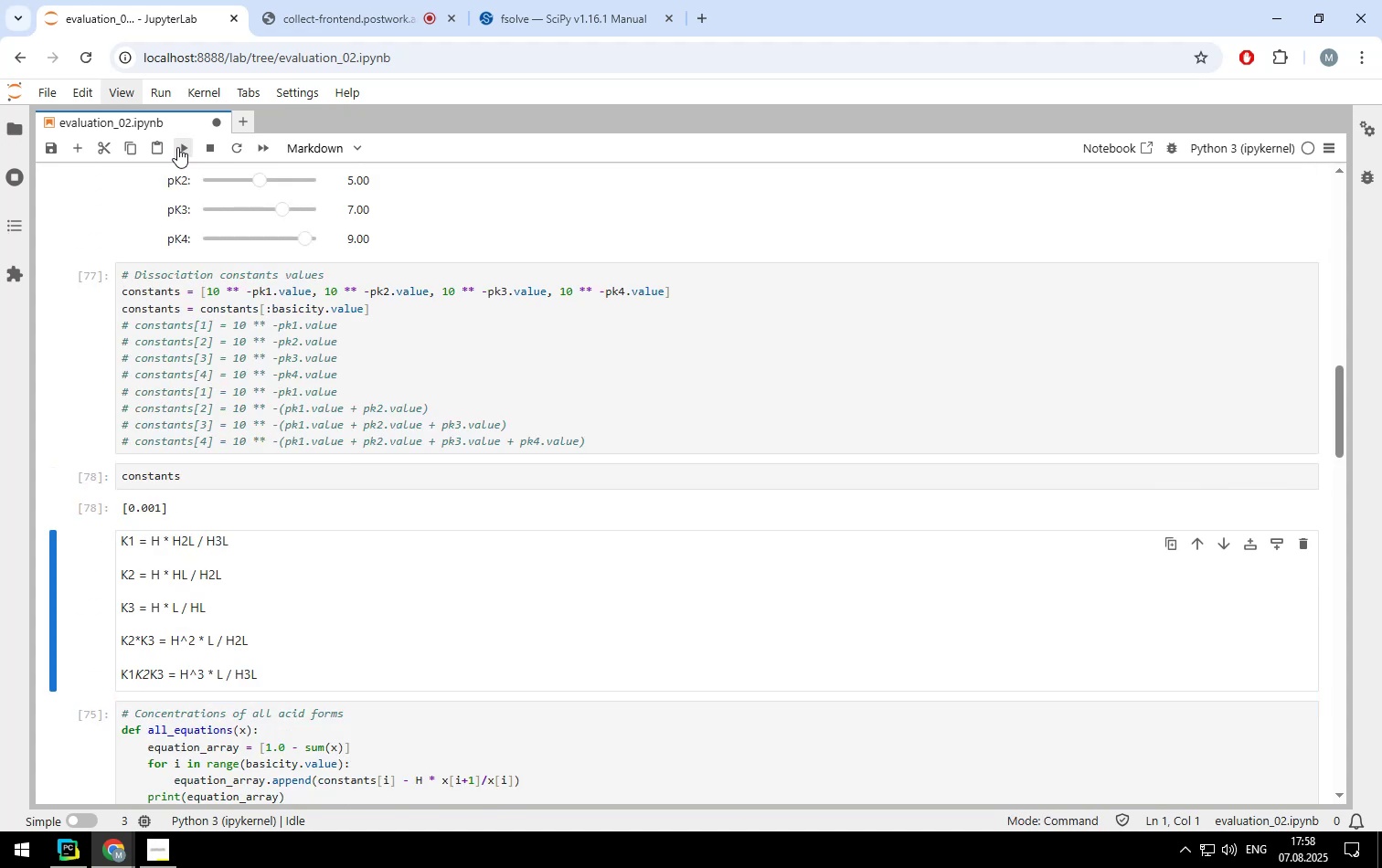 
left_click([177, 147])
 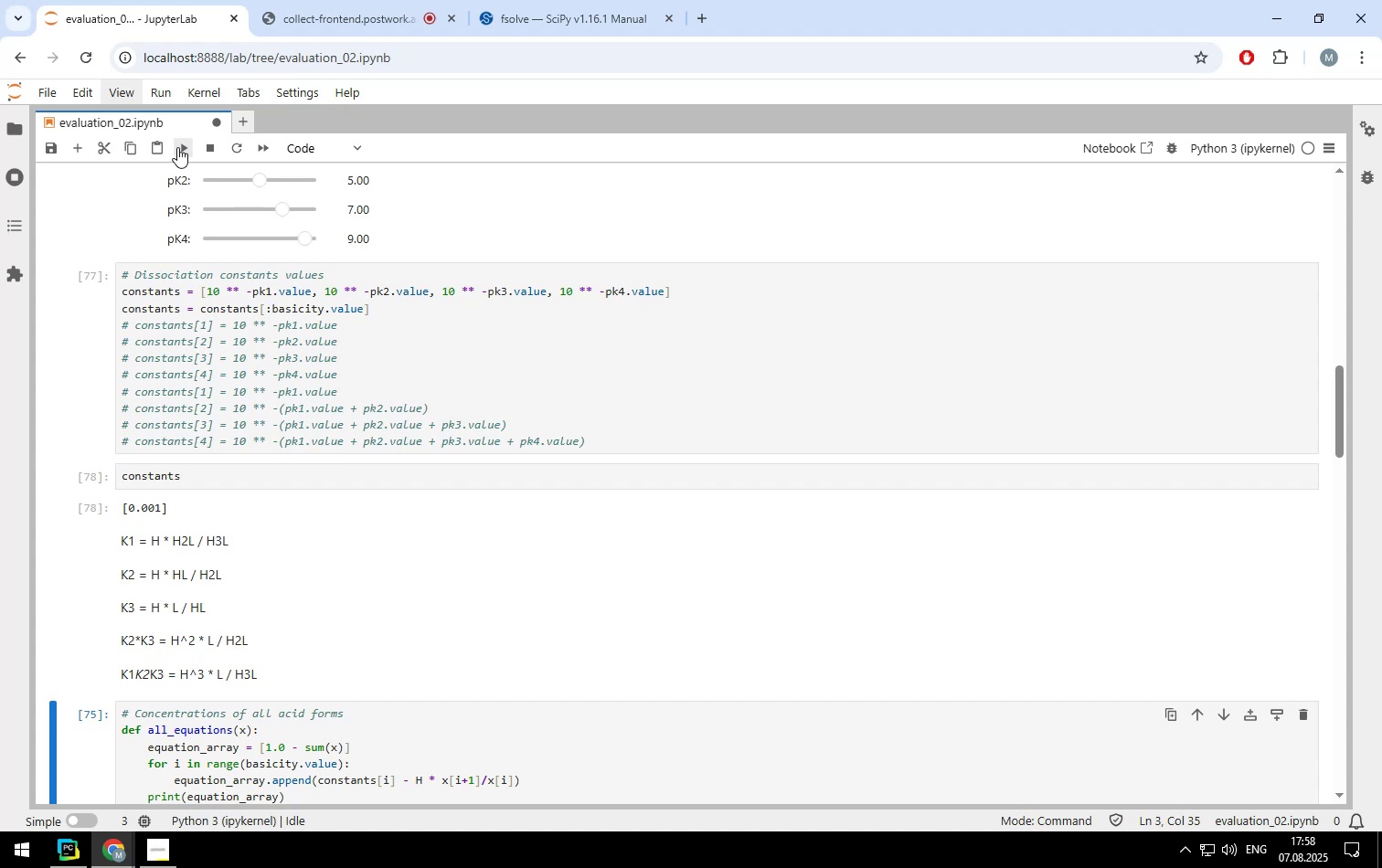 
left_click([177, 147])
 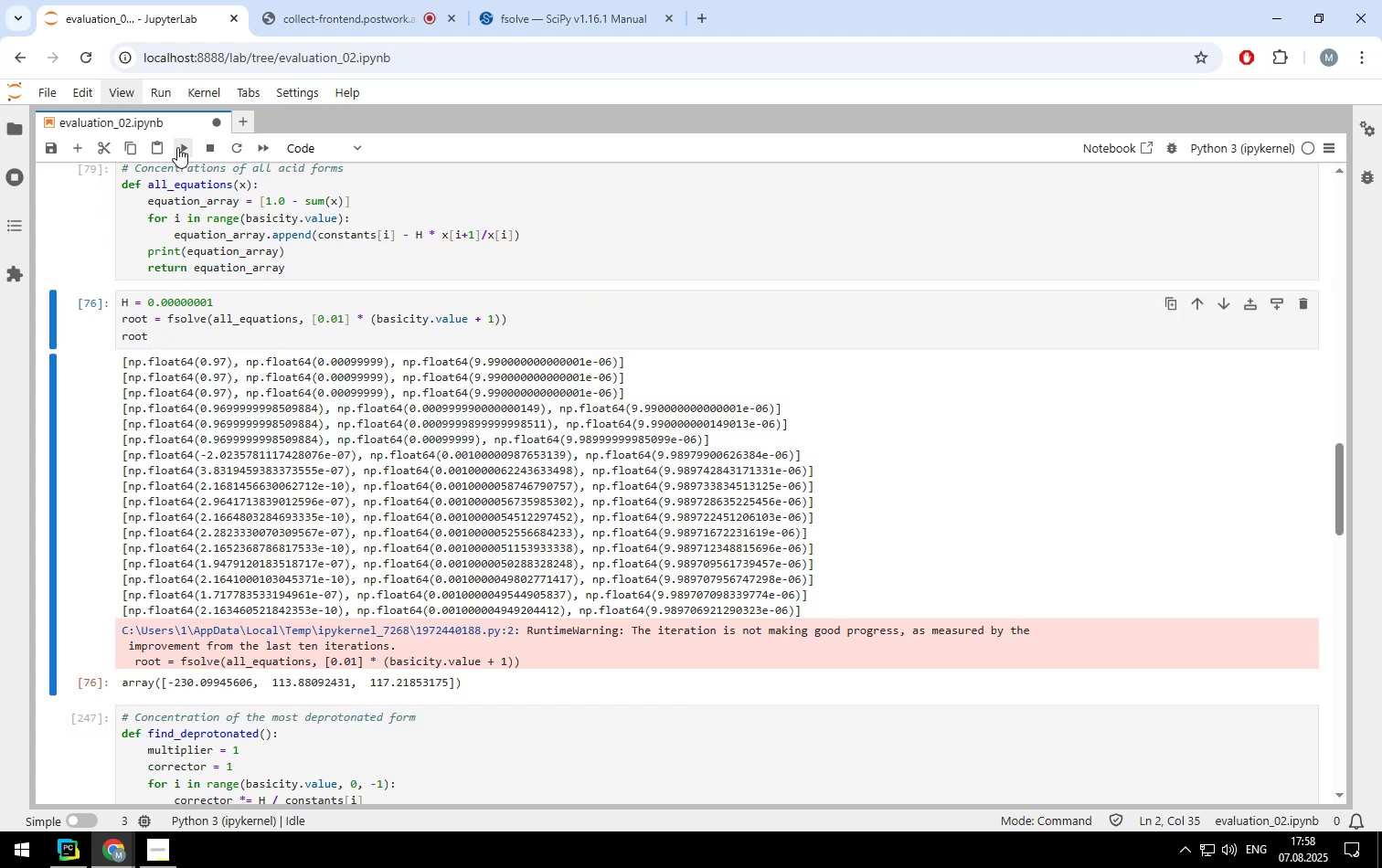 
left_click([177, 147])
 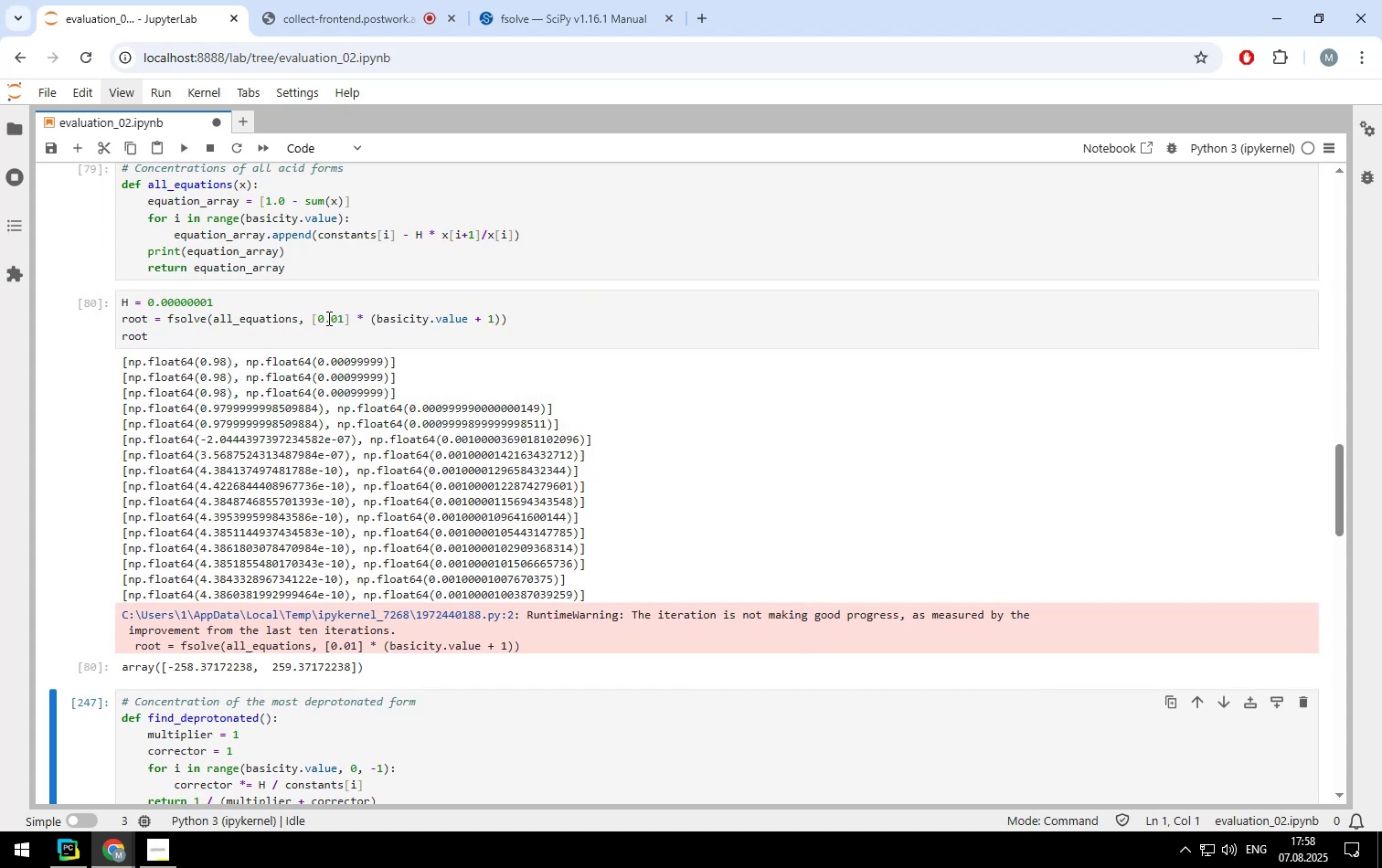 
left_click([186, 299])
 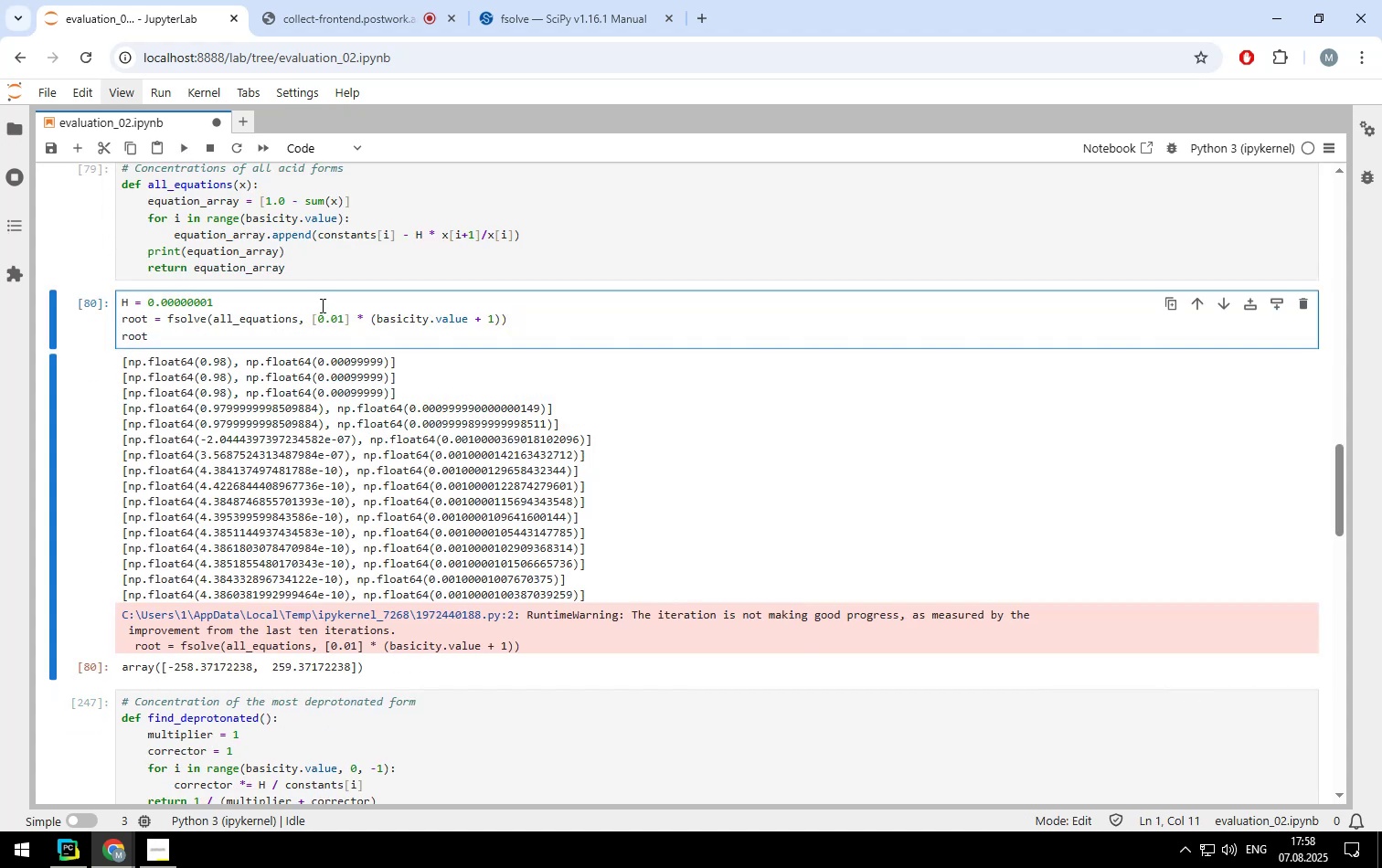 
key(Backspace)
 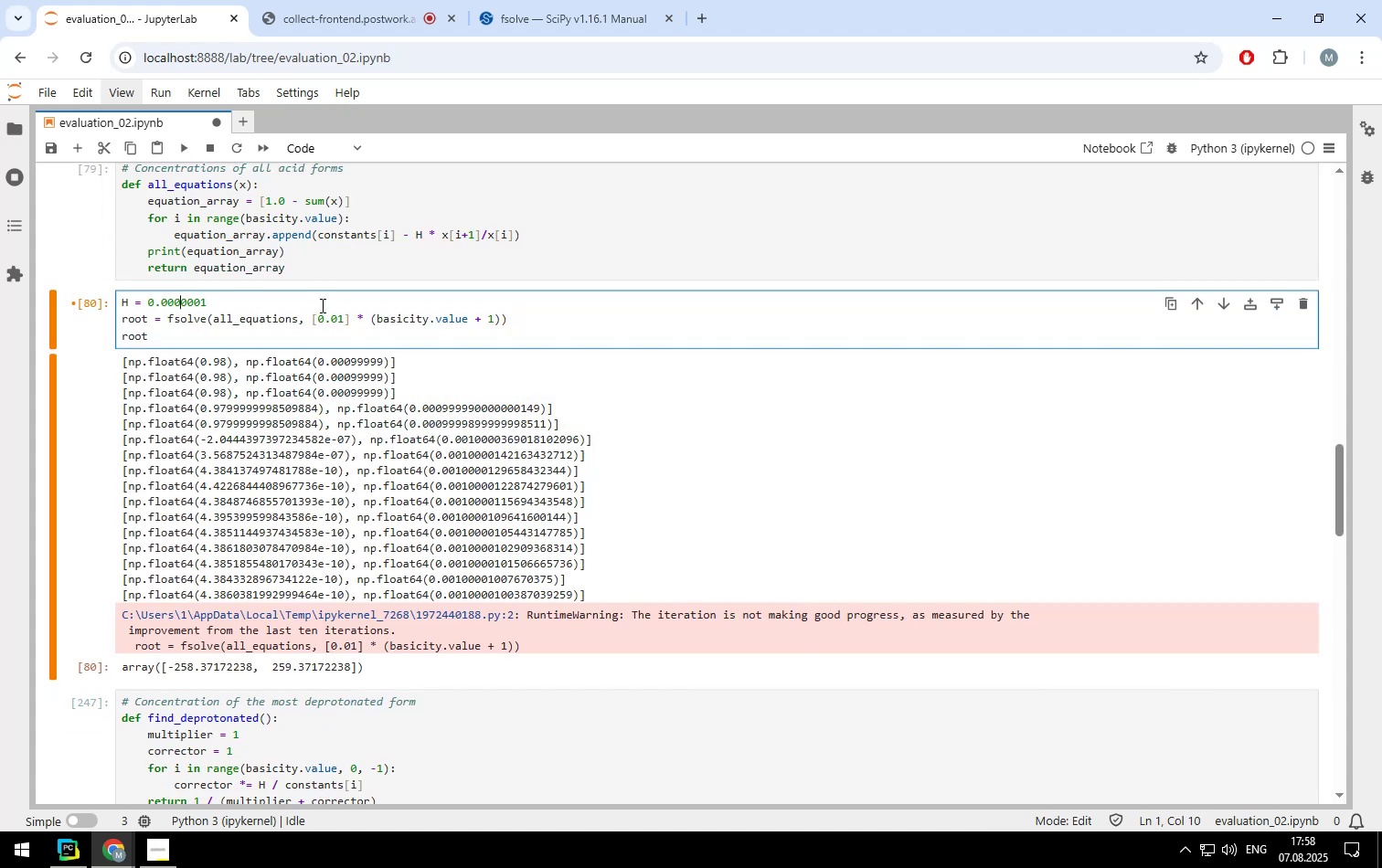 
key(Backspace)
 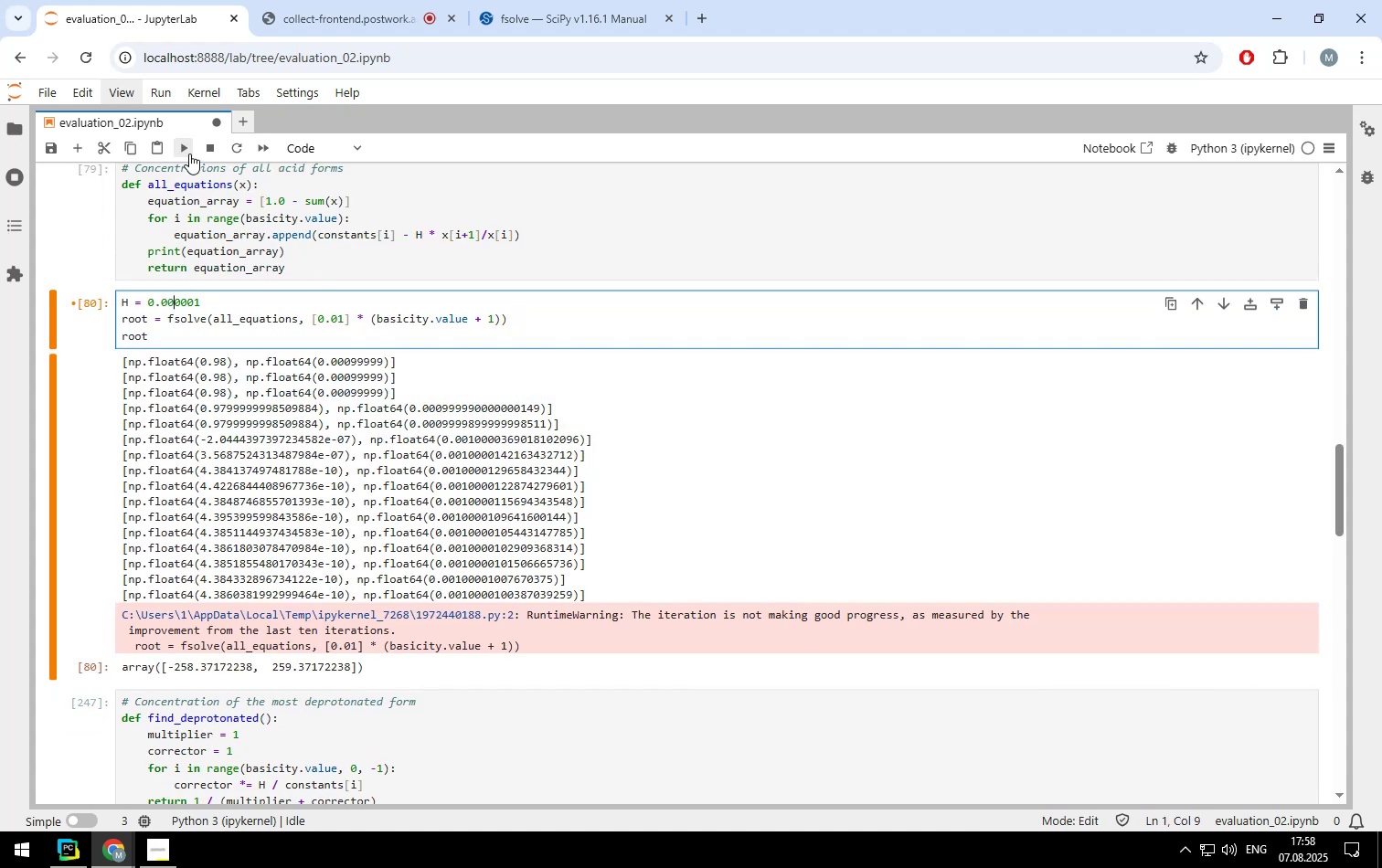 
left_click([183, 145])
 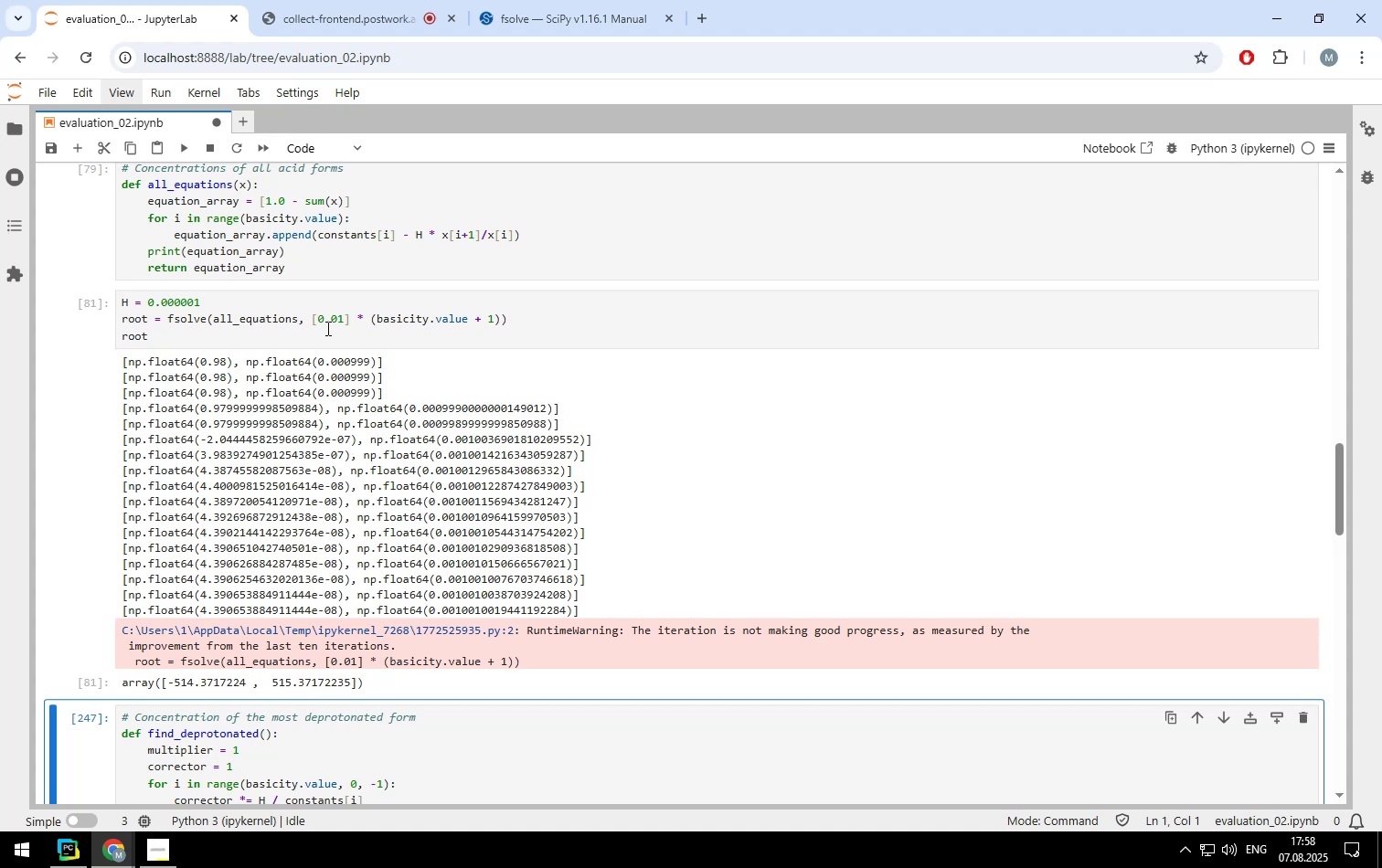 
left_click([332, 317])
 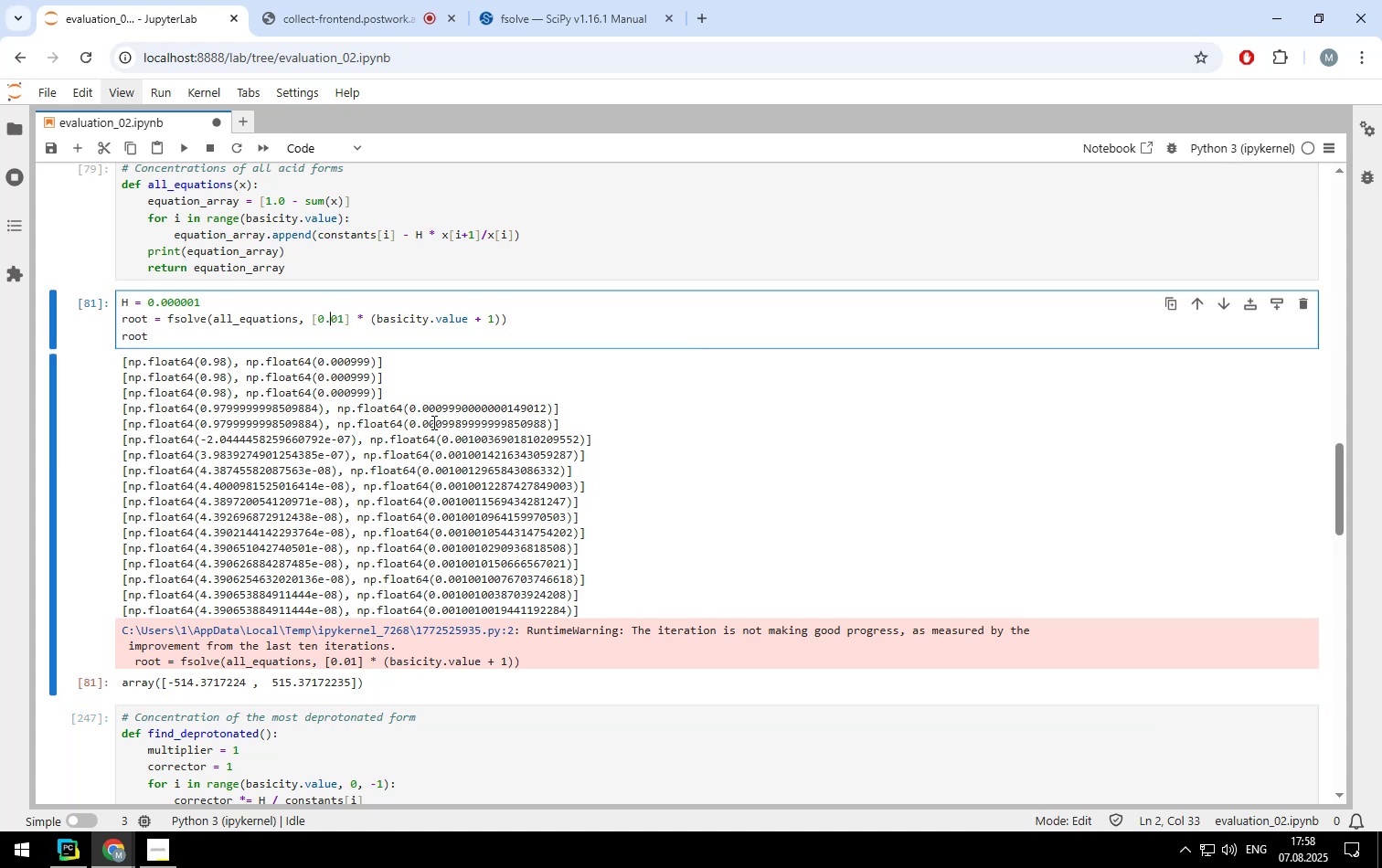 
scroll: coordinate [433, 422], scroll_direction: up, amount: 2.0
 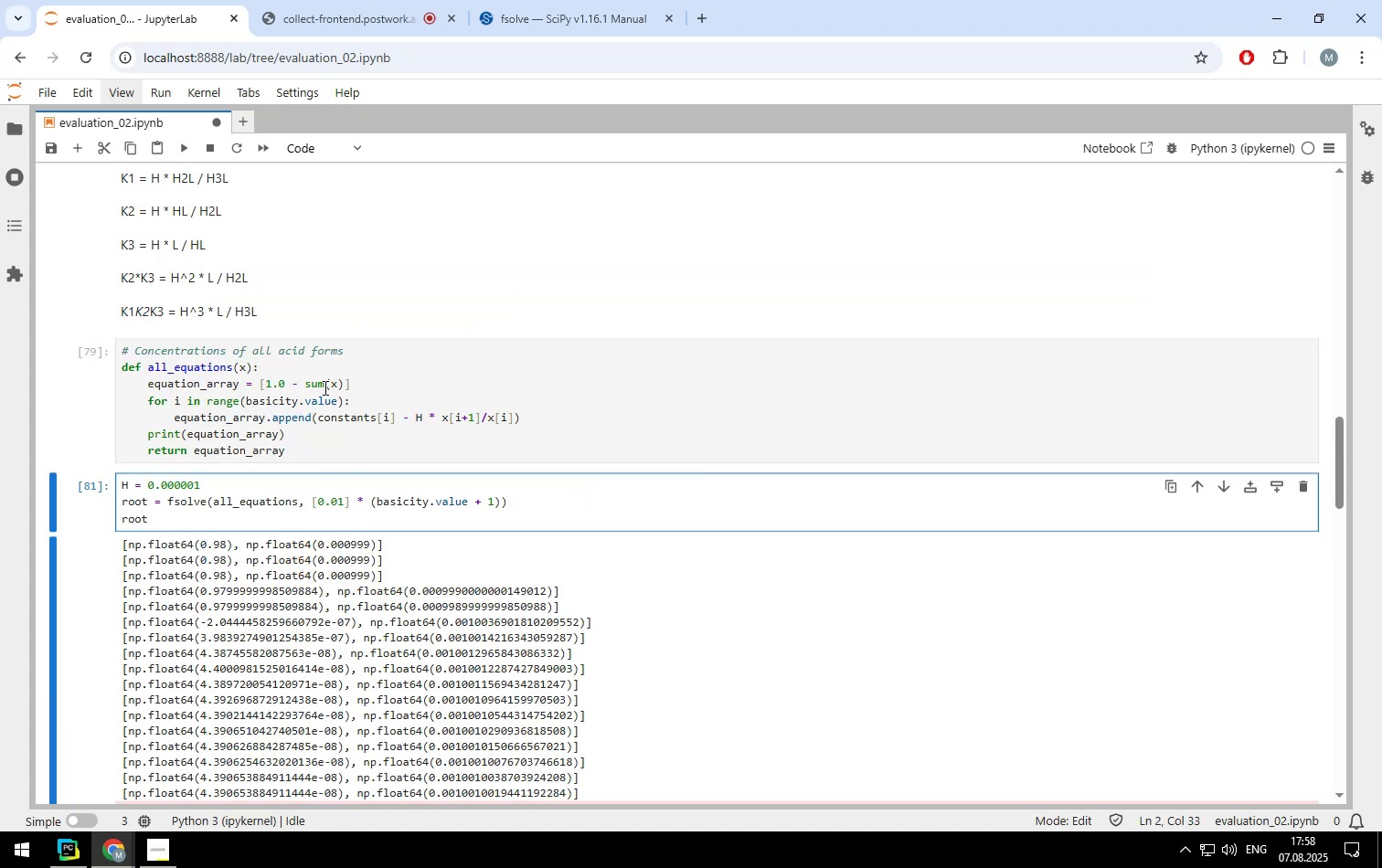 
left_click([318, 386])
 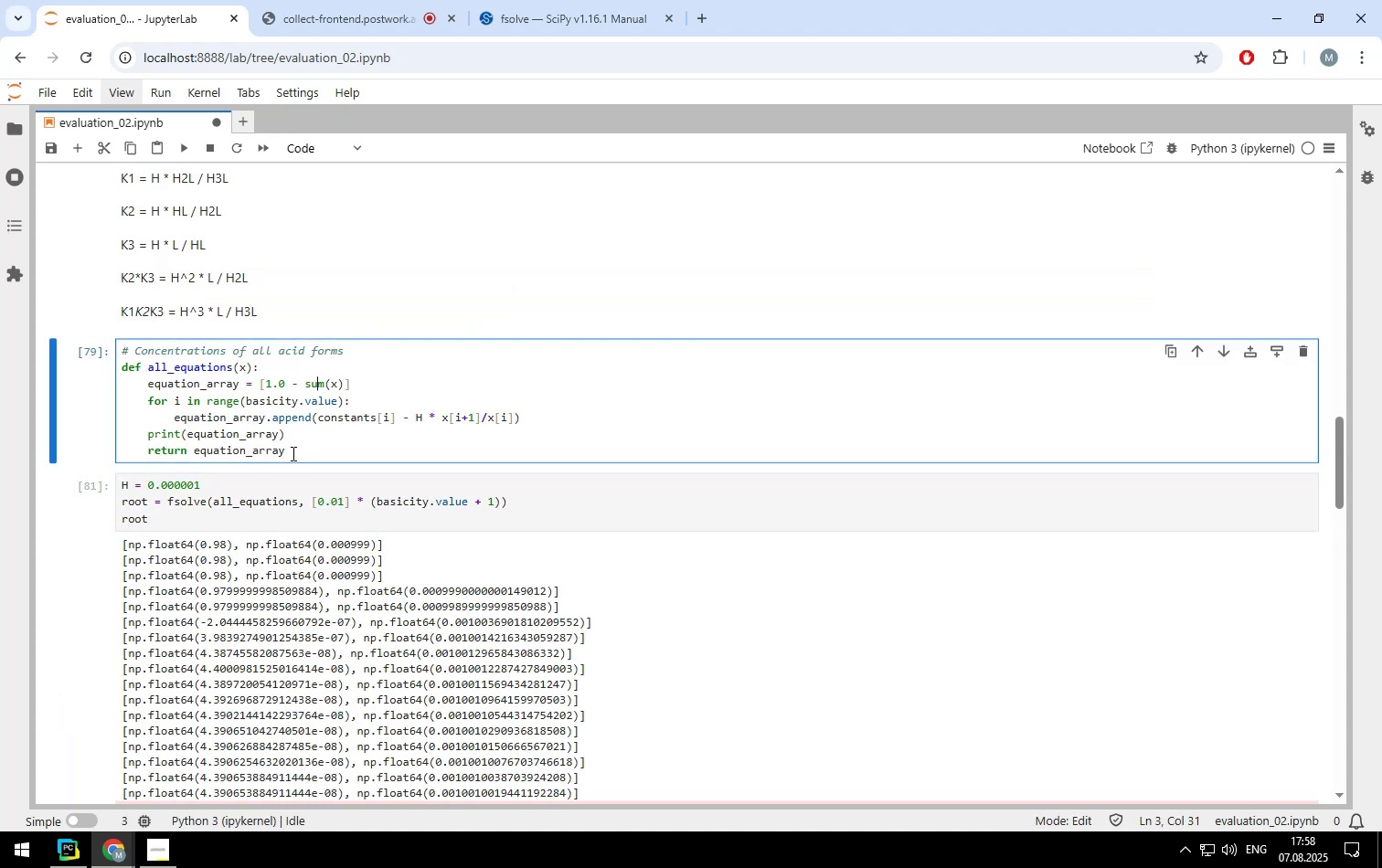 
left_click([304, 450])
 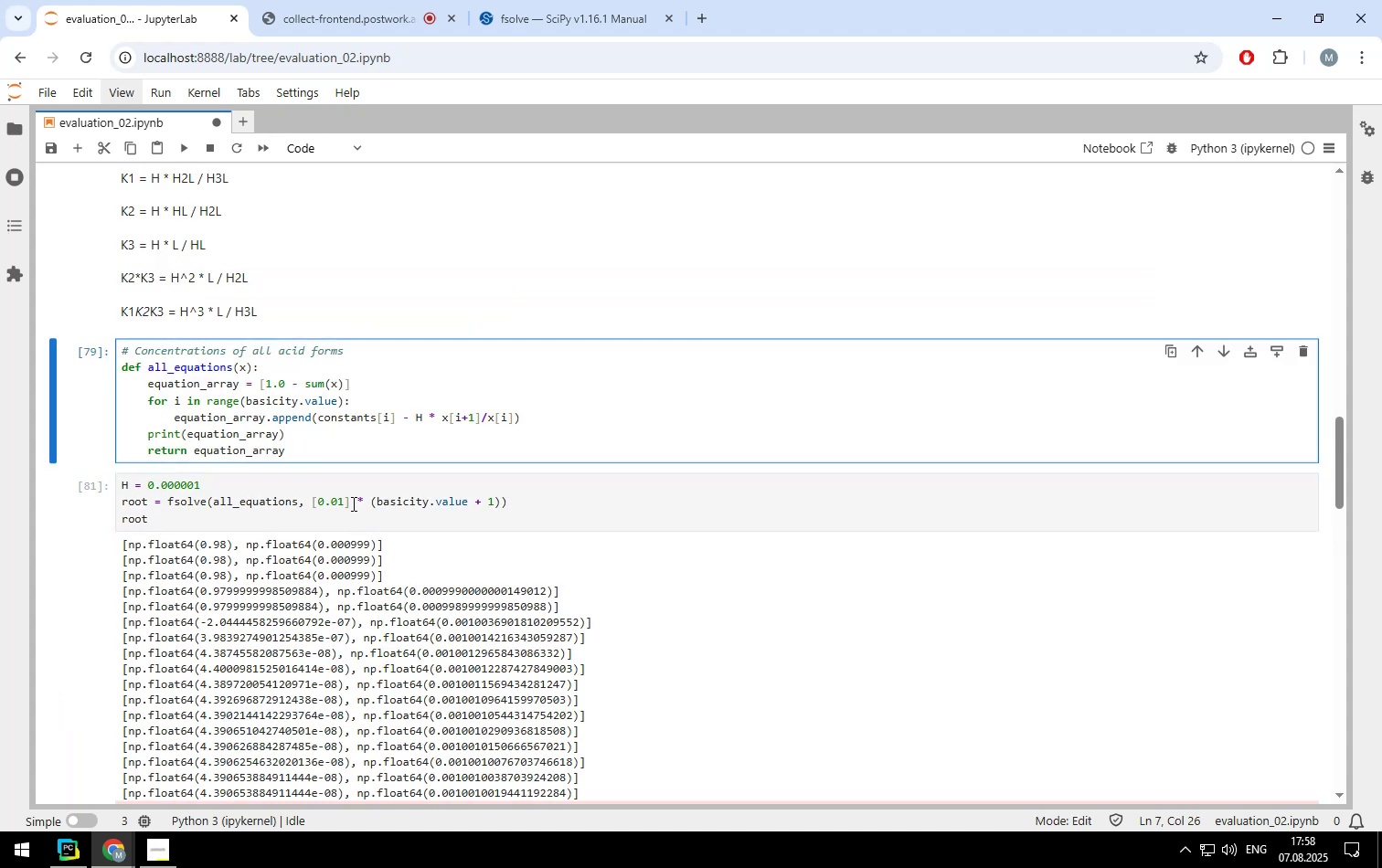 
left_click([352, 497])
 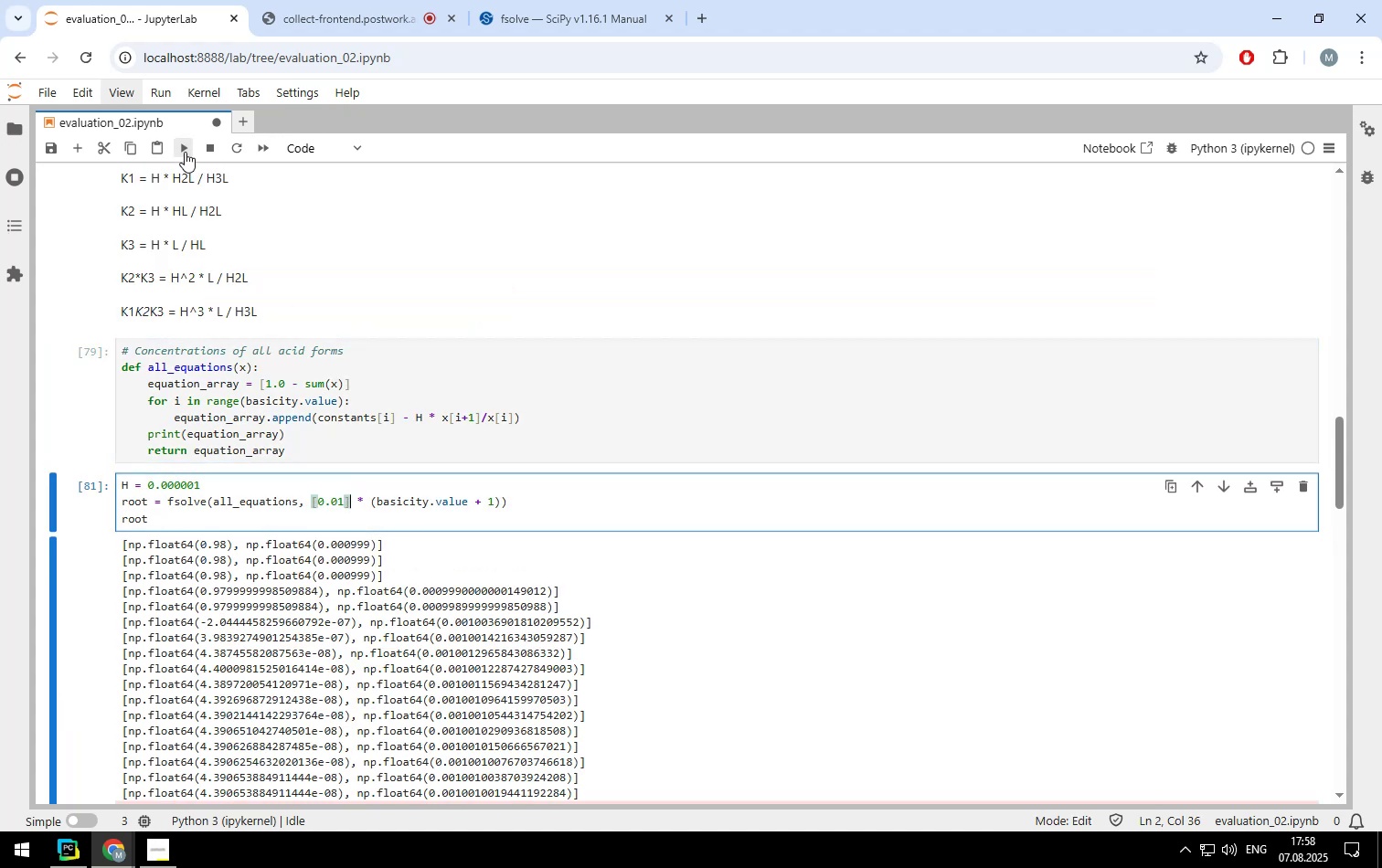 
left_click([185, 152])
 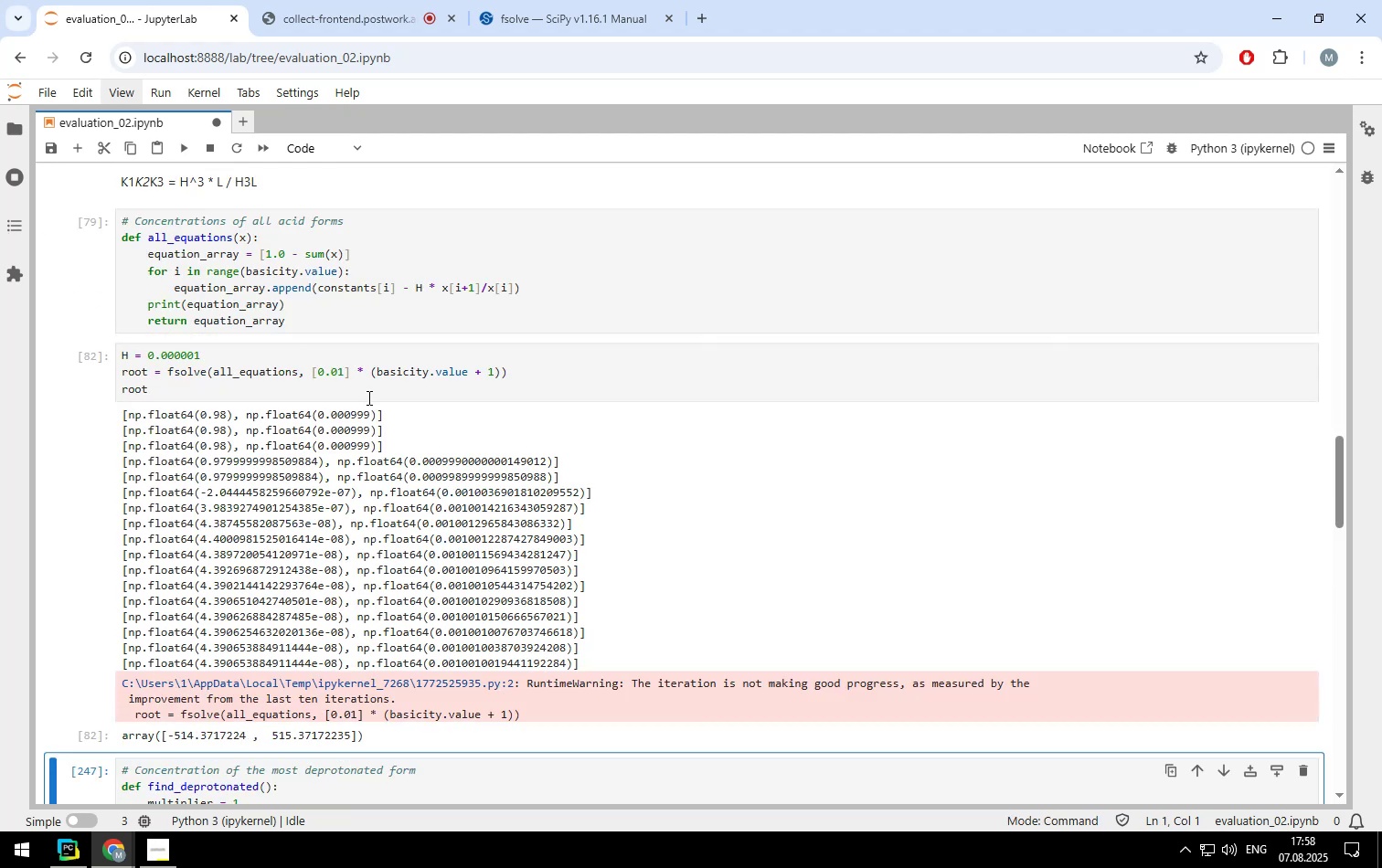 
scroll: coordinate [367, 397], scroll_direction: up, amount: 1.0
 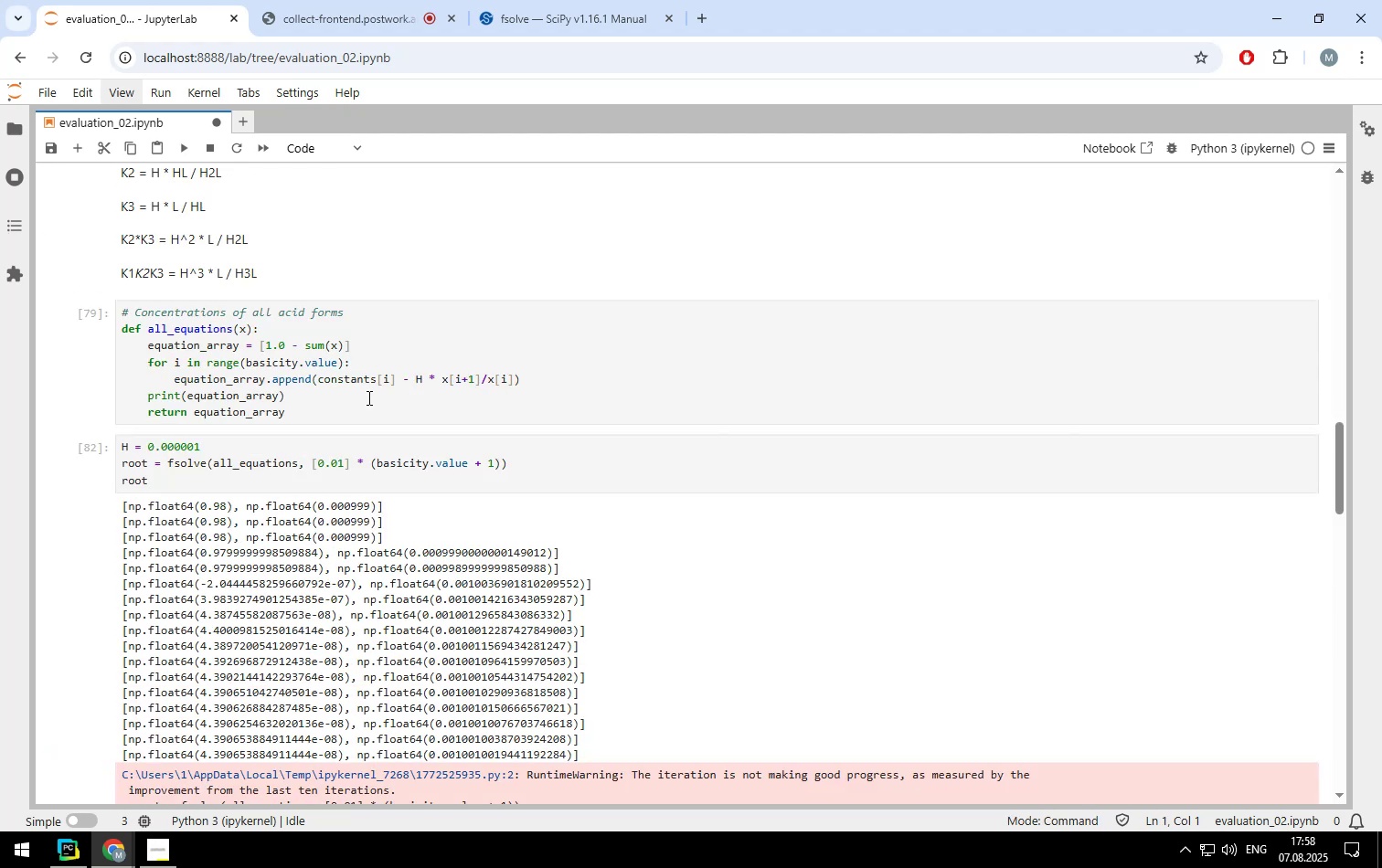 
scroll: coordinate [367, 397], scroll_direction: down, amount: 1.0
 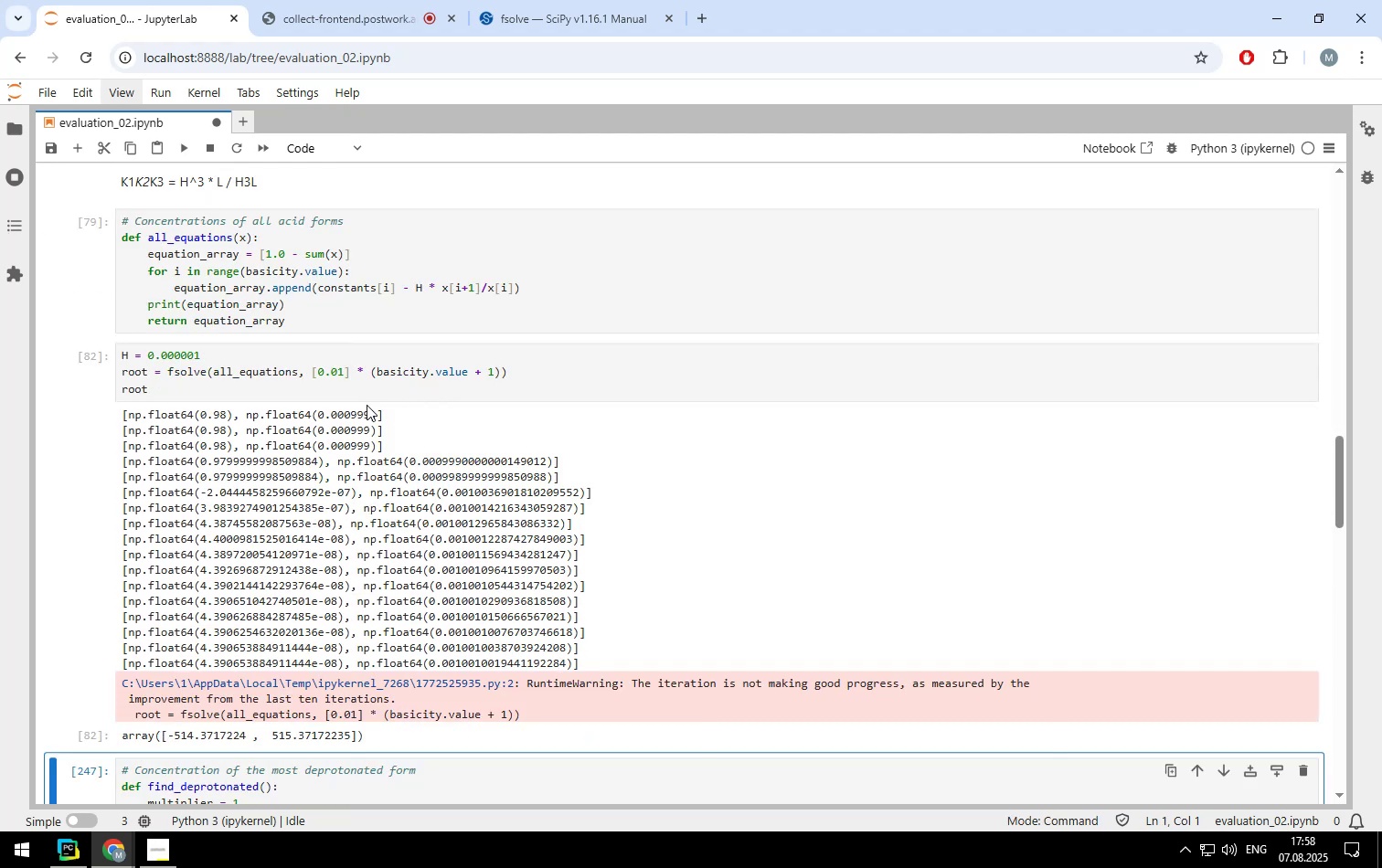 
left_click([337, 365])
 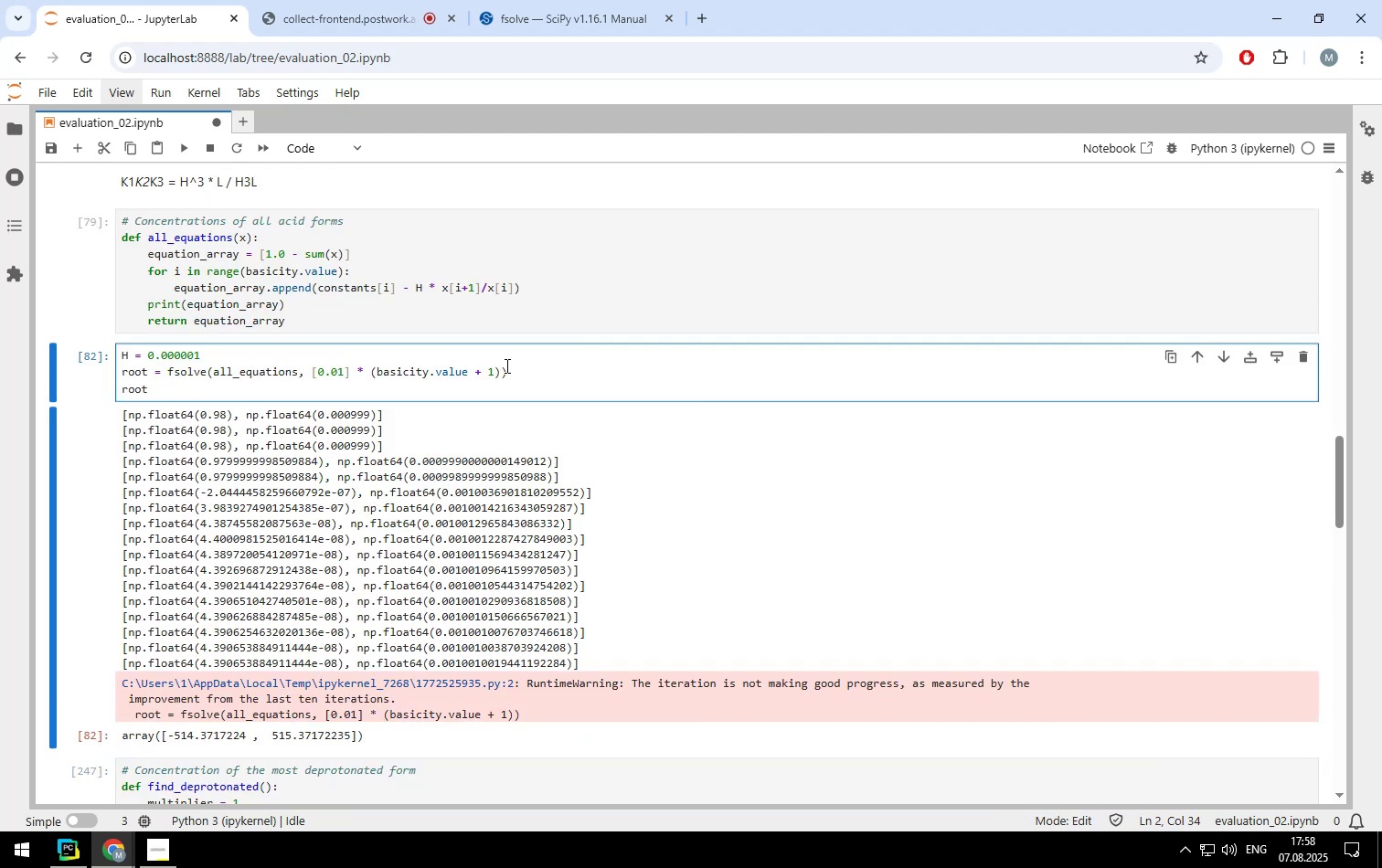 
left_click([505, 369])
 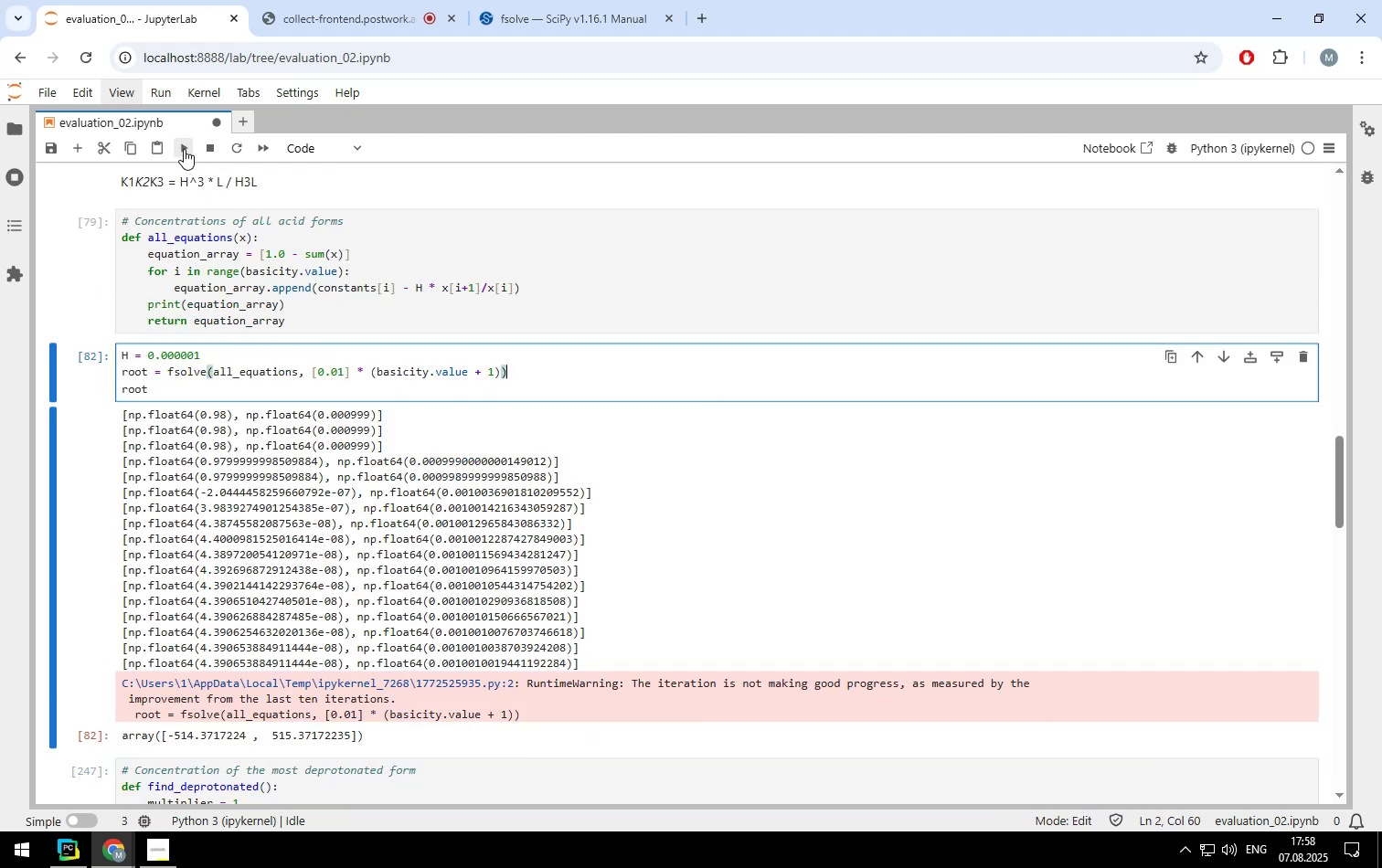 
left_click([184, 148])
 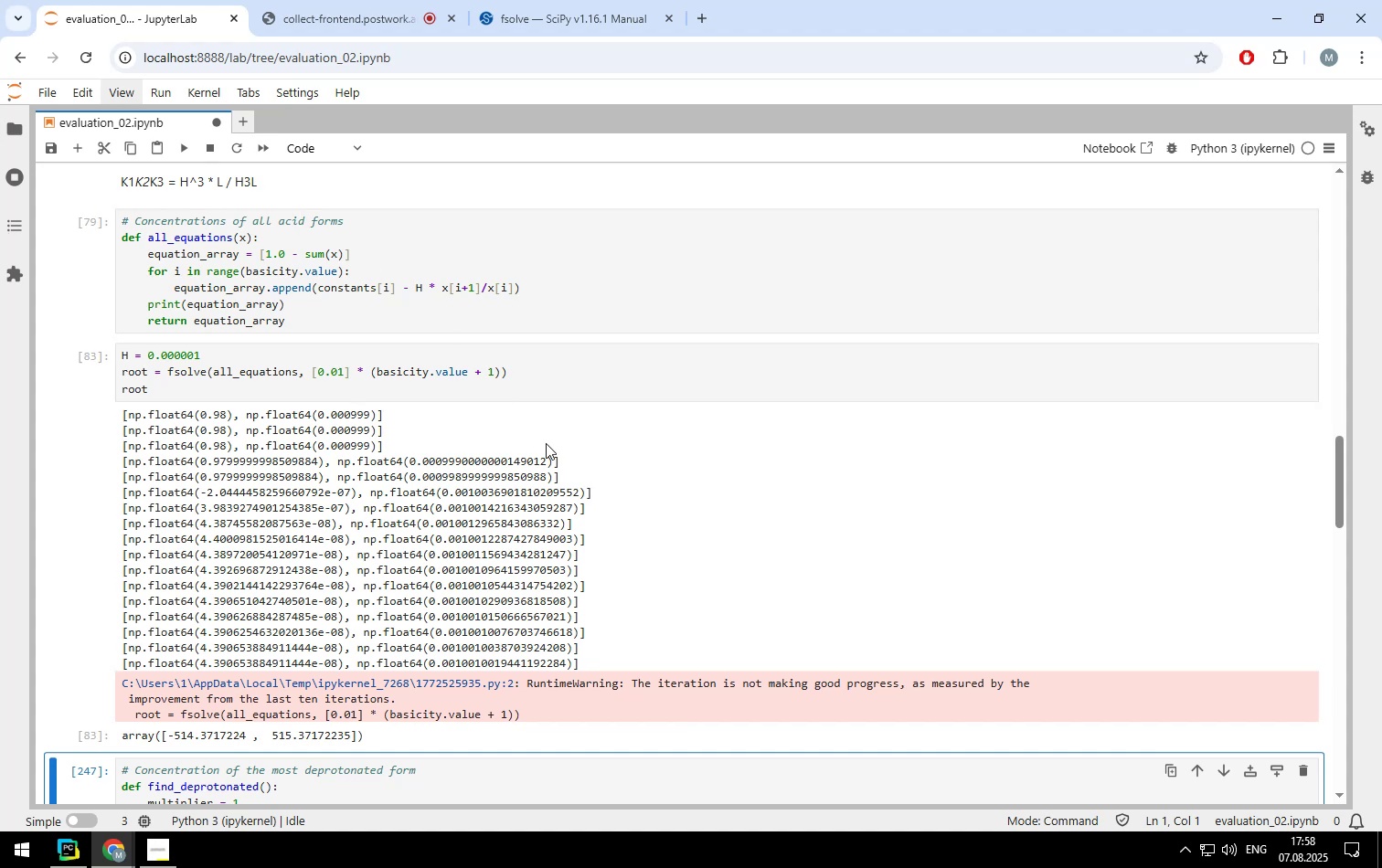 
scroll: coordinate [560, 464], scroll_direction: down, amount: 2.0
 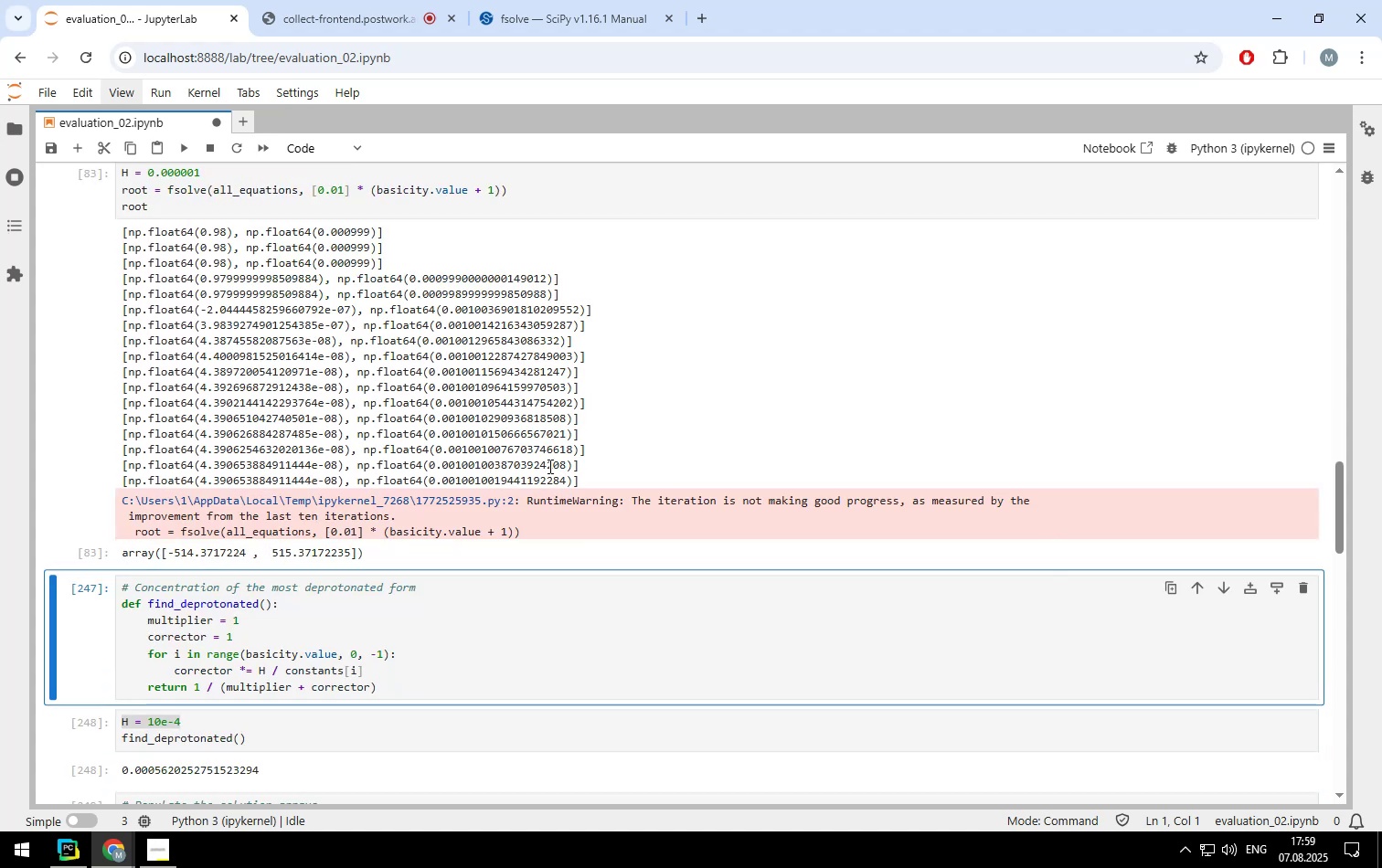 
scroll: coordinate [548, 466], scroll_direction: up, amount: 2.0
 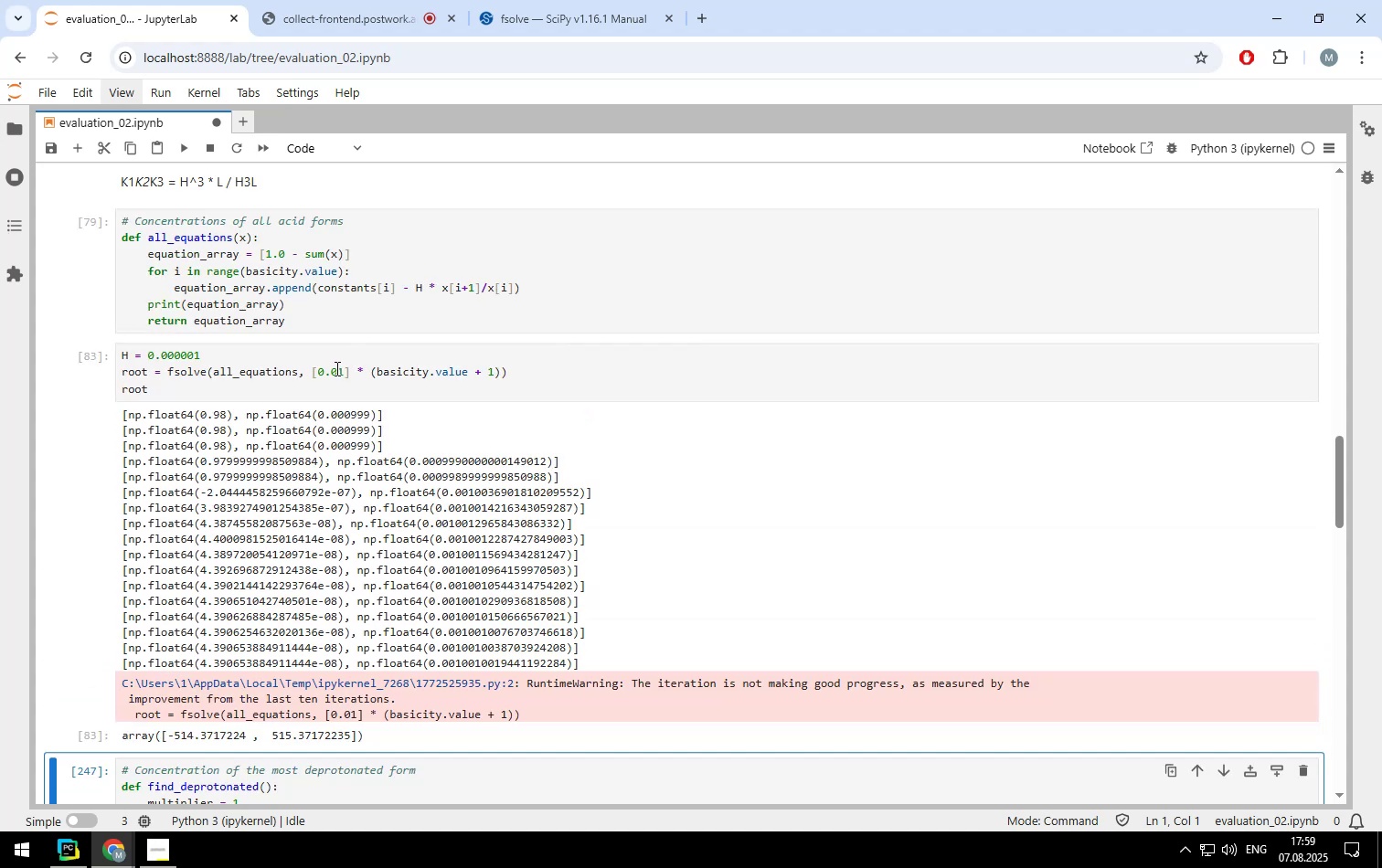 
left_click([330, 368])
 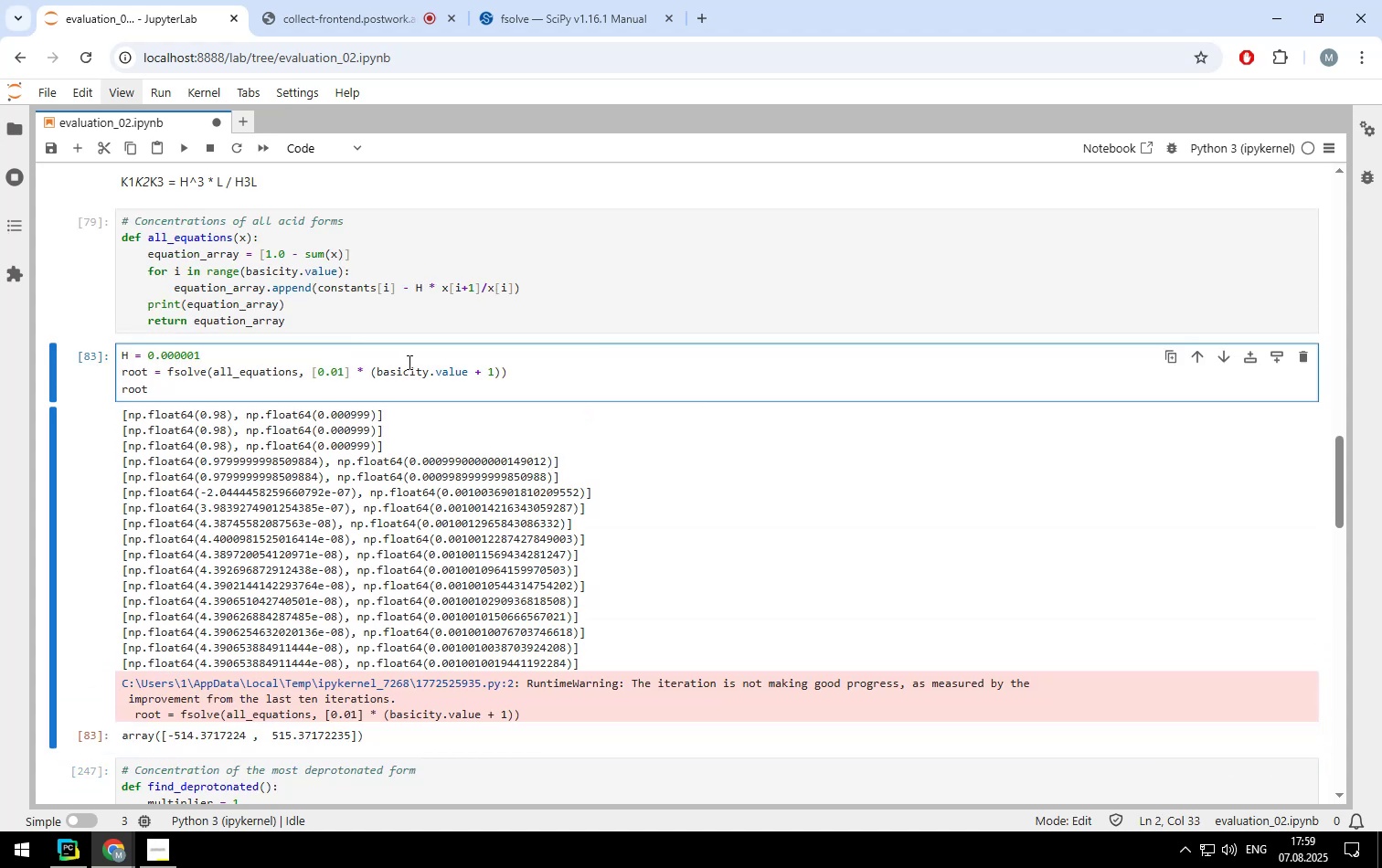 
key(0)
 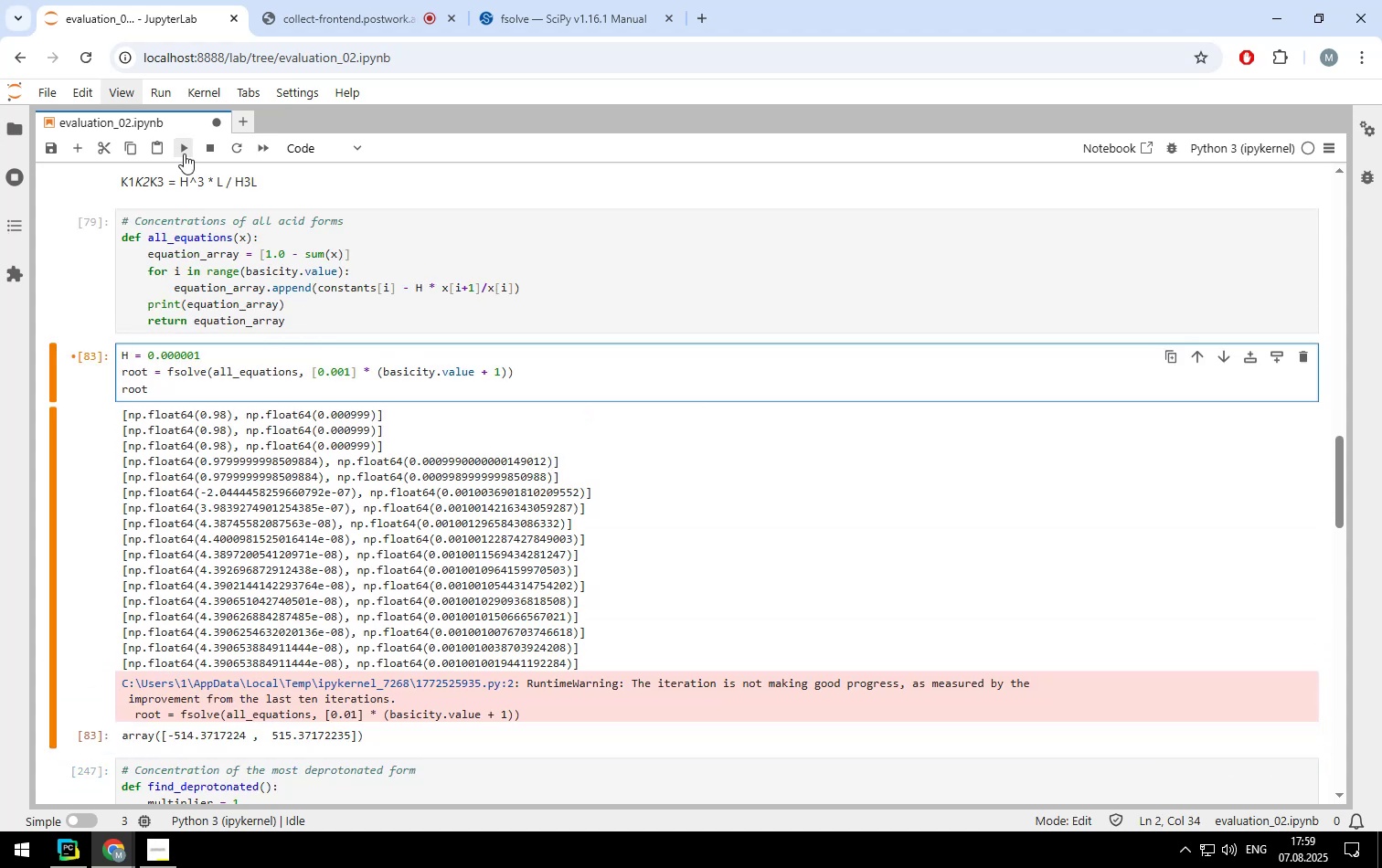 
left_click([183, 150])
 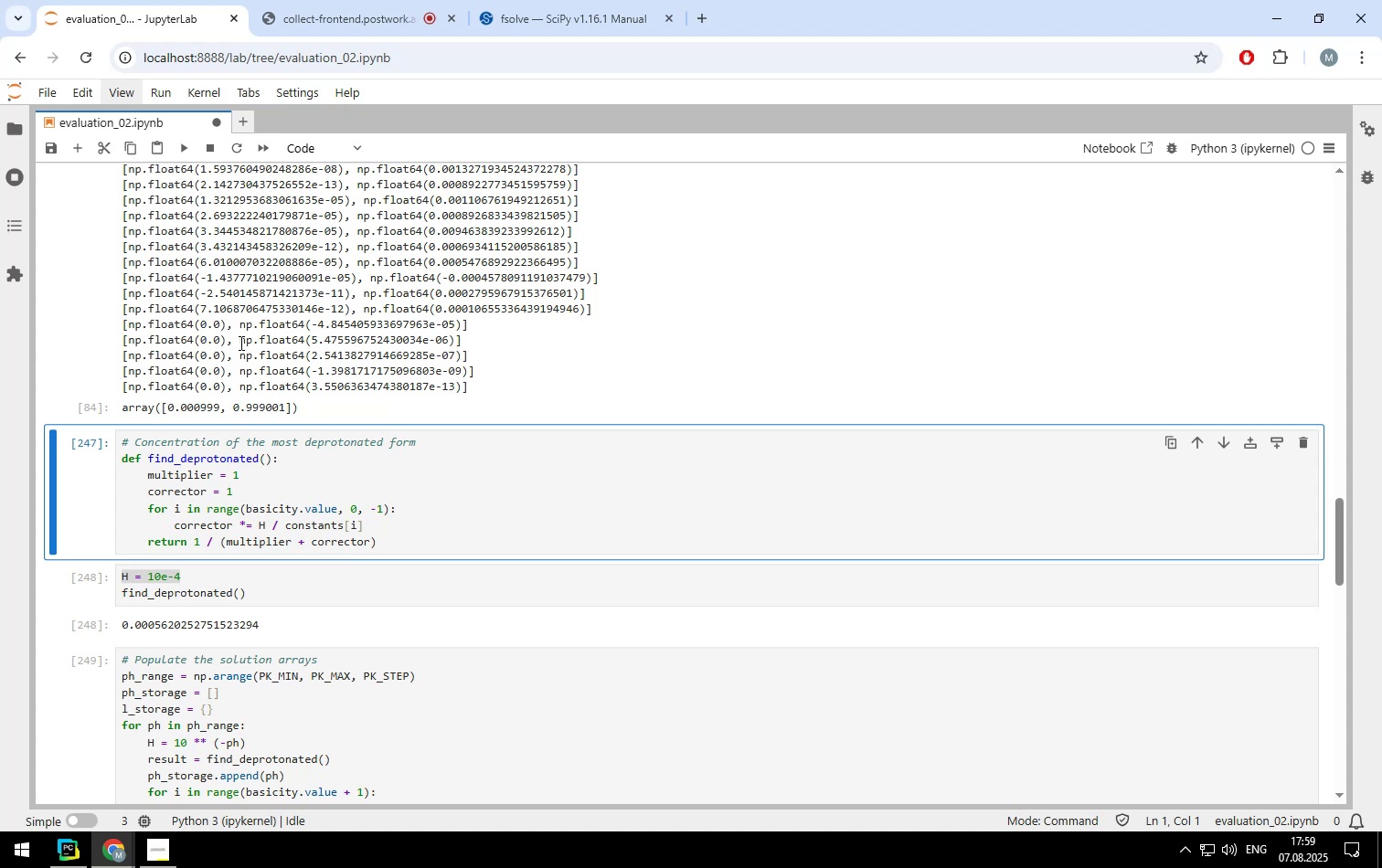 
scroll: coordinate [241, 352], scroll_direction: up, amount: 5.0
 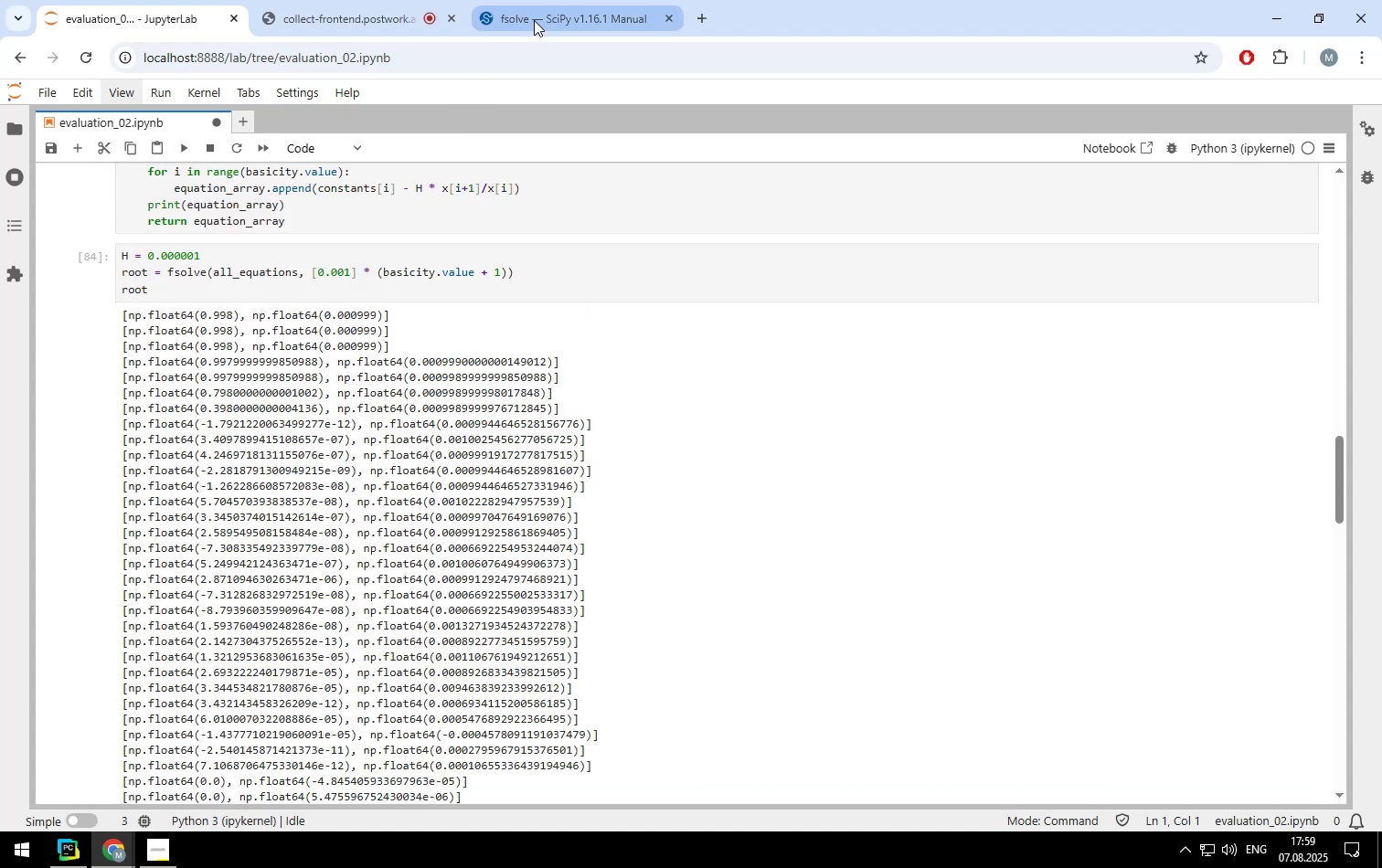 
left_click([534, 20])
 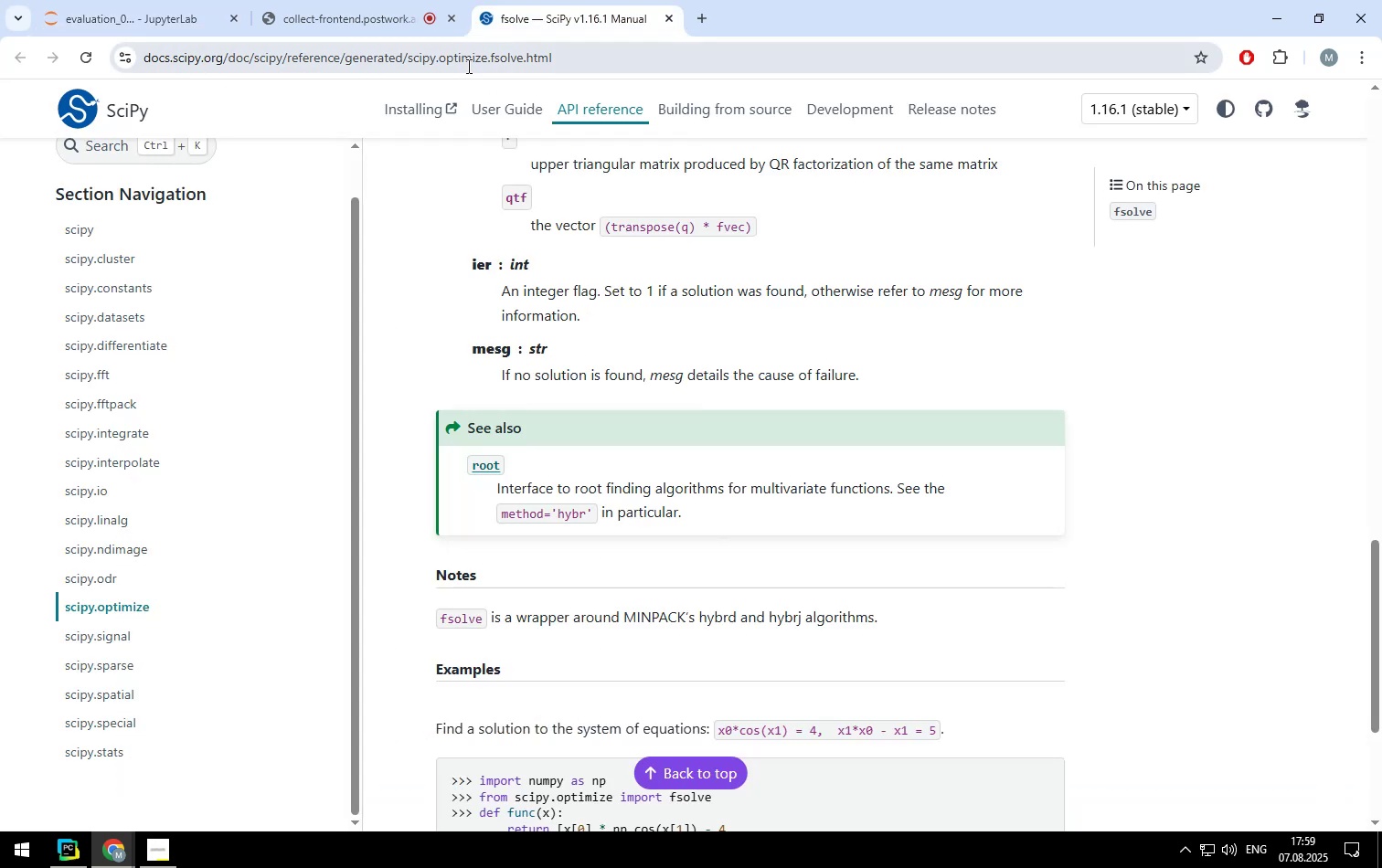 
left_click([467, 60])
 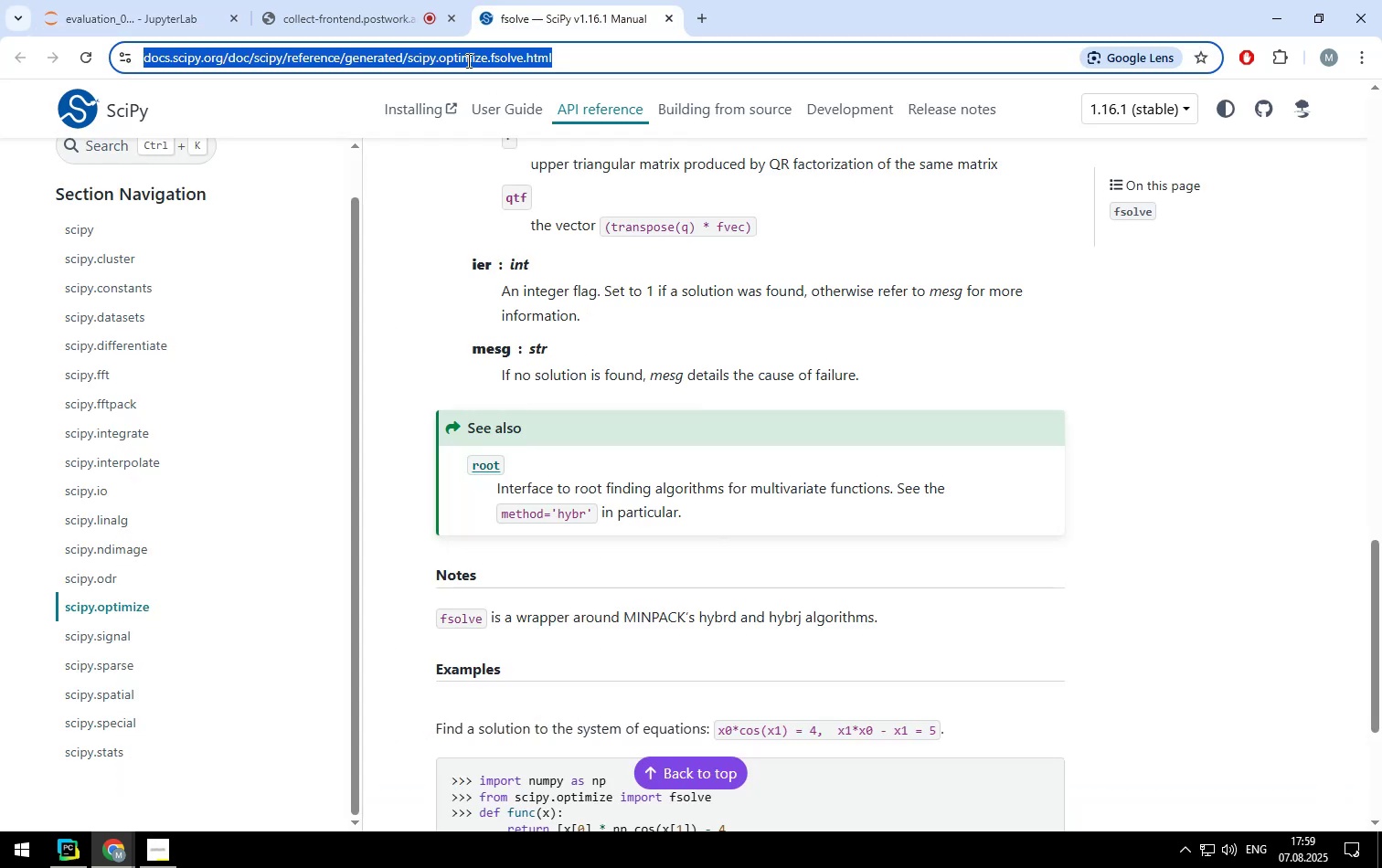 
type(python constr)
key(Backspace)
key(Backspace)
key(Backspace)
key(Backspace)
key(Backspace)
key(Backspace)
key(Backspace)
key(Backspace)
type( bounded optimization)
 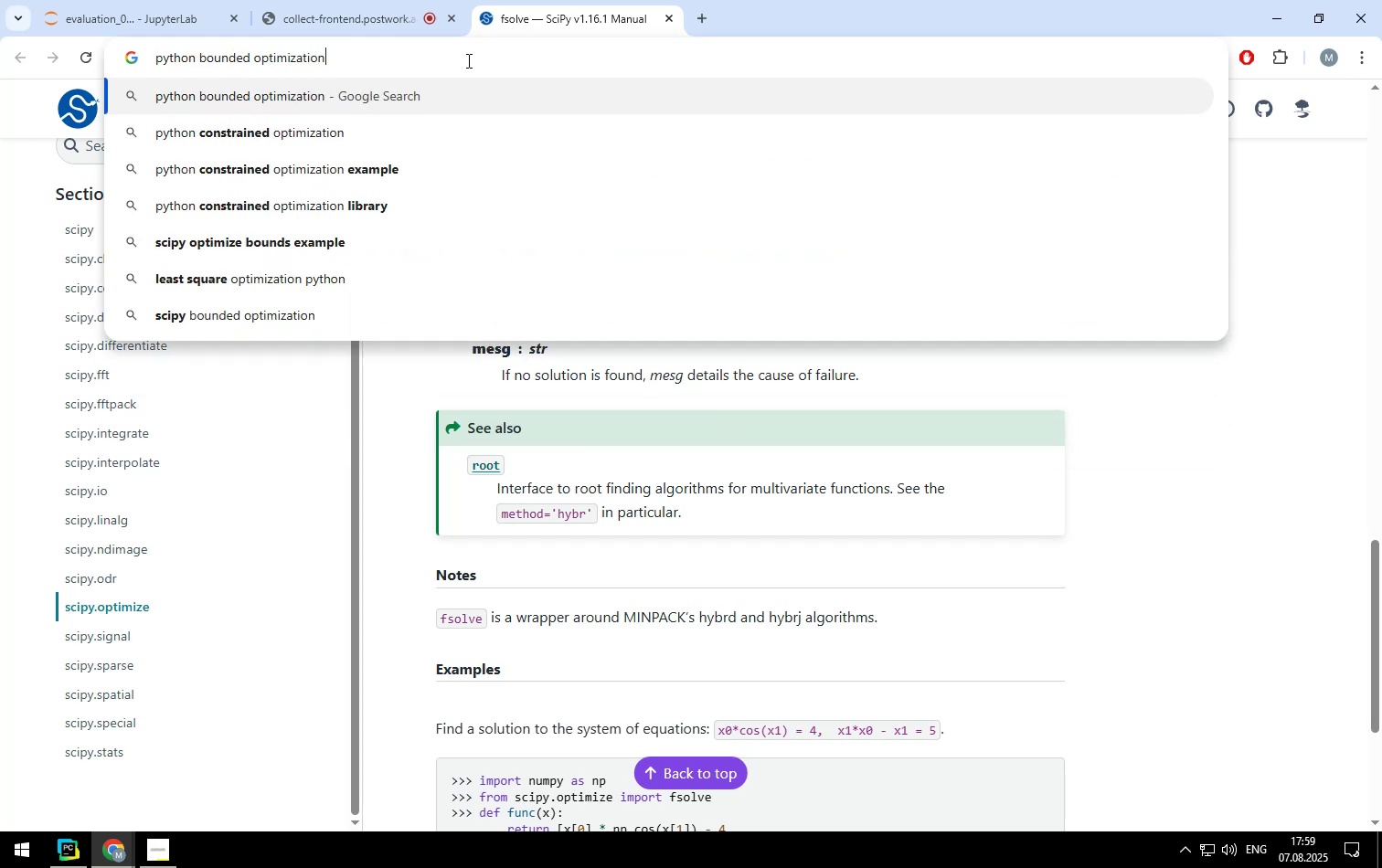 
key(Enter)
 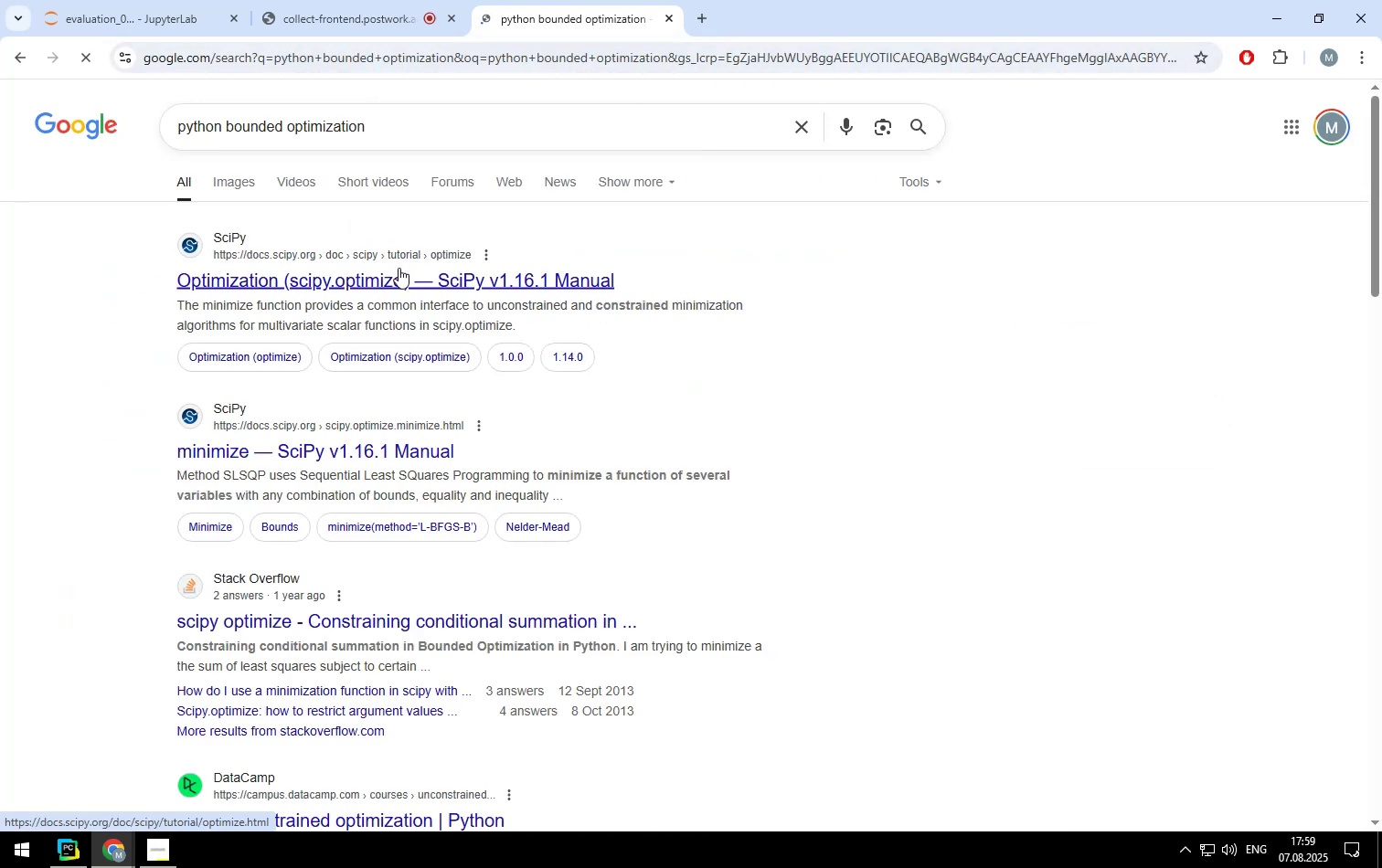 
left_click([399, 275])
 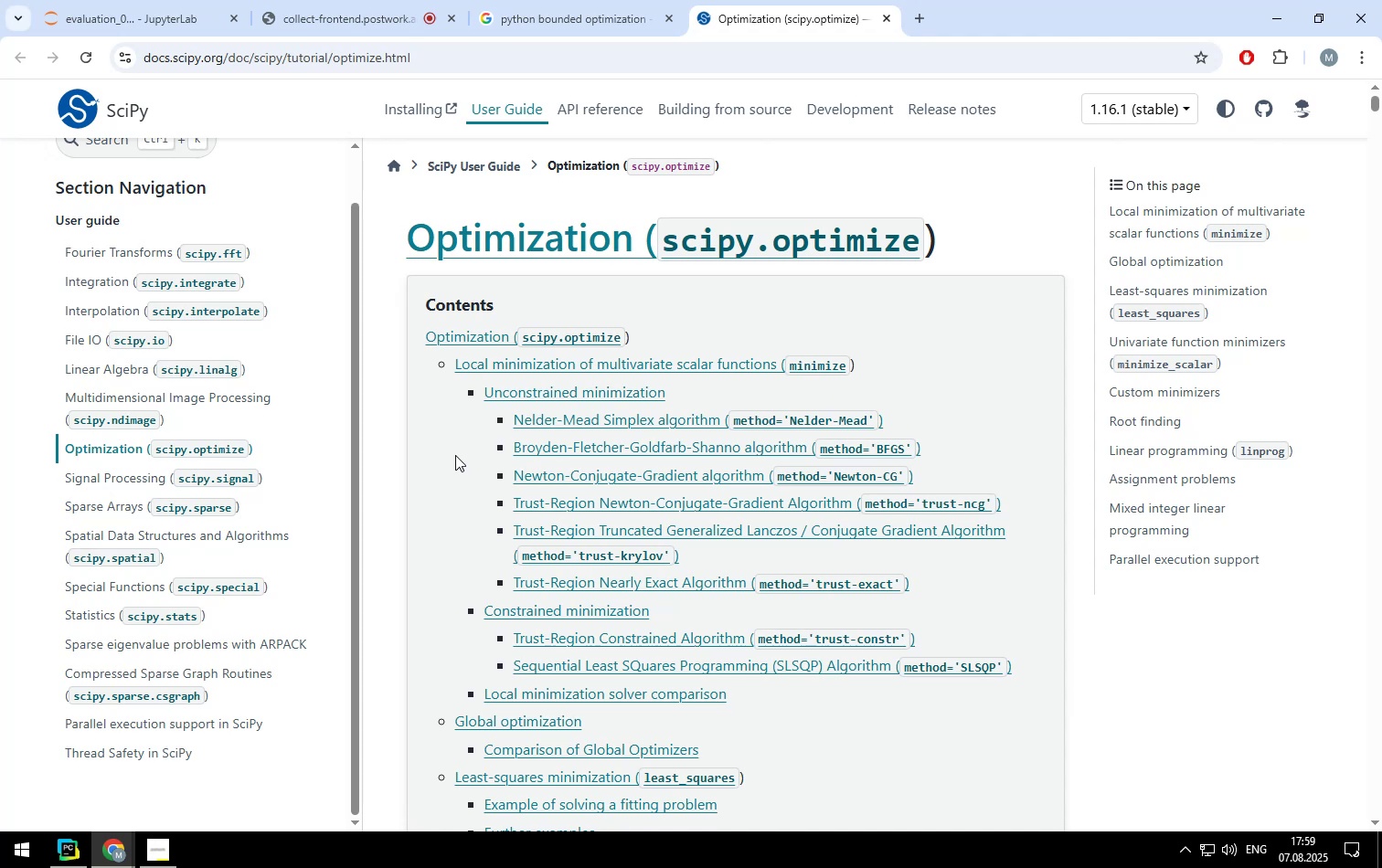 
wait(8.07)
 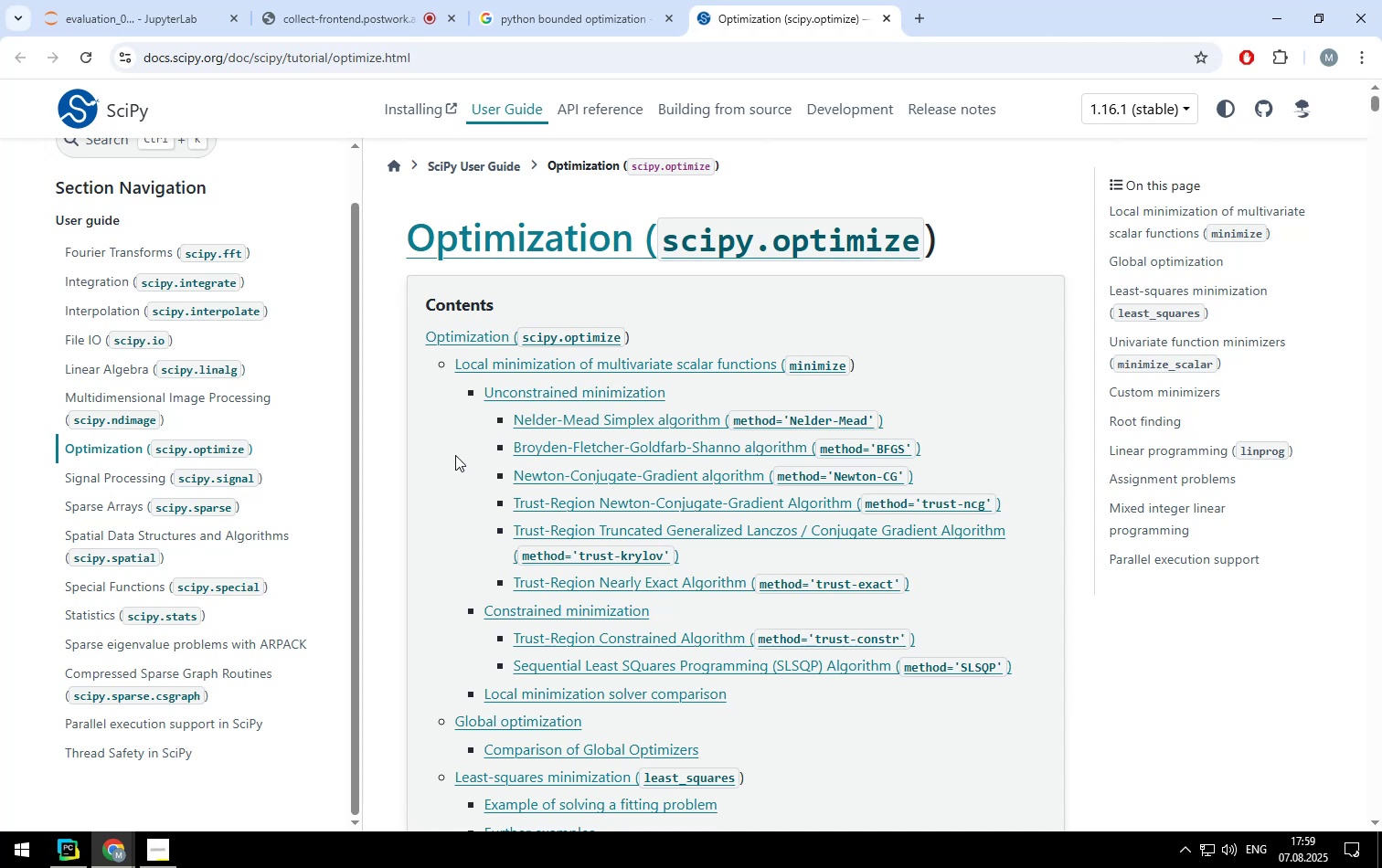 
left_click([522, 605])
 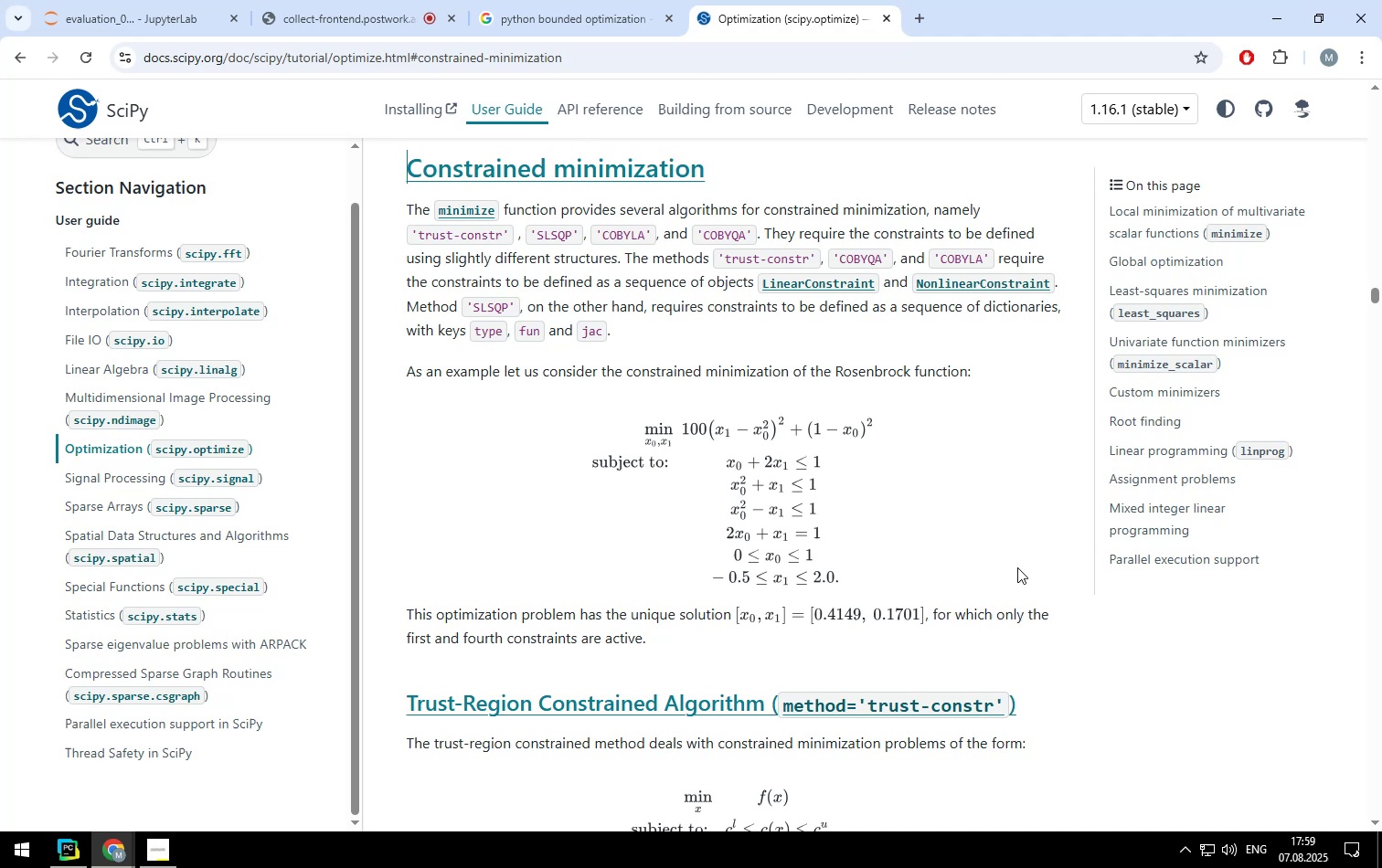 
scroll: coordinate [1033, 479], scroll_direction: down, amount: 8.0
 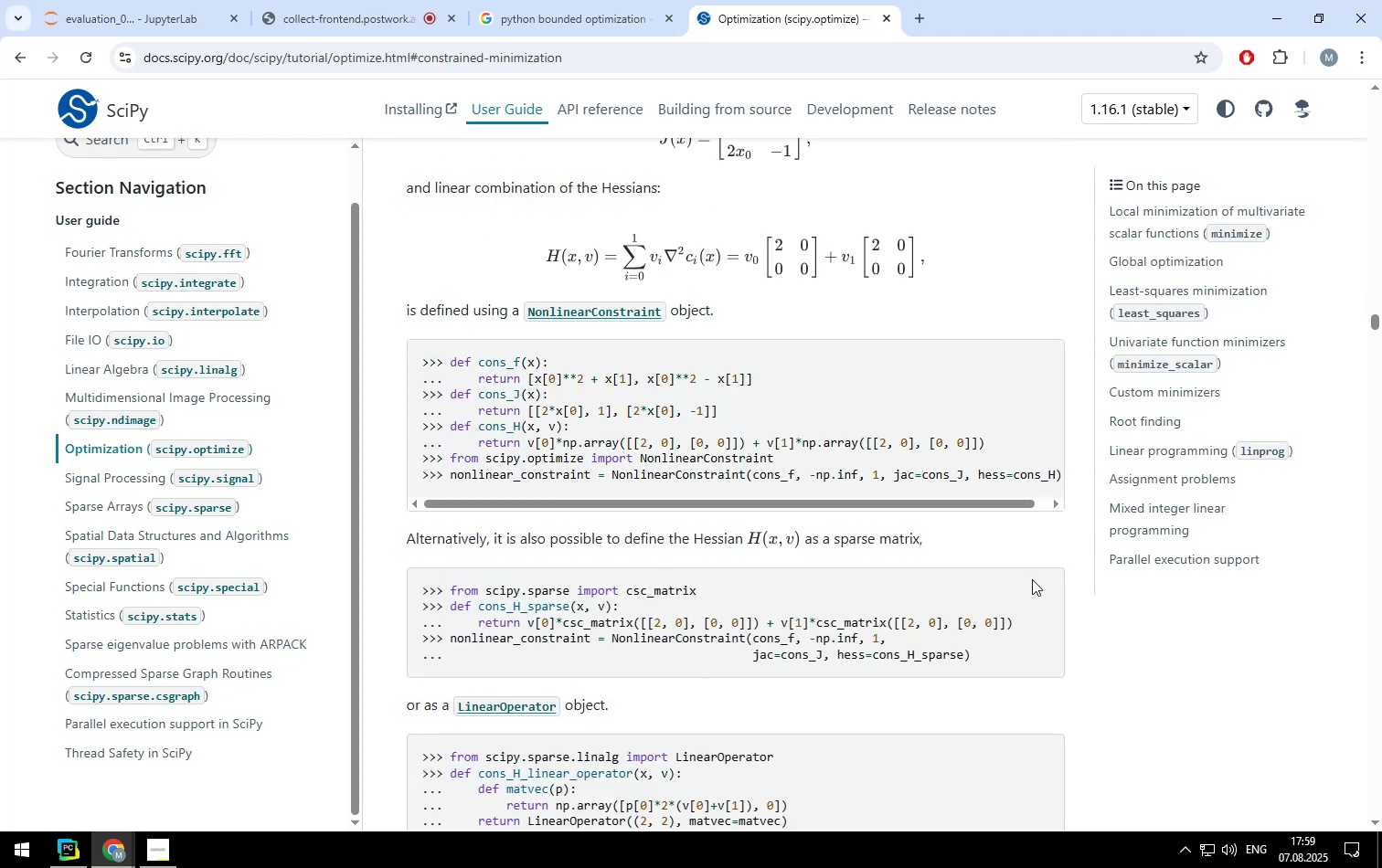 
scroll: coordinate [1060, 620], scroll_direction: down, amount: 11.0
 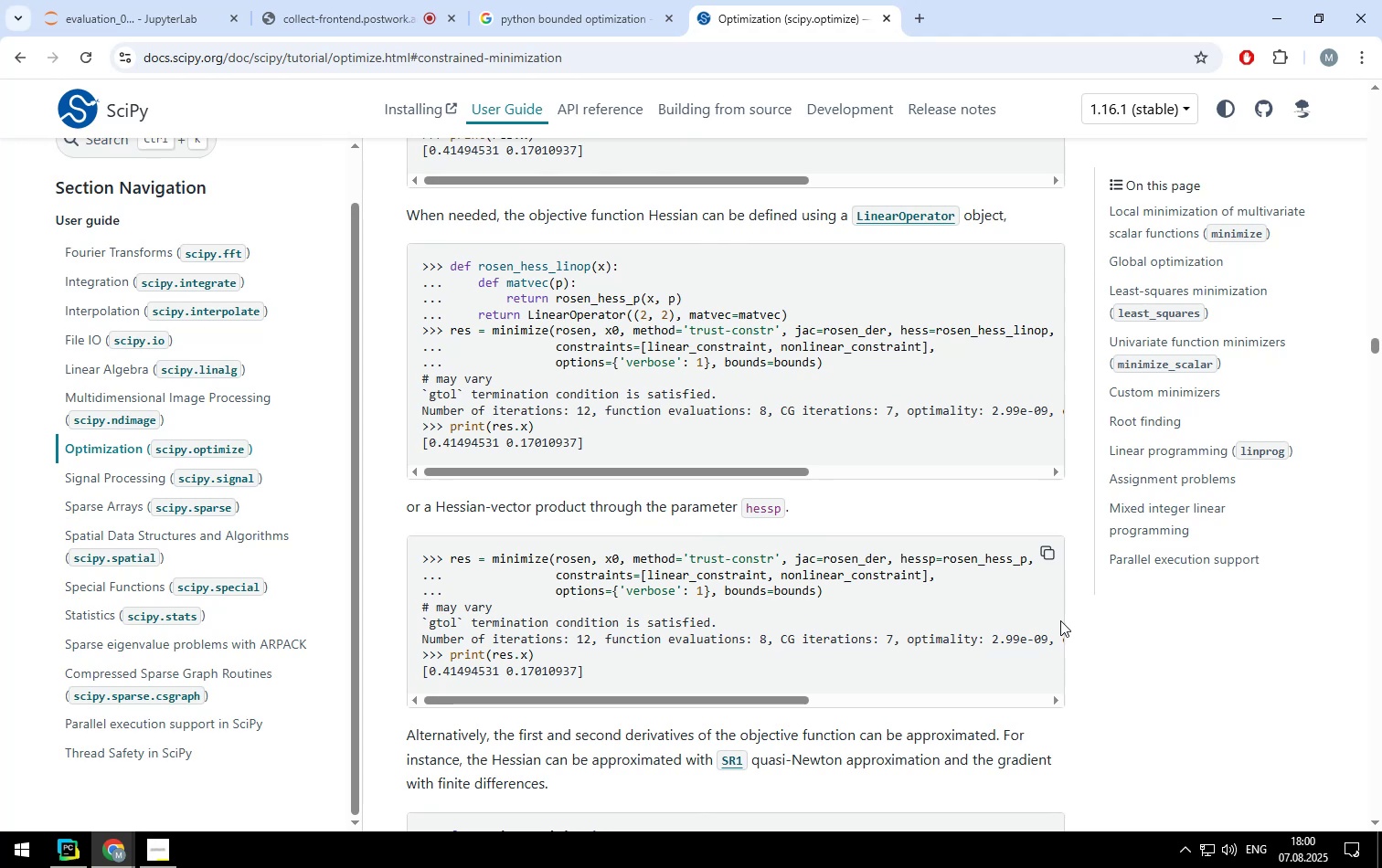 
scroll: coordinate [1060, 620], scroll_direction: down, amount: 9.0
 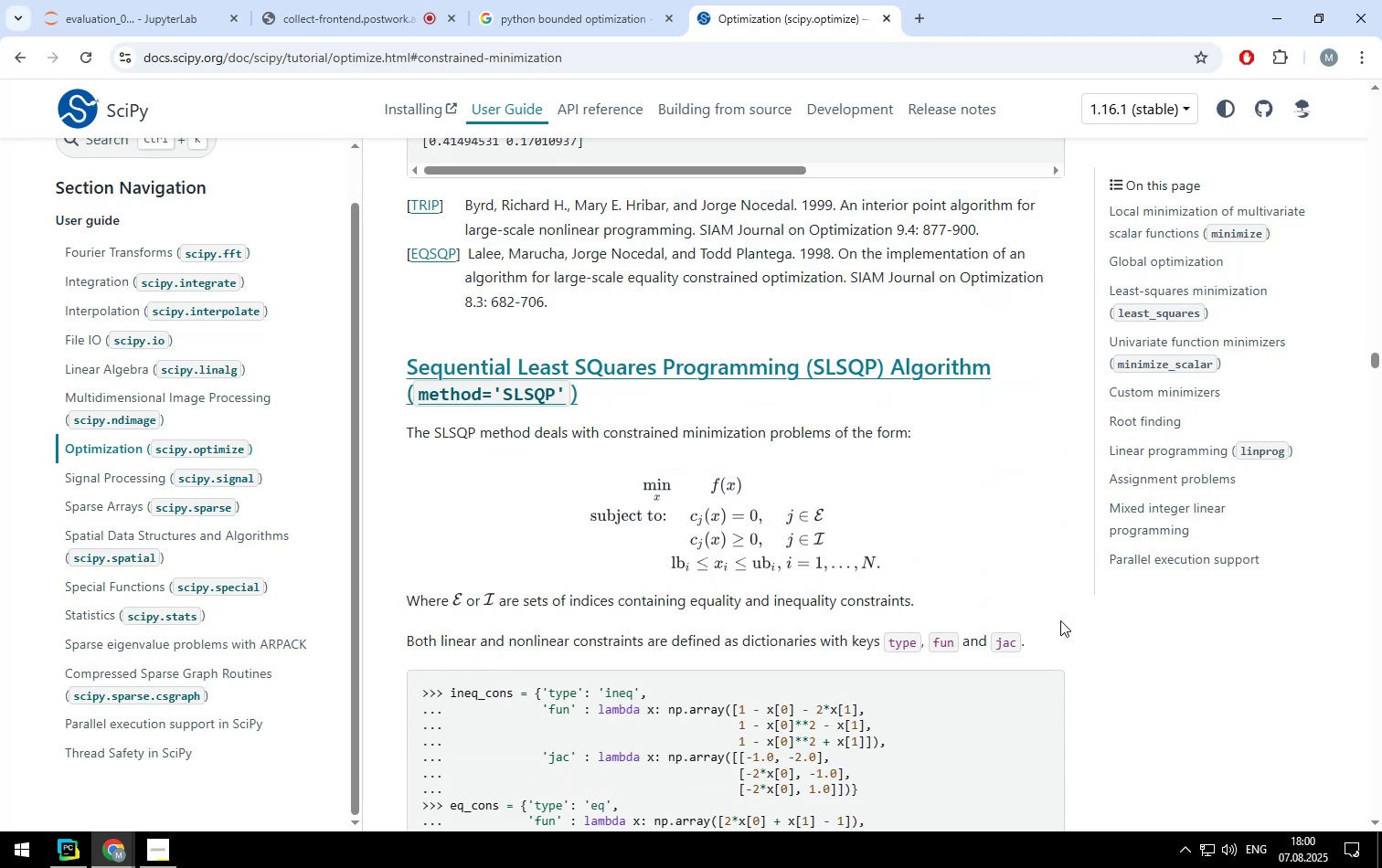 
wait(5.7)
 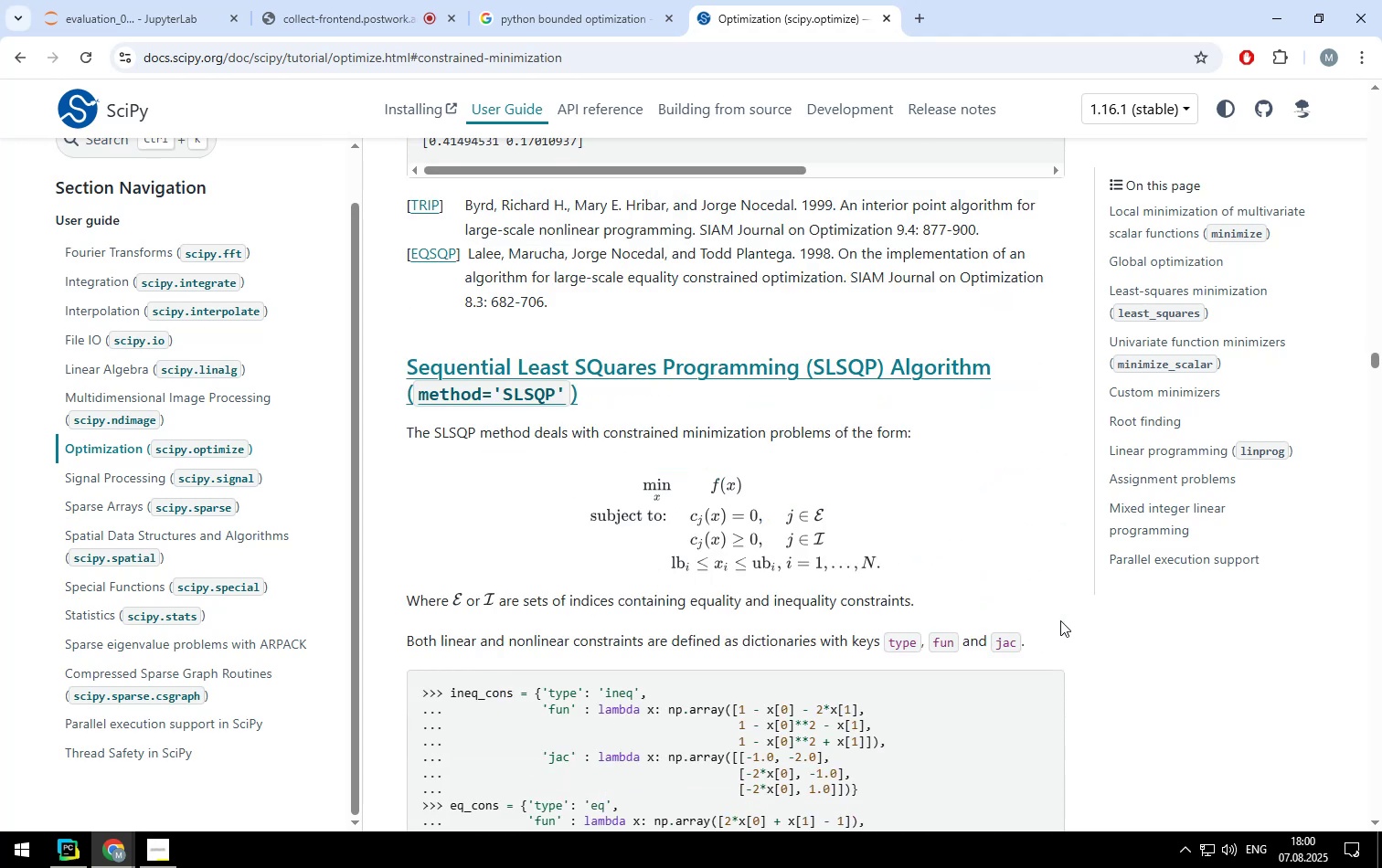 
scroll: coordinate [1068, 612], scroll_direction: down, amount: 4.0
 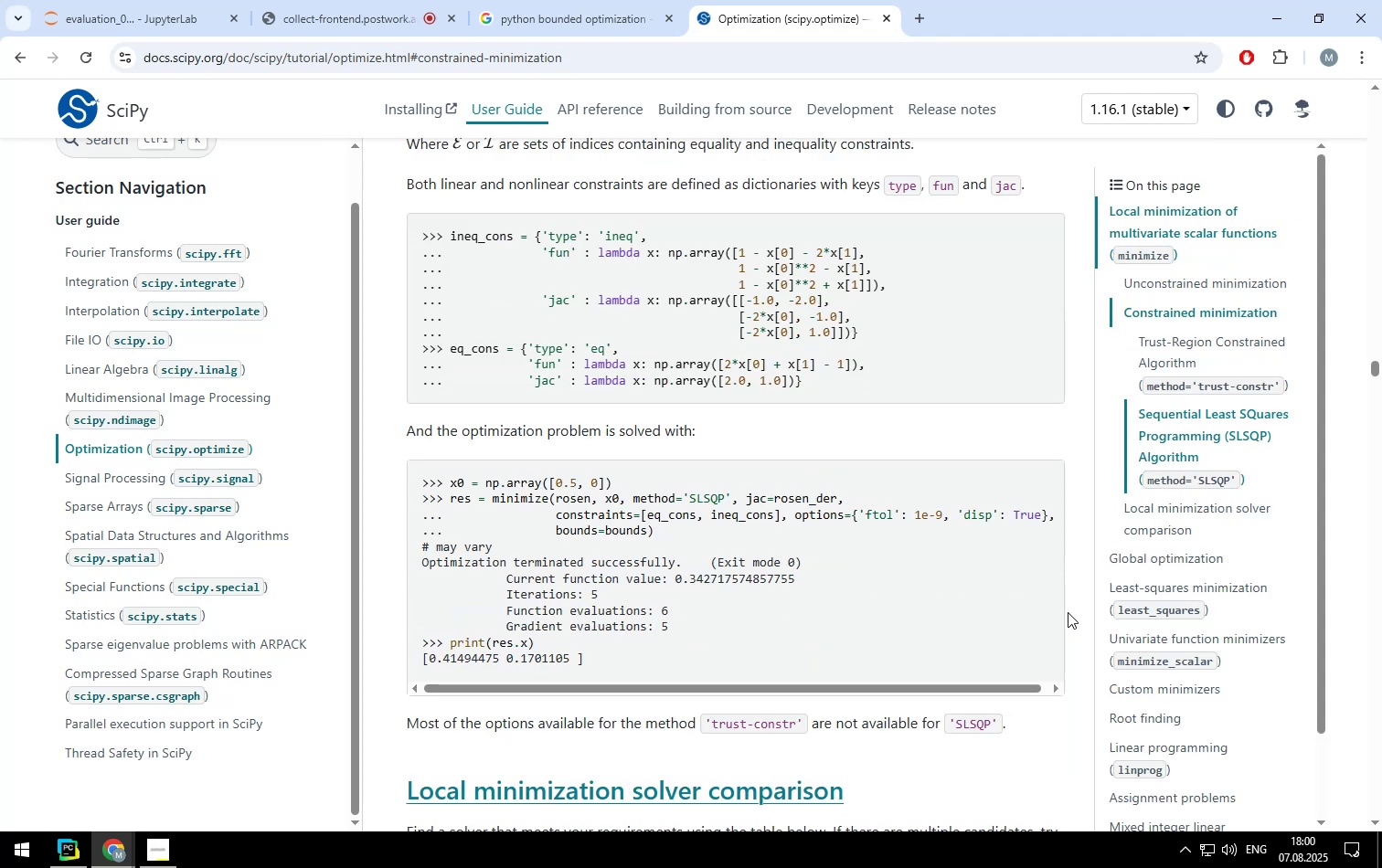 
scroll: coordinate [1068, 612], scroll_direction: up, amount: 14.0
 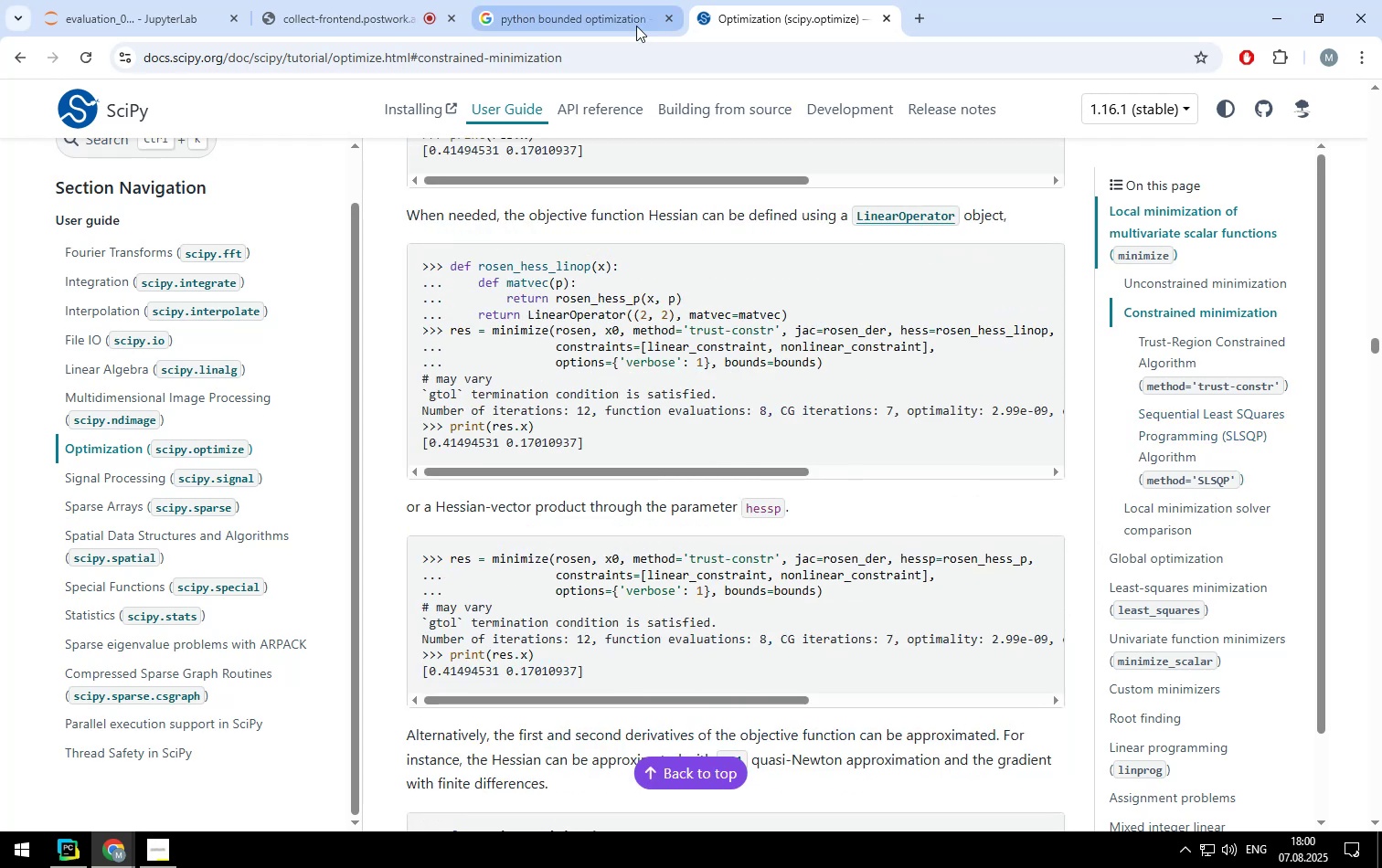 
left_click([627, 23])
 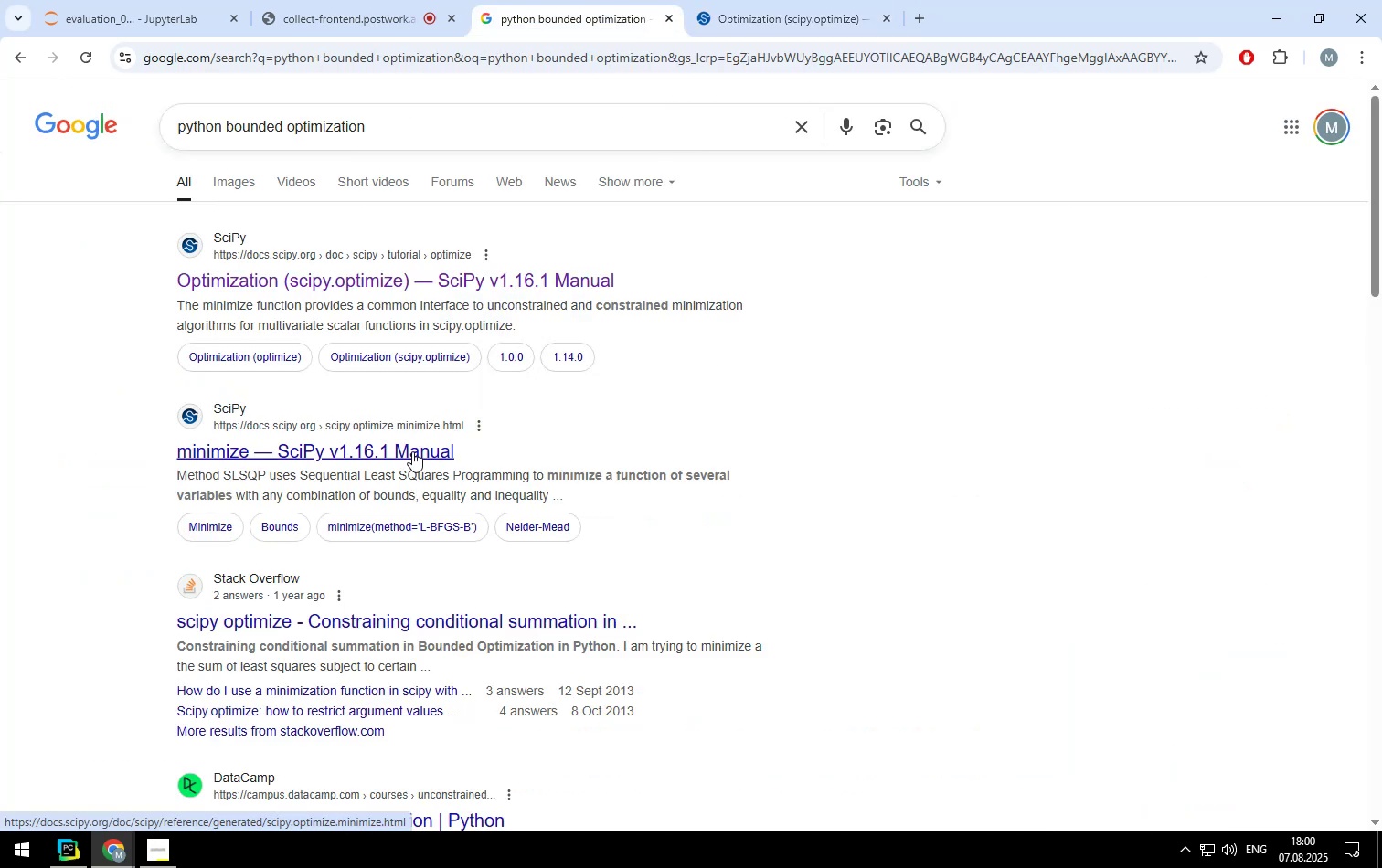 
left_click([412, 451])
 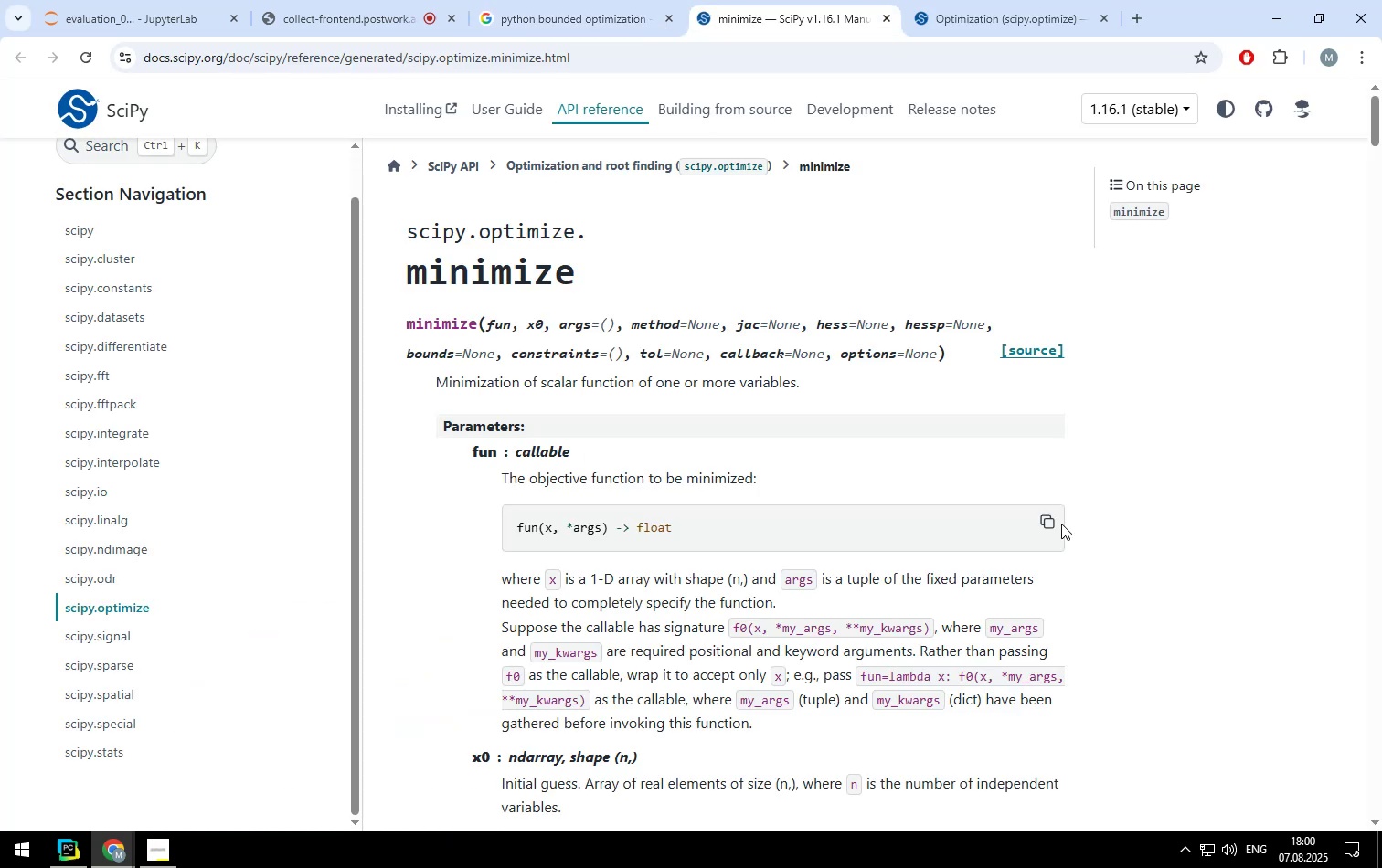 
scroll: coordinate [1097, 534], scroll_direction: down, amount: 8.0
 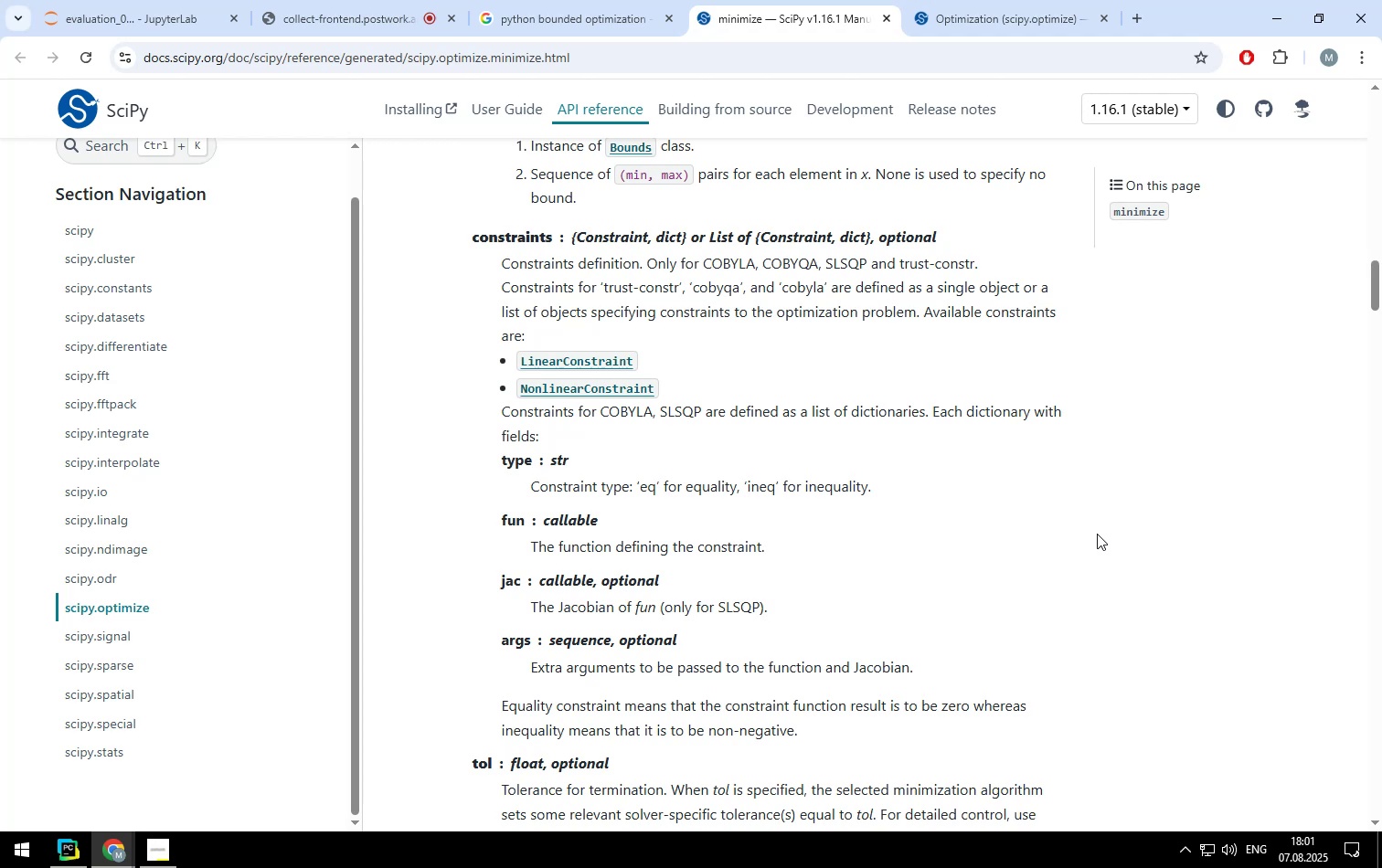 
scroll: coordinate [1097, 534], scroll_direction: down, amount: 4.0
 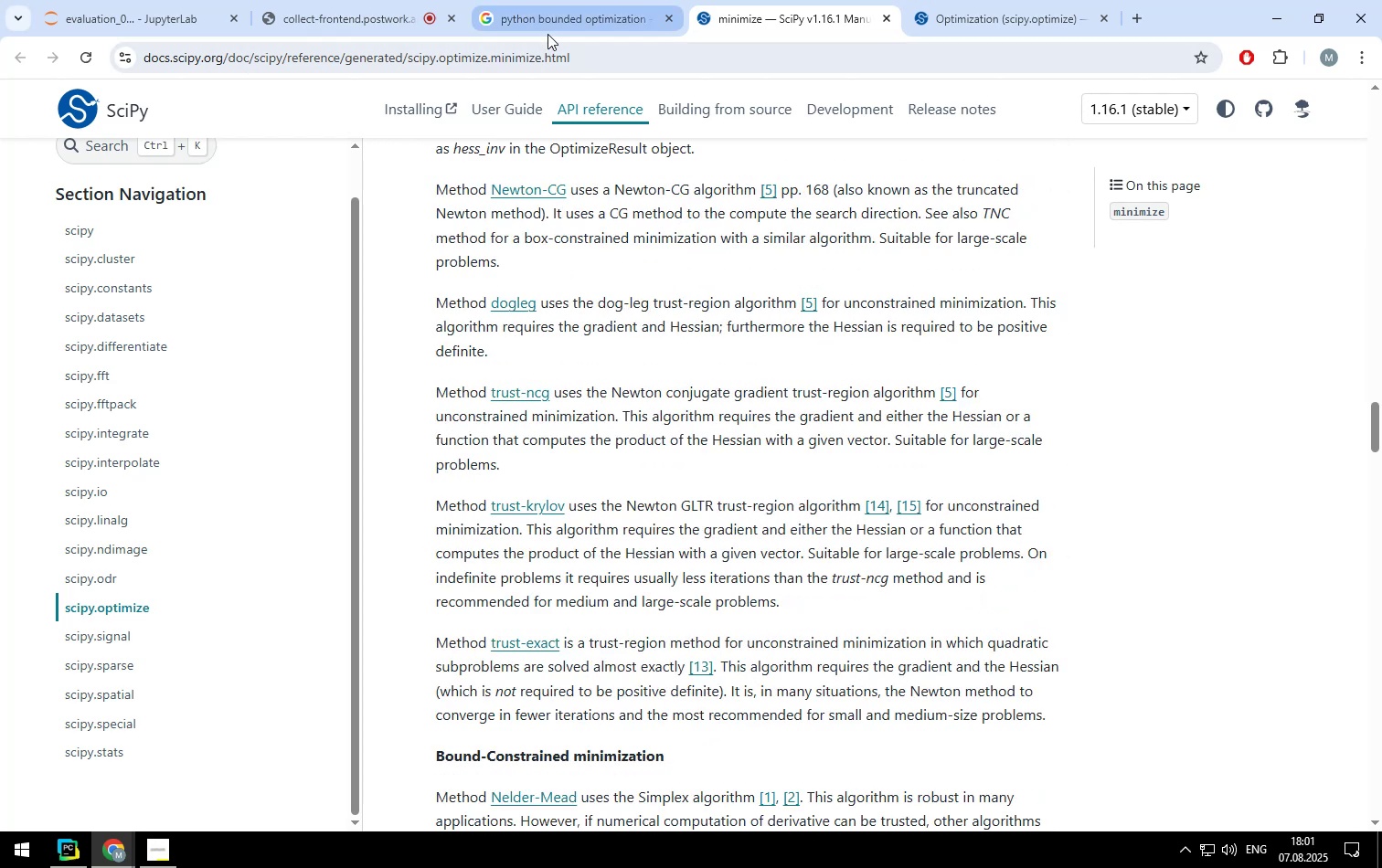 
left_click([546, 16])
 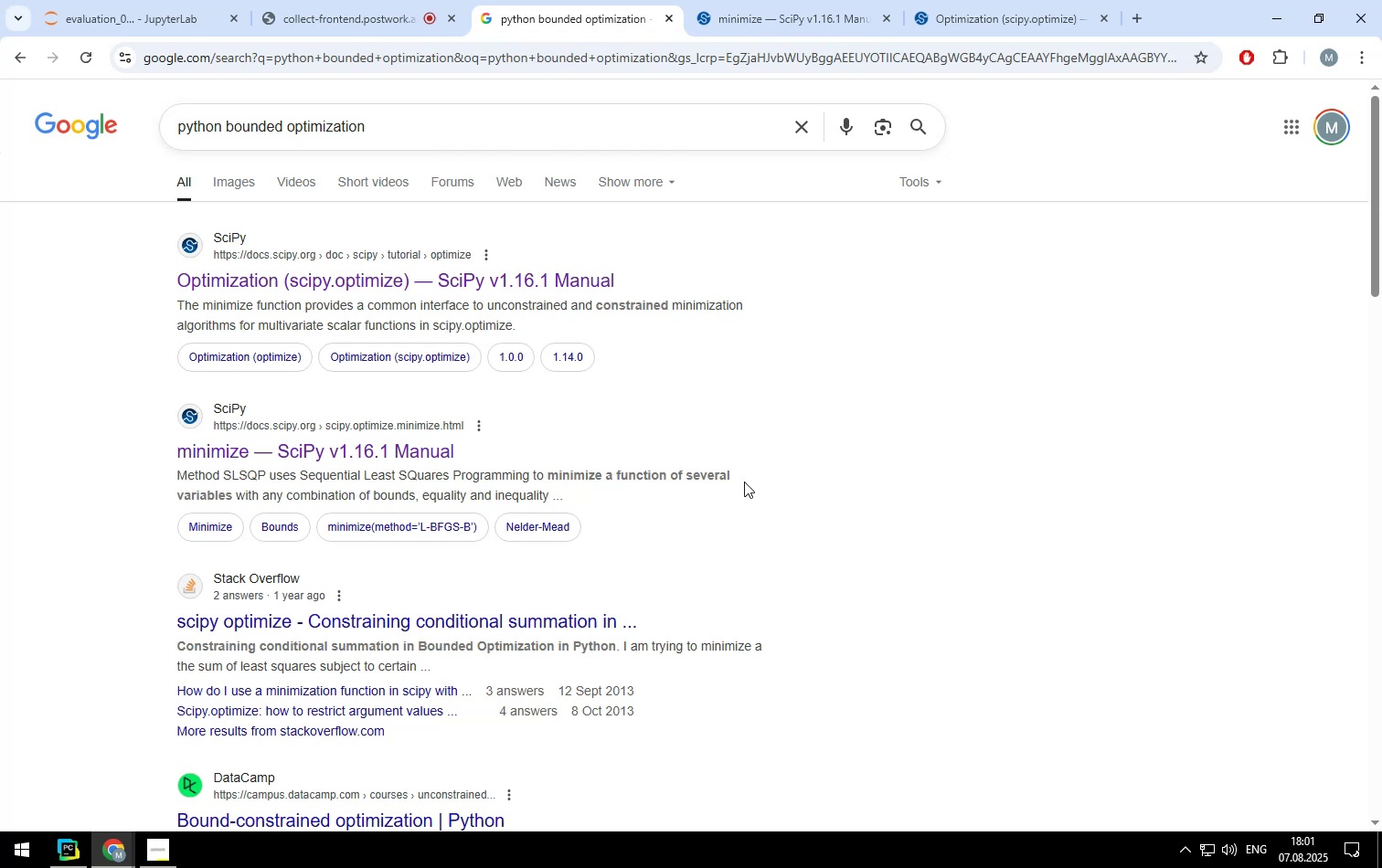 
scroll: coordinate [744, 482], scroll_direction: down, amount: 4.0
 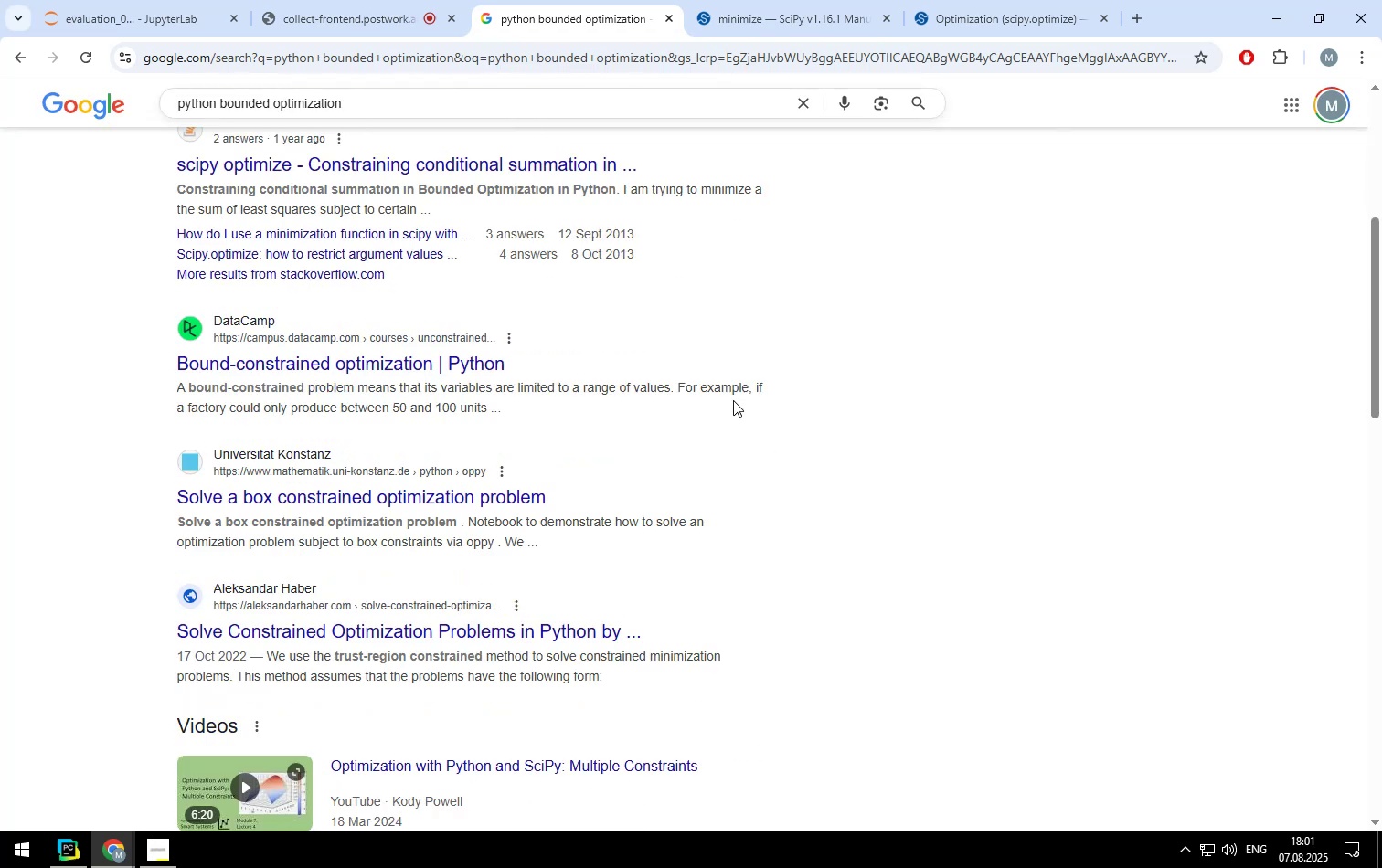 
left_click([152, 29])
 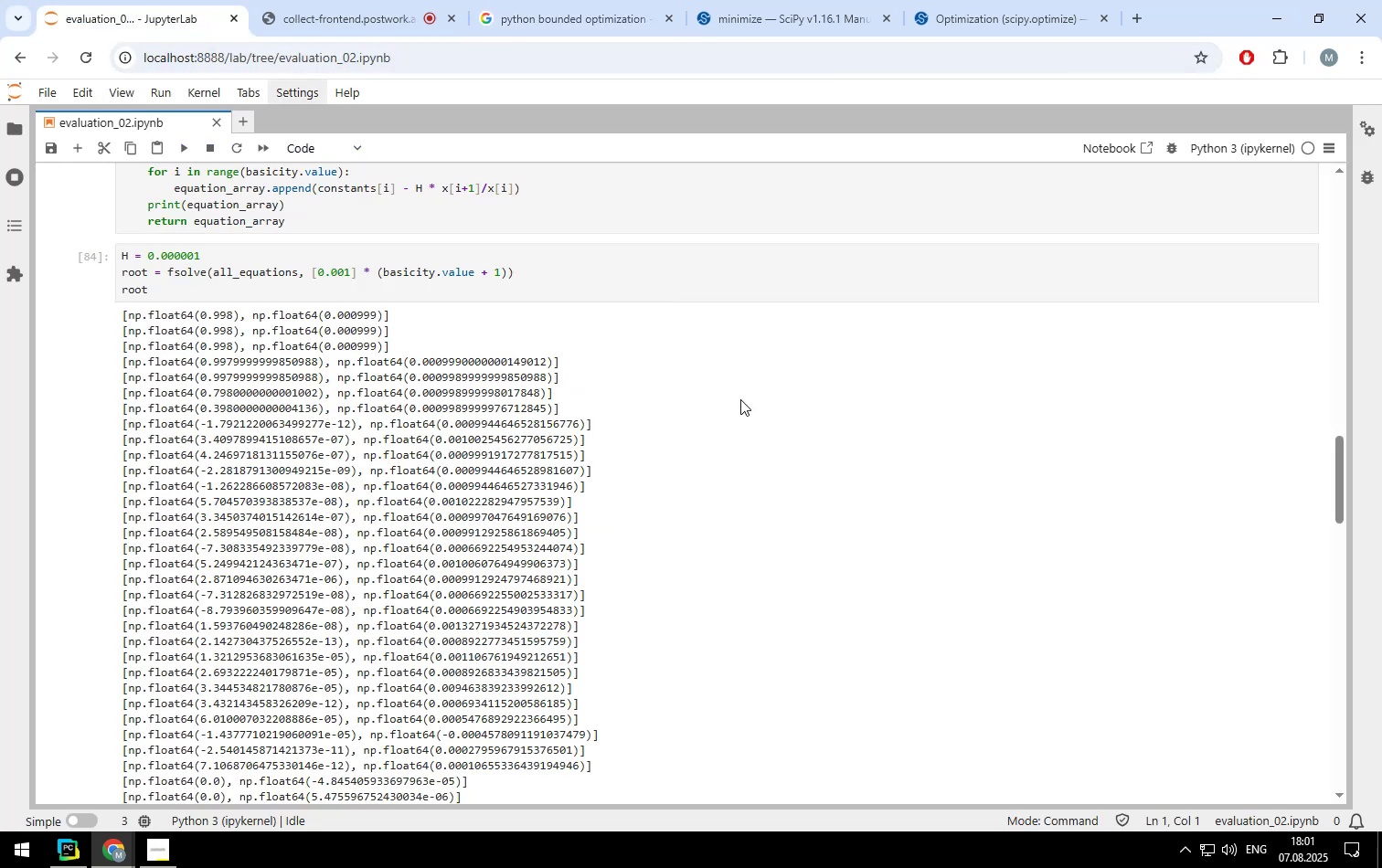 
scroll: coordinate [740, 401], scroll_direction: down, amount: 2.0
 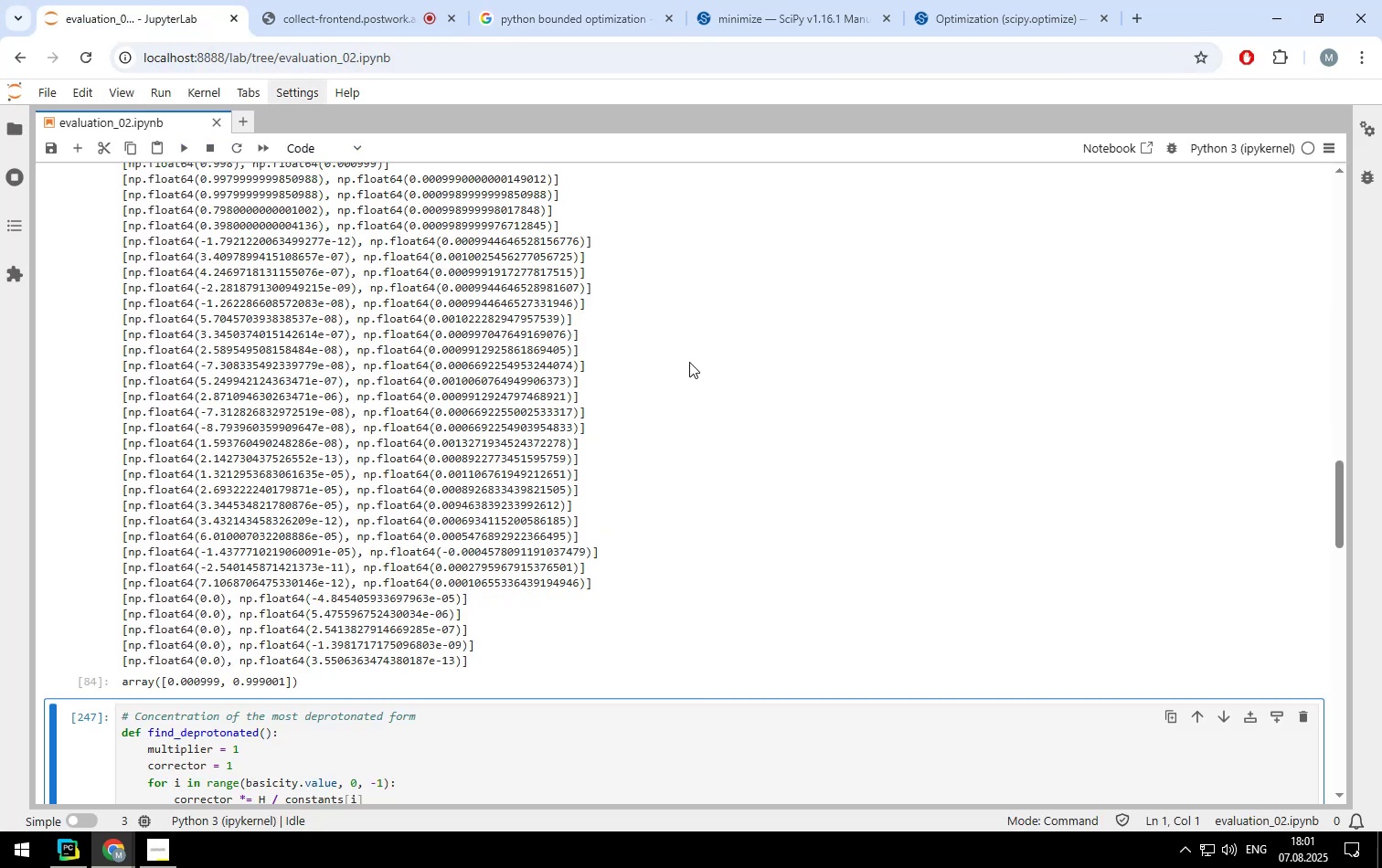 
scroll: coordinate [686, 365], scroll_direction: up, amount: 4.0
 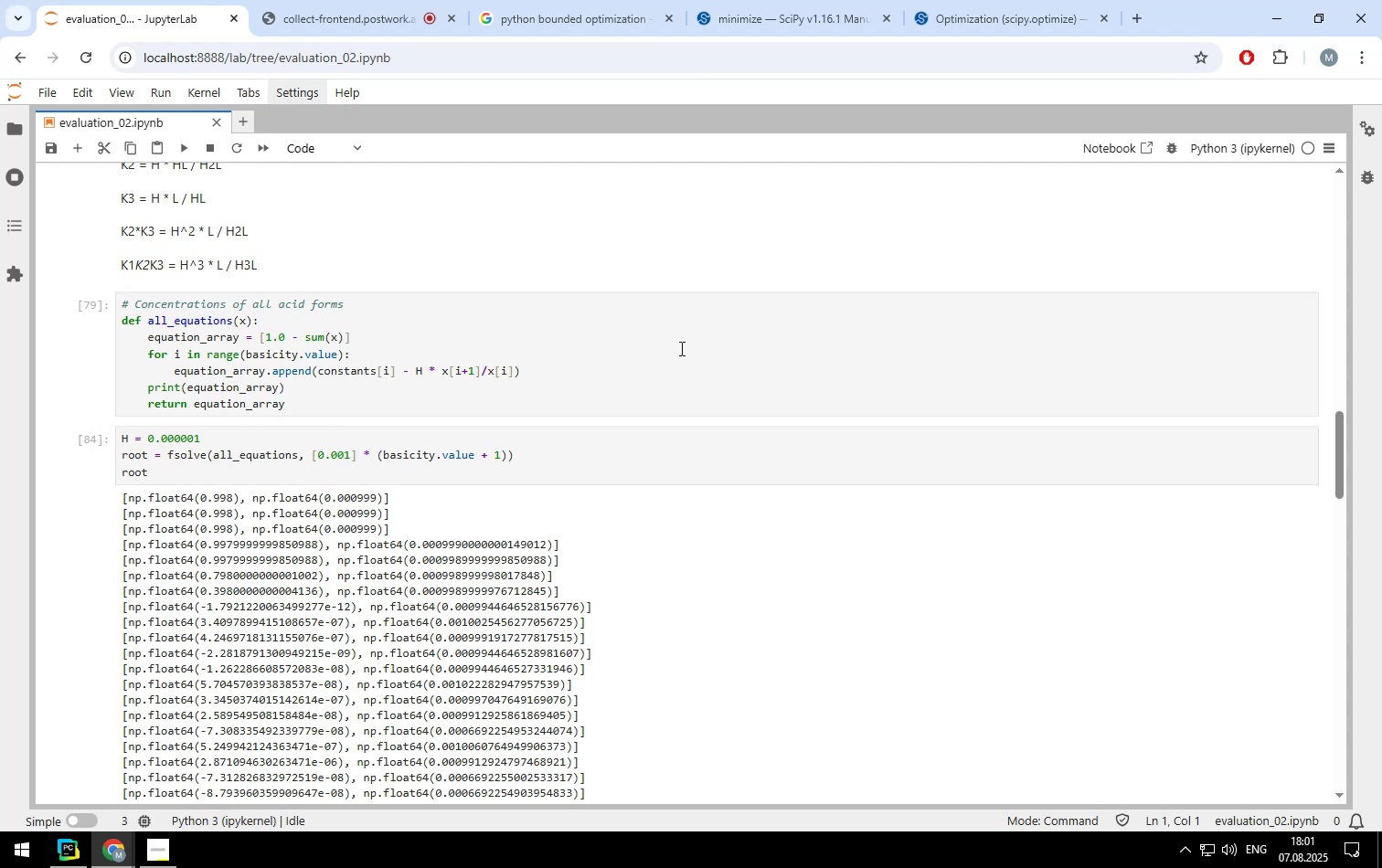 
wait(7.8)
 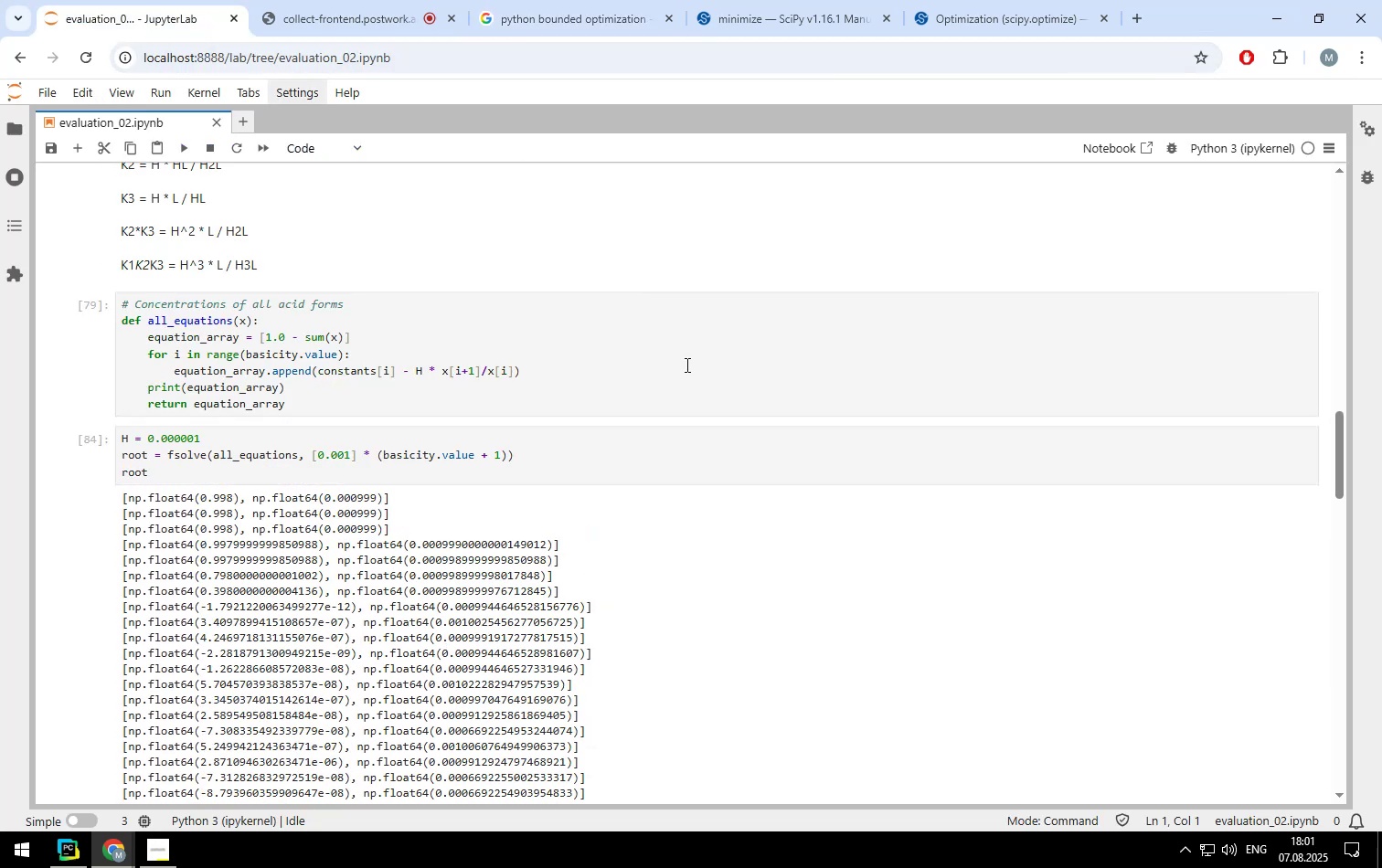 
left_click([263, 335])
 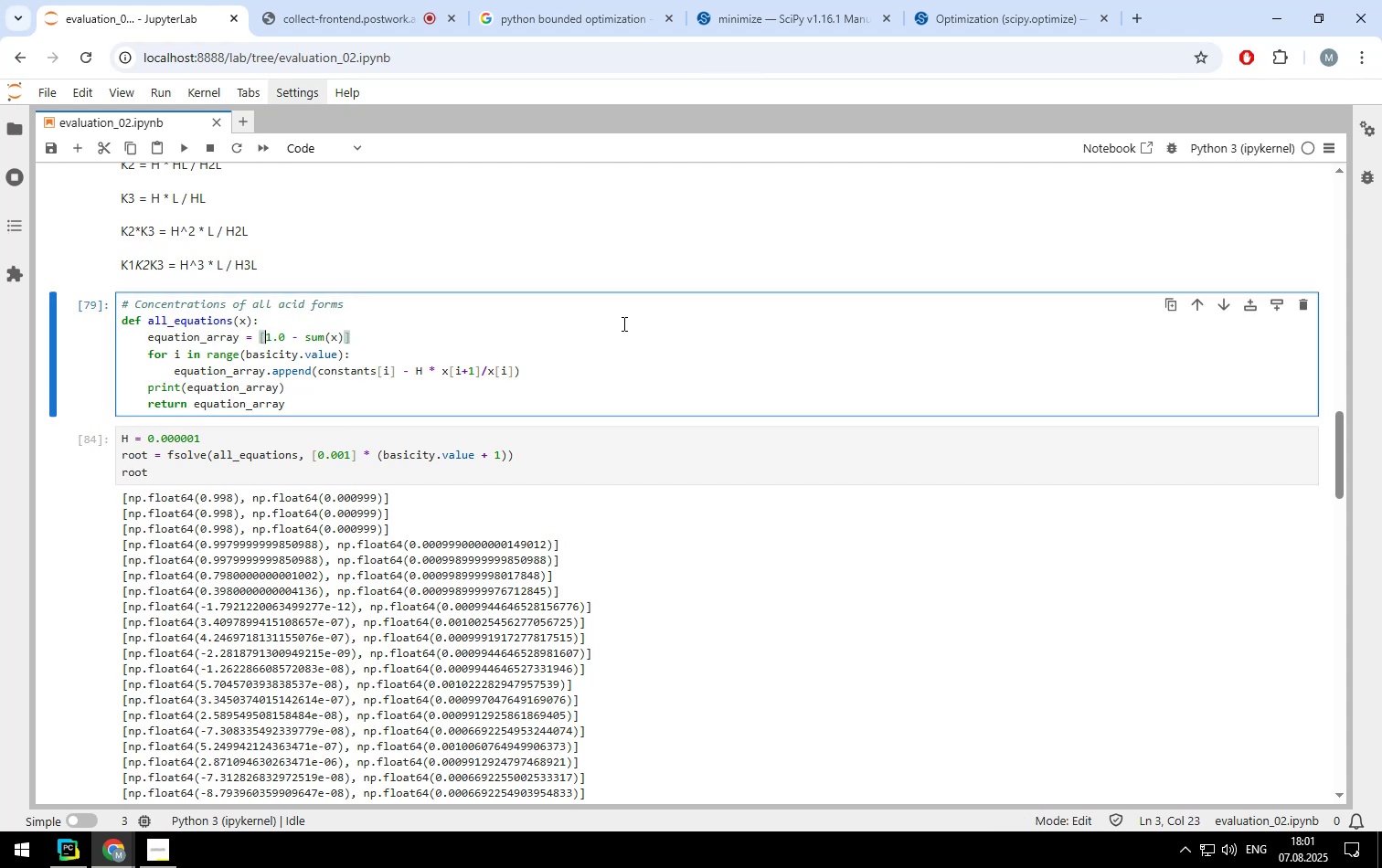 
type(abs()
 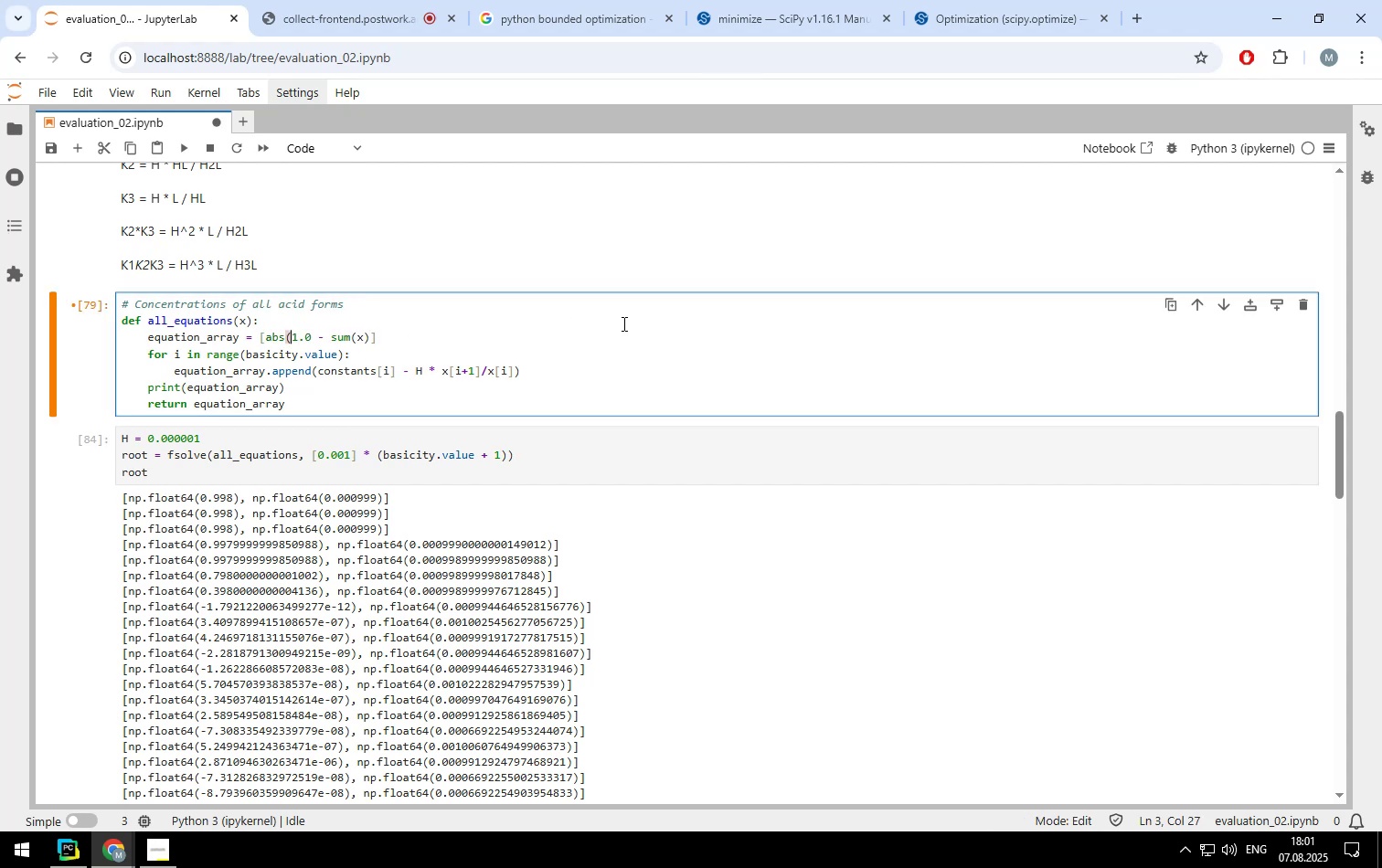 
hold_key(key=ArrowRight, duration=1.34)
 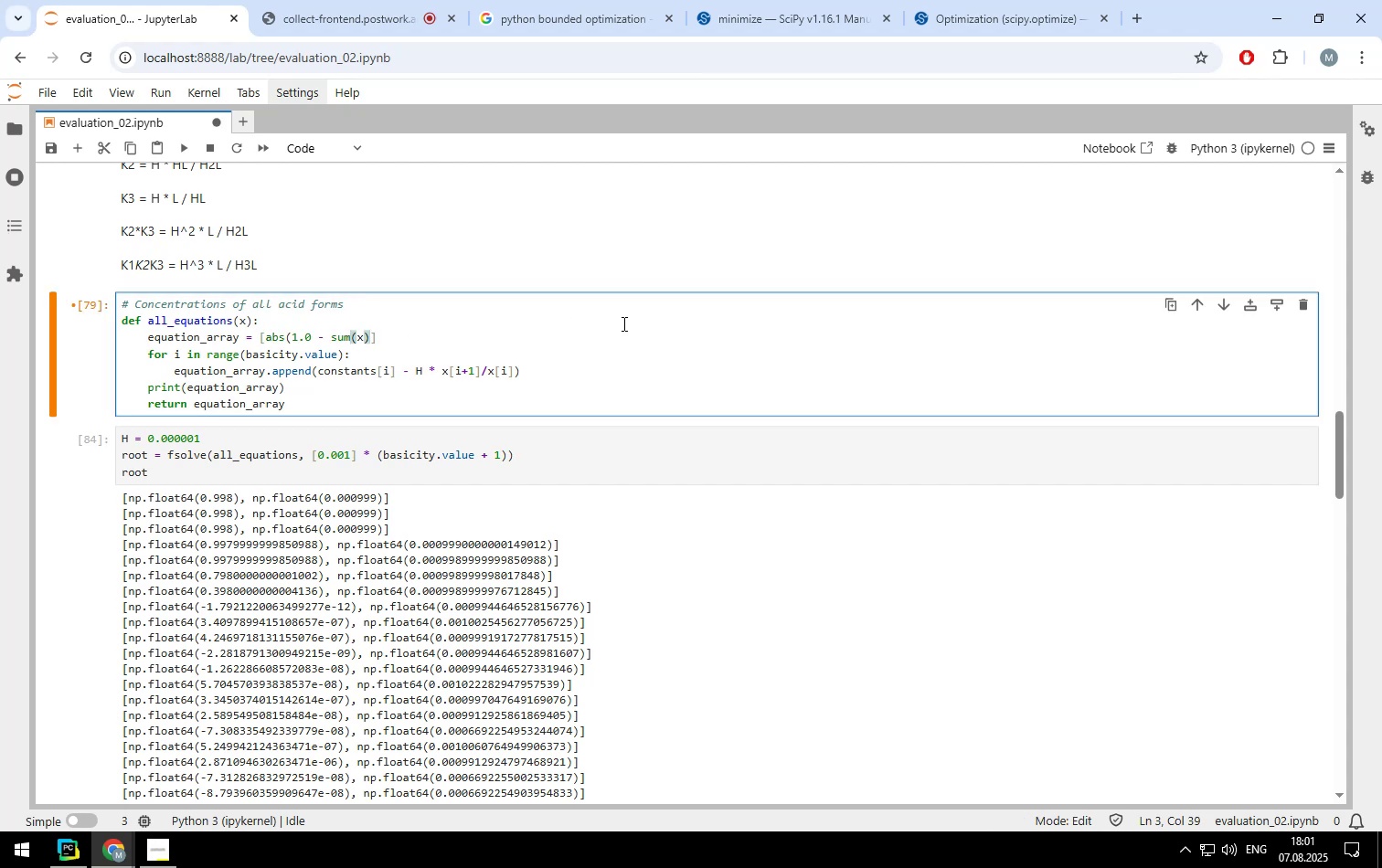 
key(Shift+ShiftLeft)
 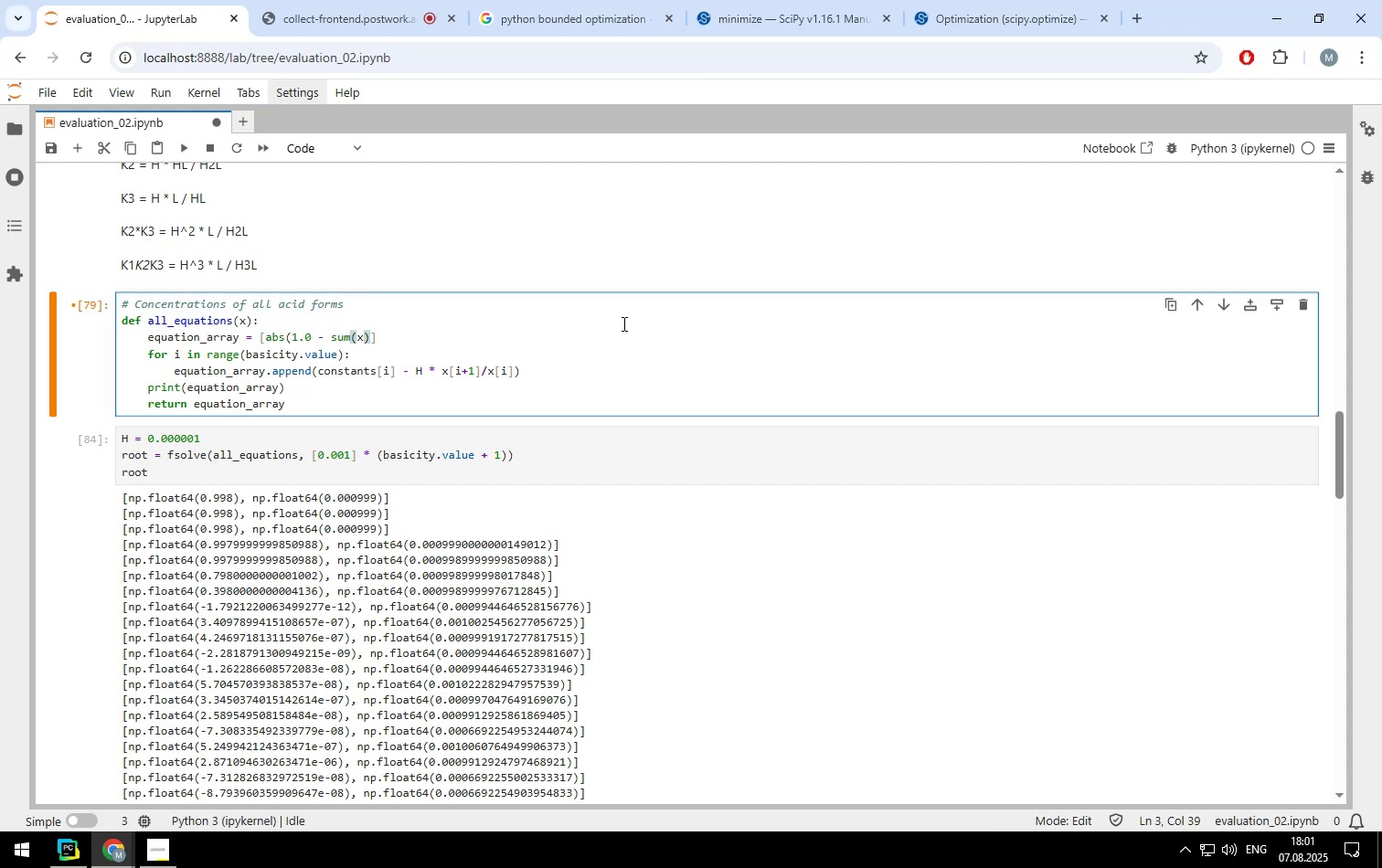 
key(Shift+0)
 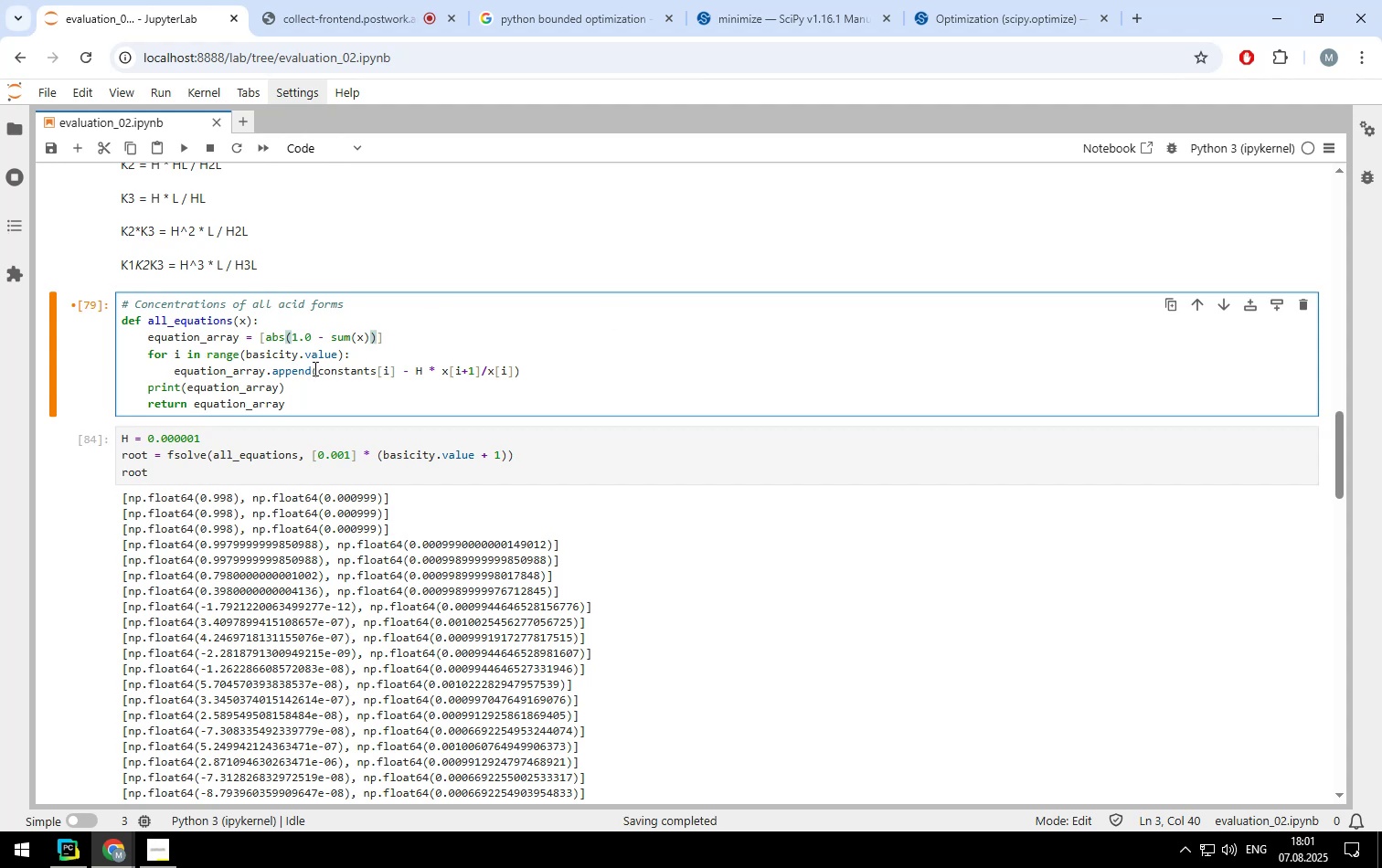 
left_click([314, 368])
 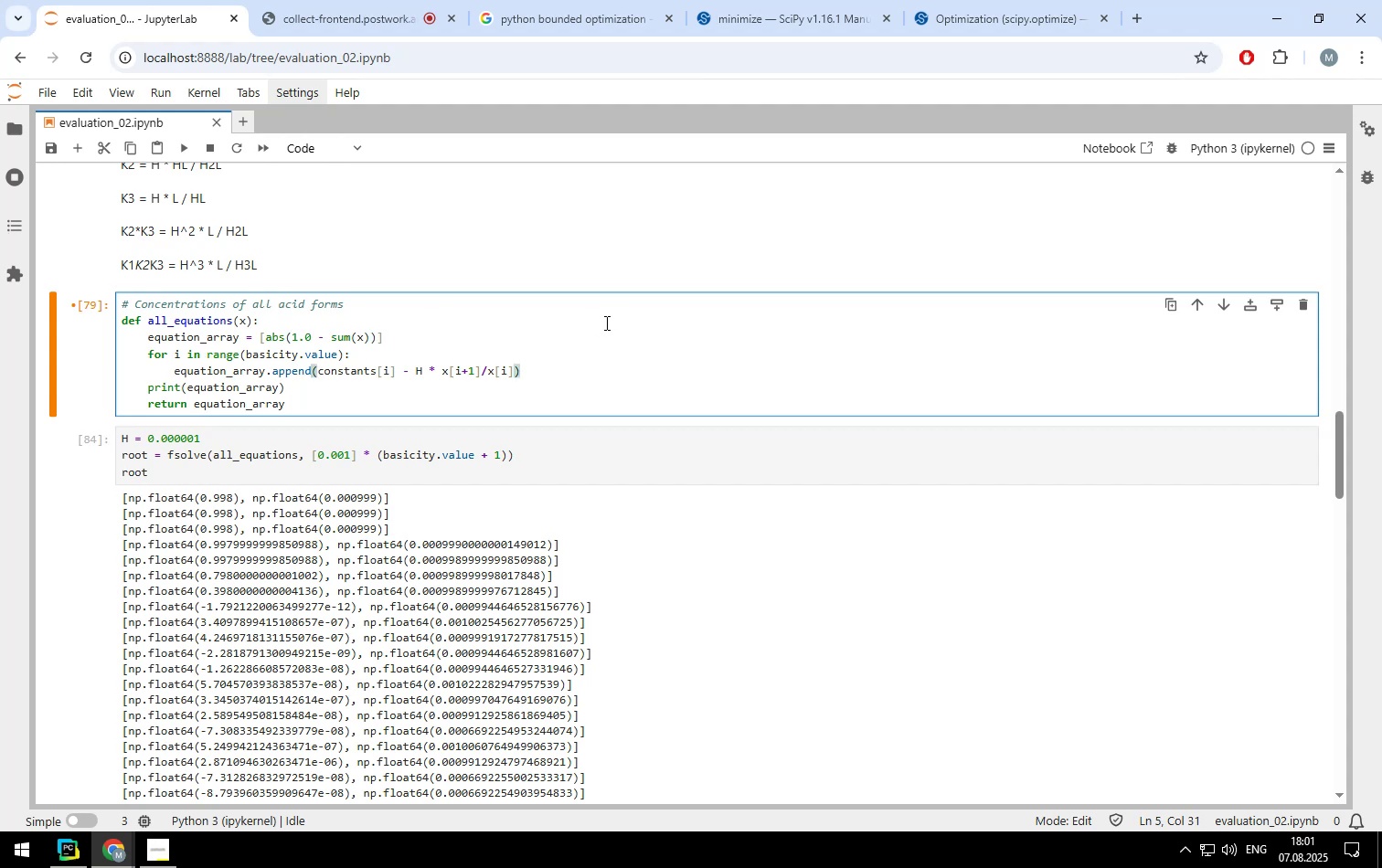 
type(abs()
 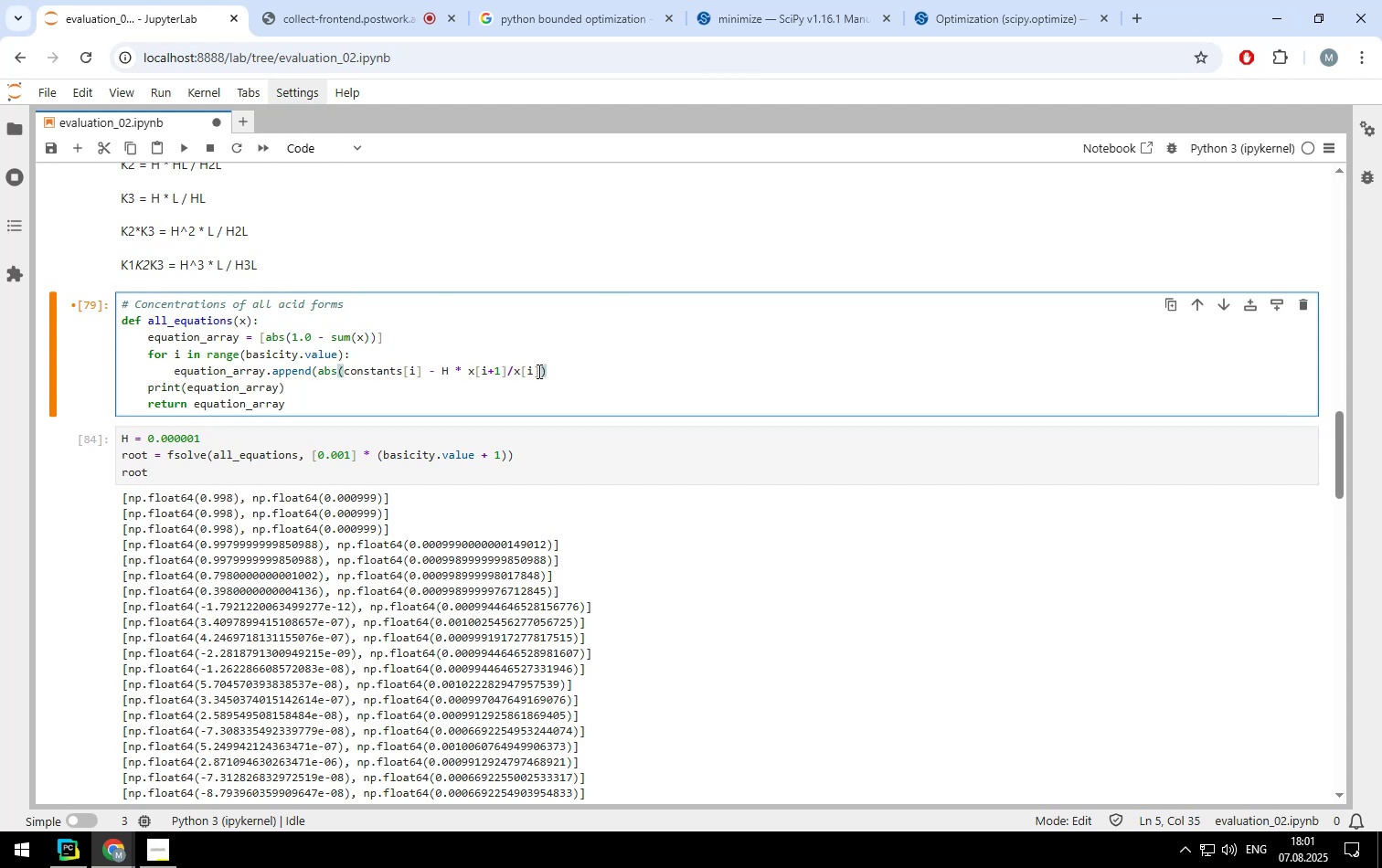 
left_click([541, 371])
 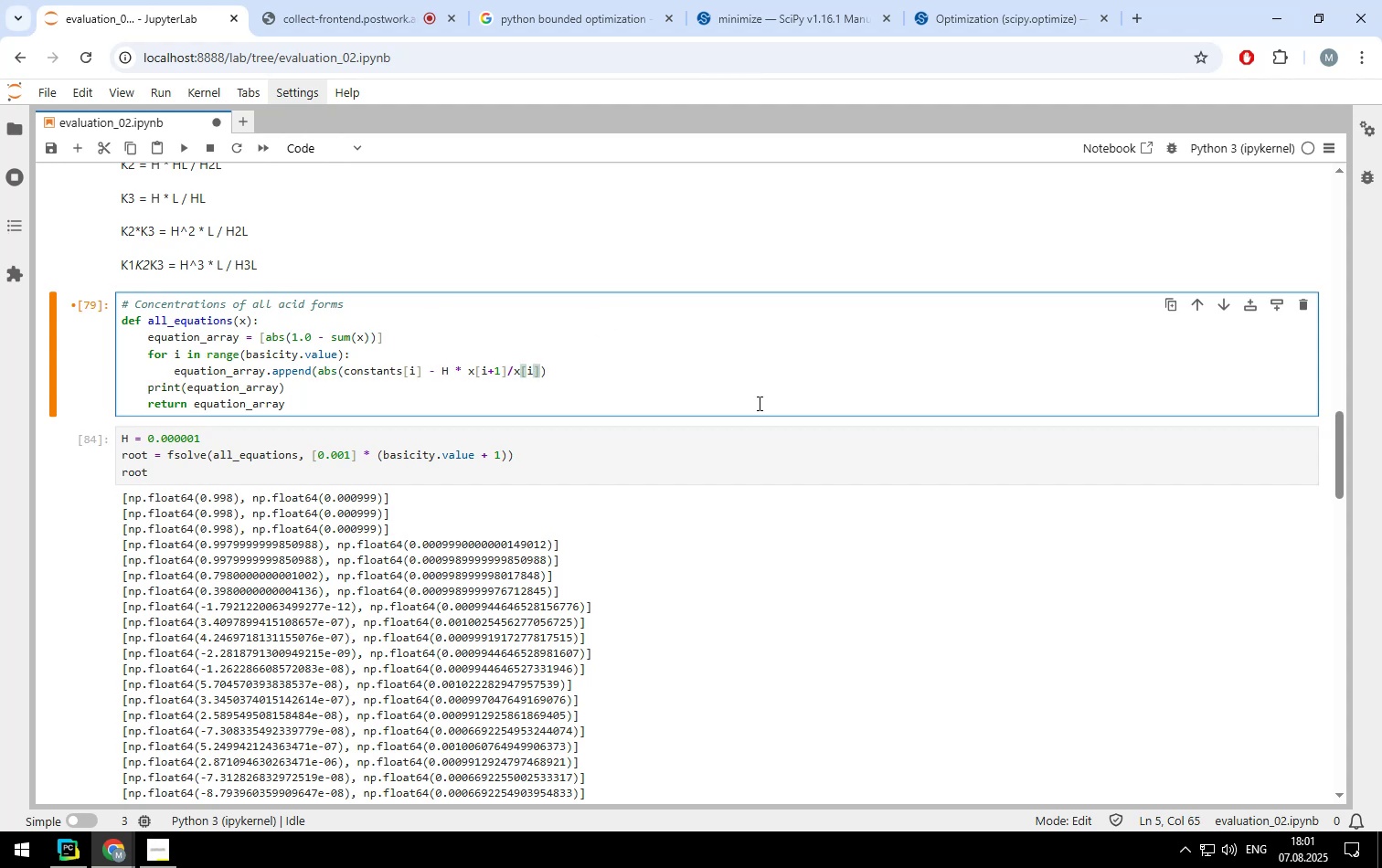 
key(Shift+0)
 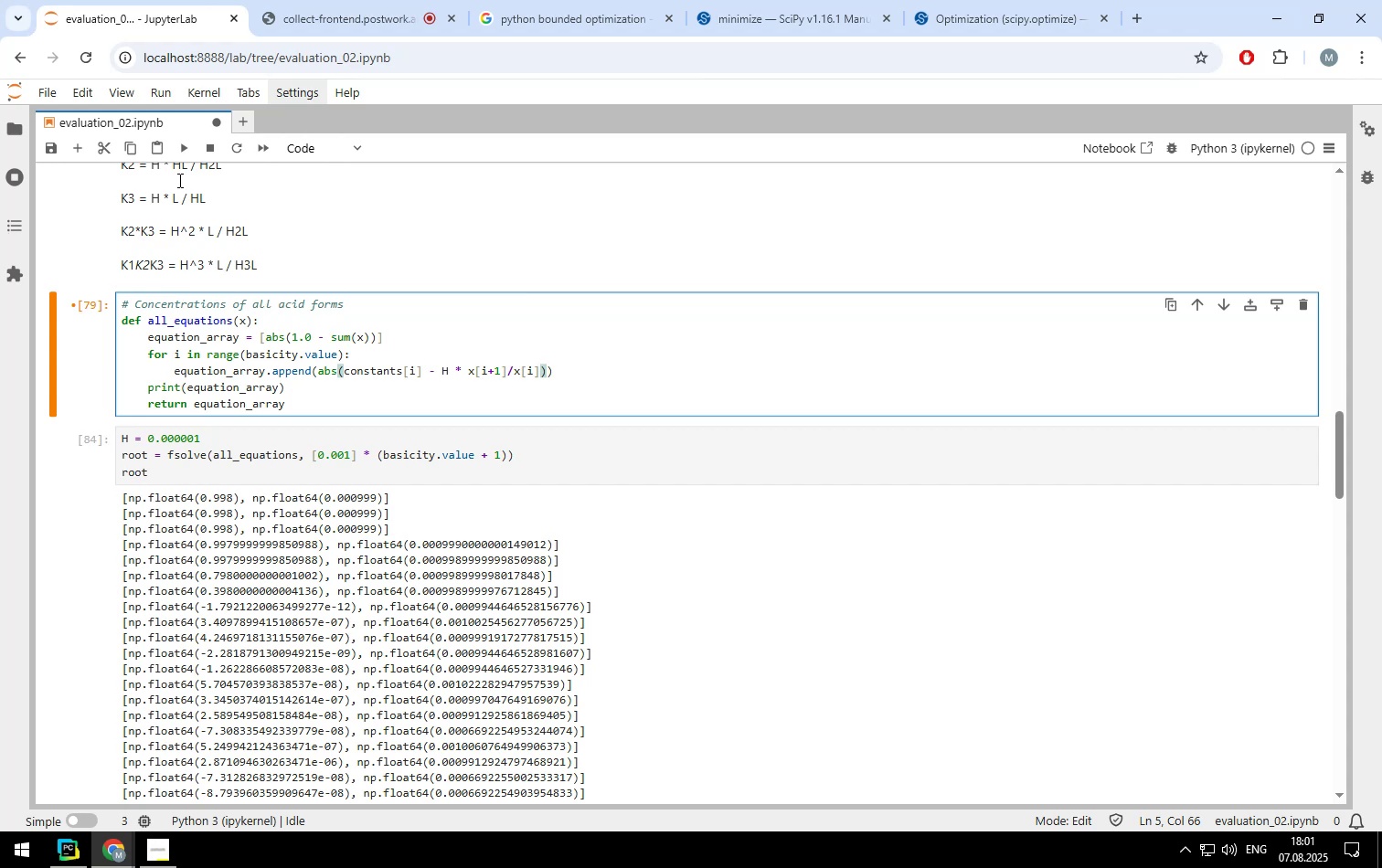 
left_click([176, 146])
 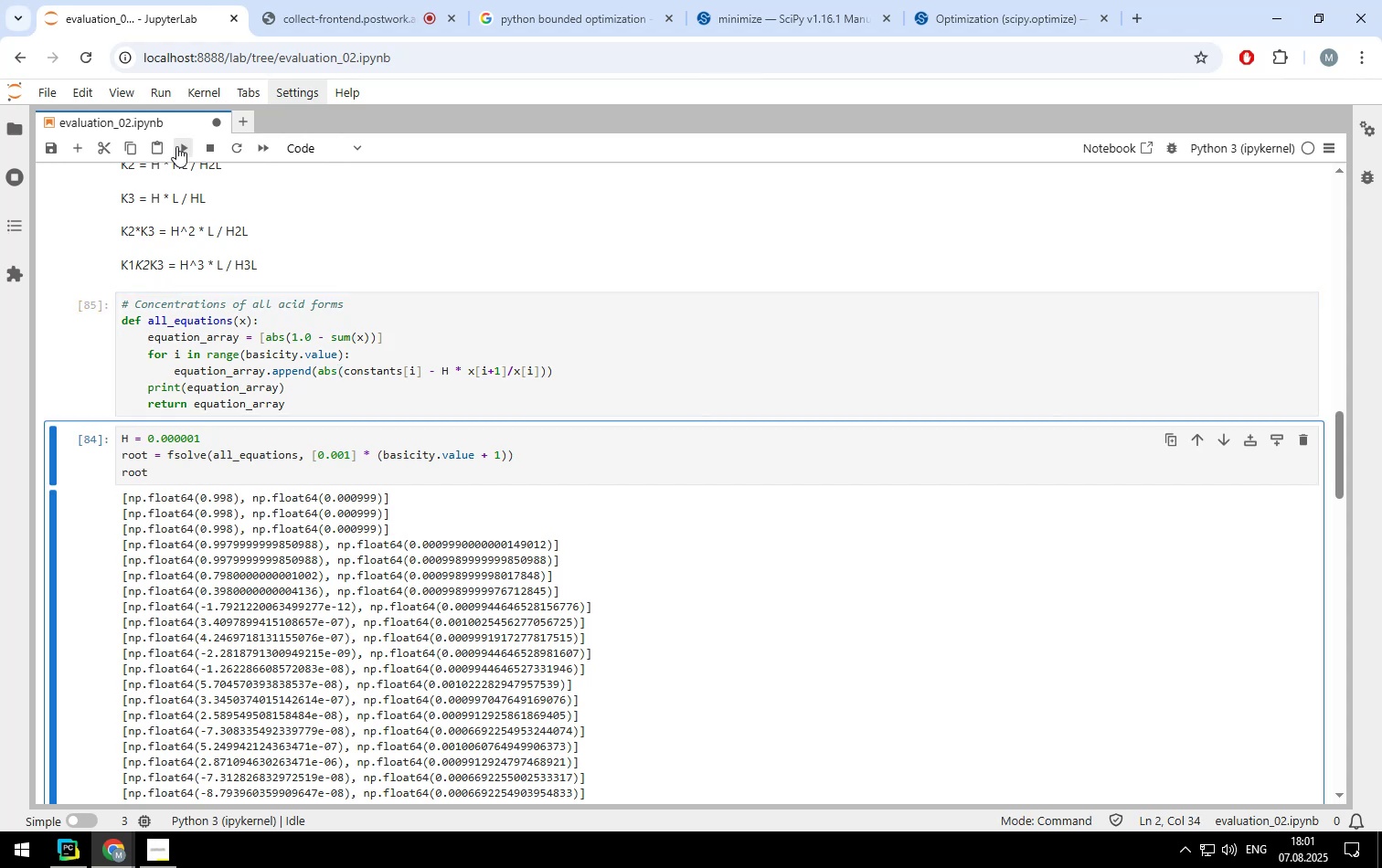 
left_click([176, 146])
 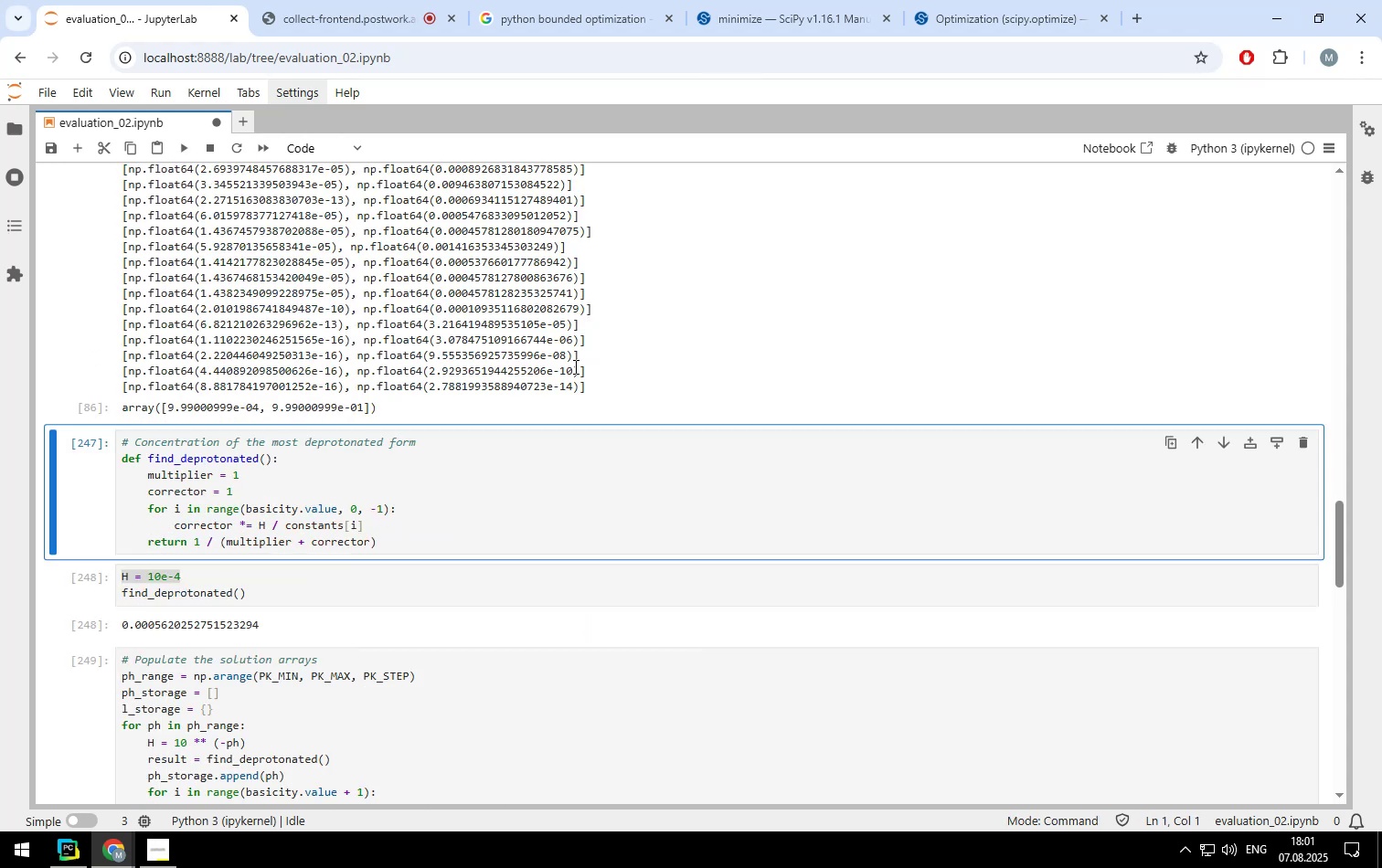 
scroll: coordinate [332, 345], scroll_direction: up, amount: 13.0
 